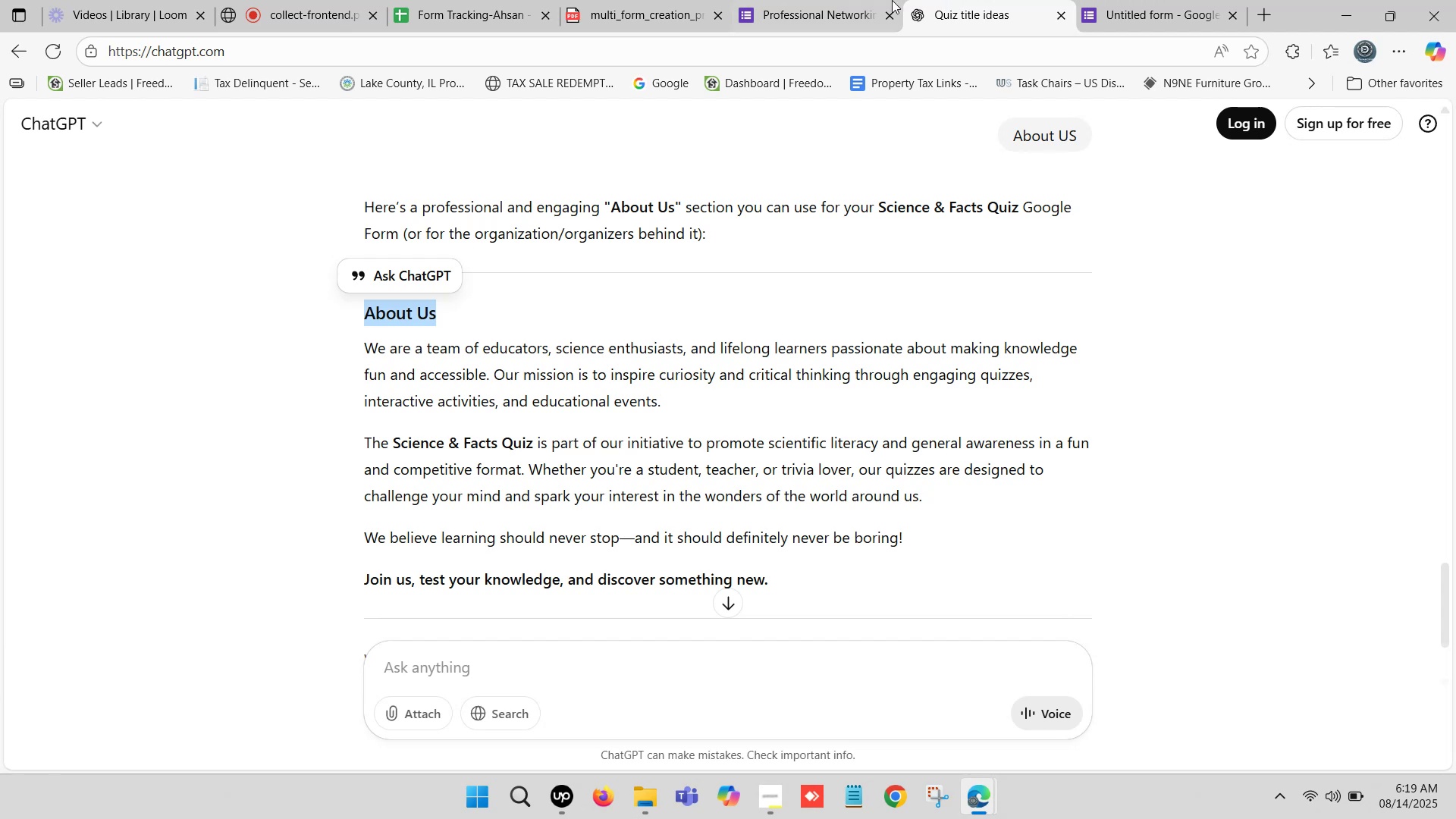 
left_click([882, 0])
 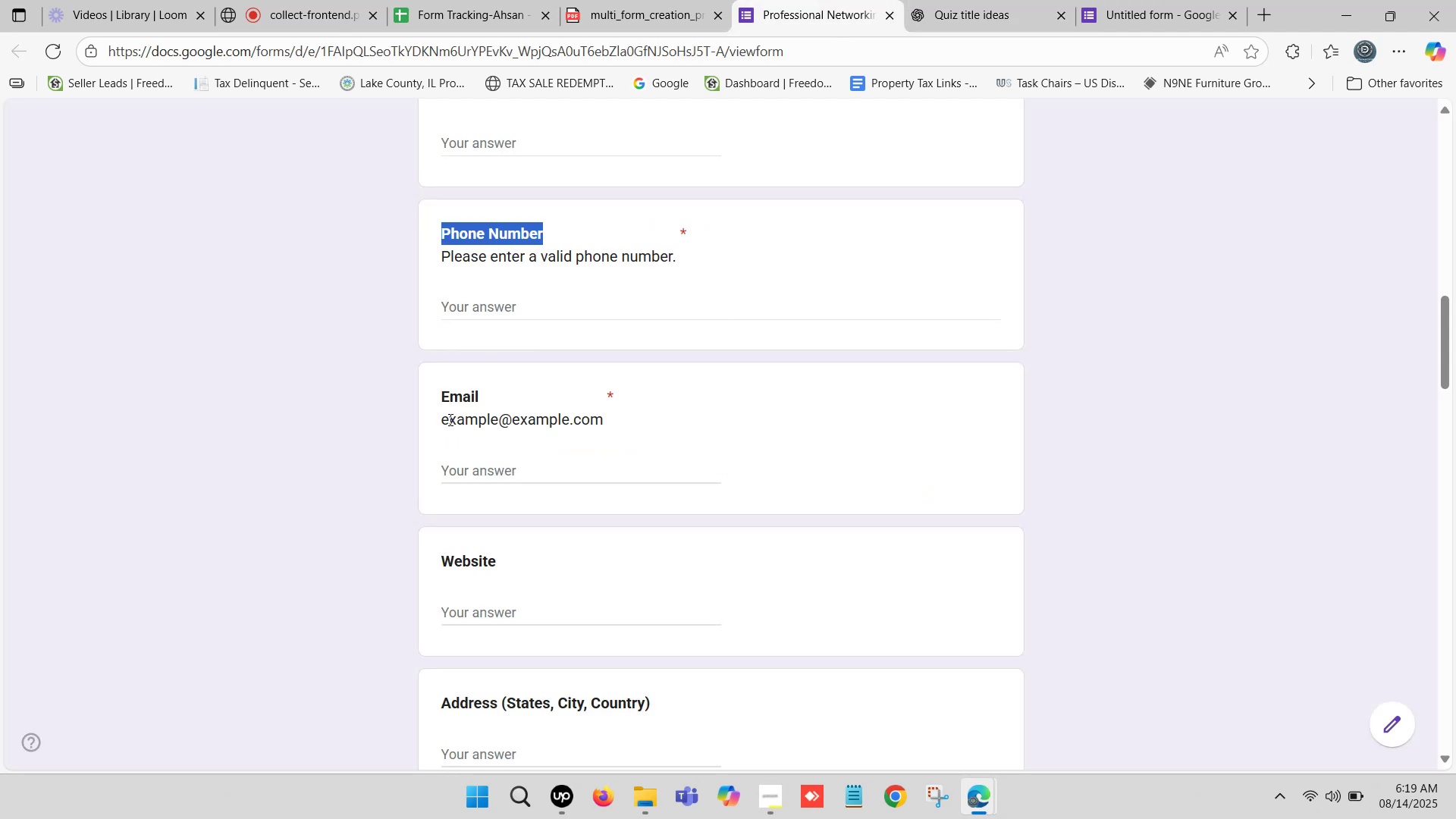 
left_click_drag(start_coordinate=[441, 406], to_coordinate=[480, 406])
 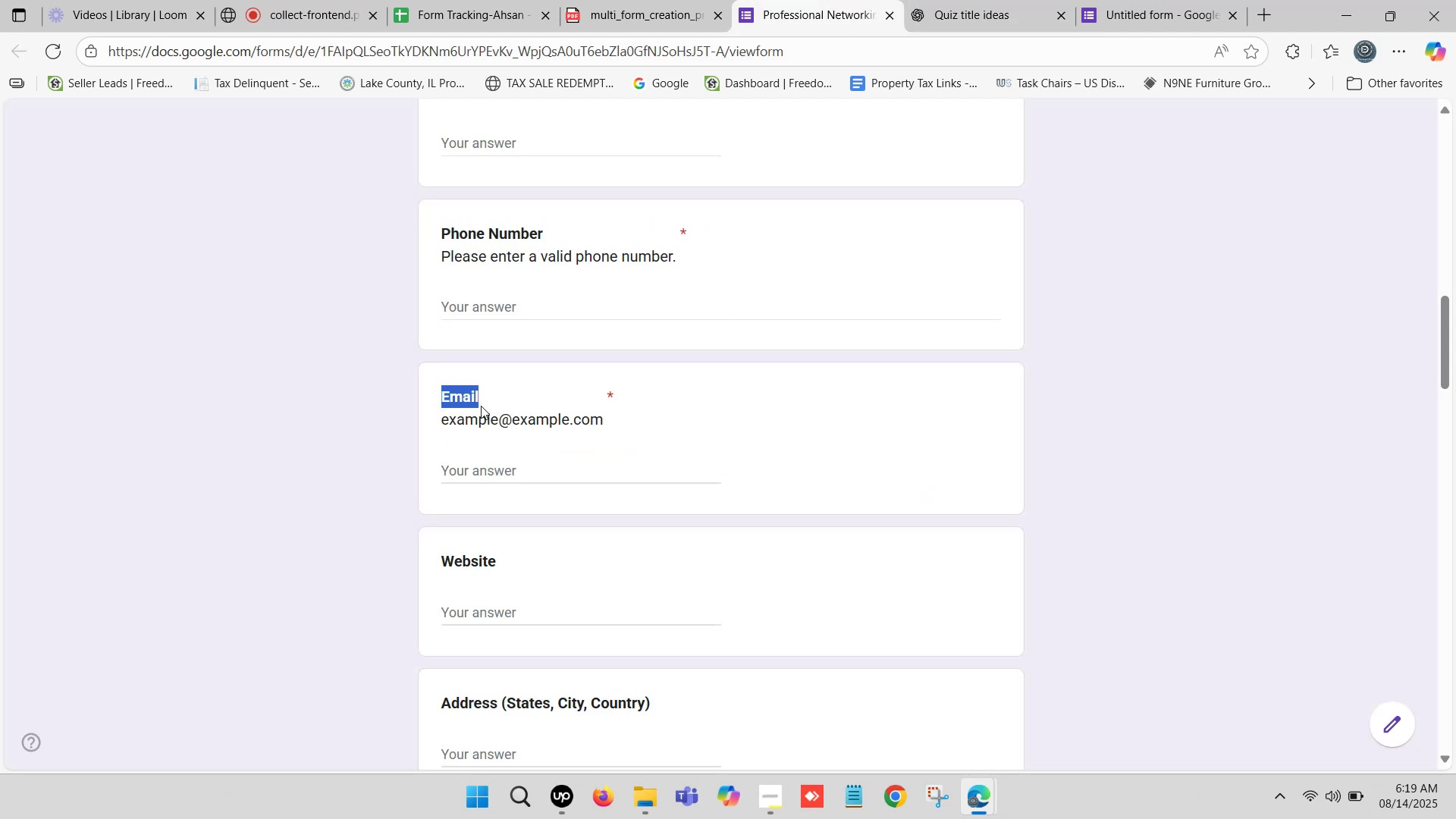 
key(Control+C)
 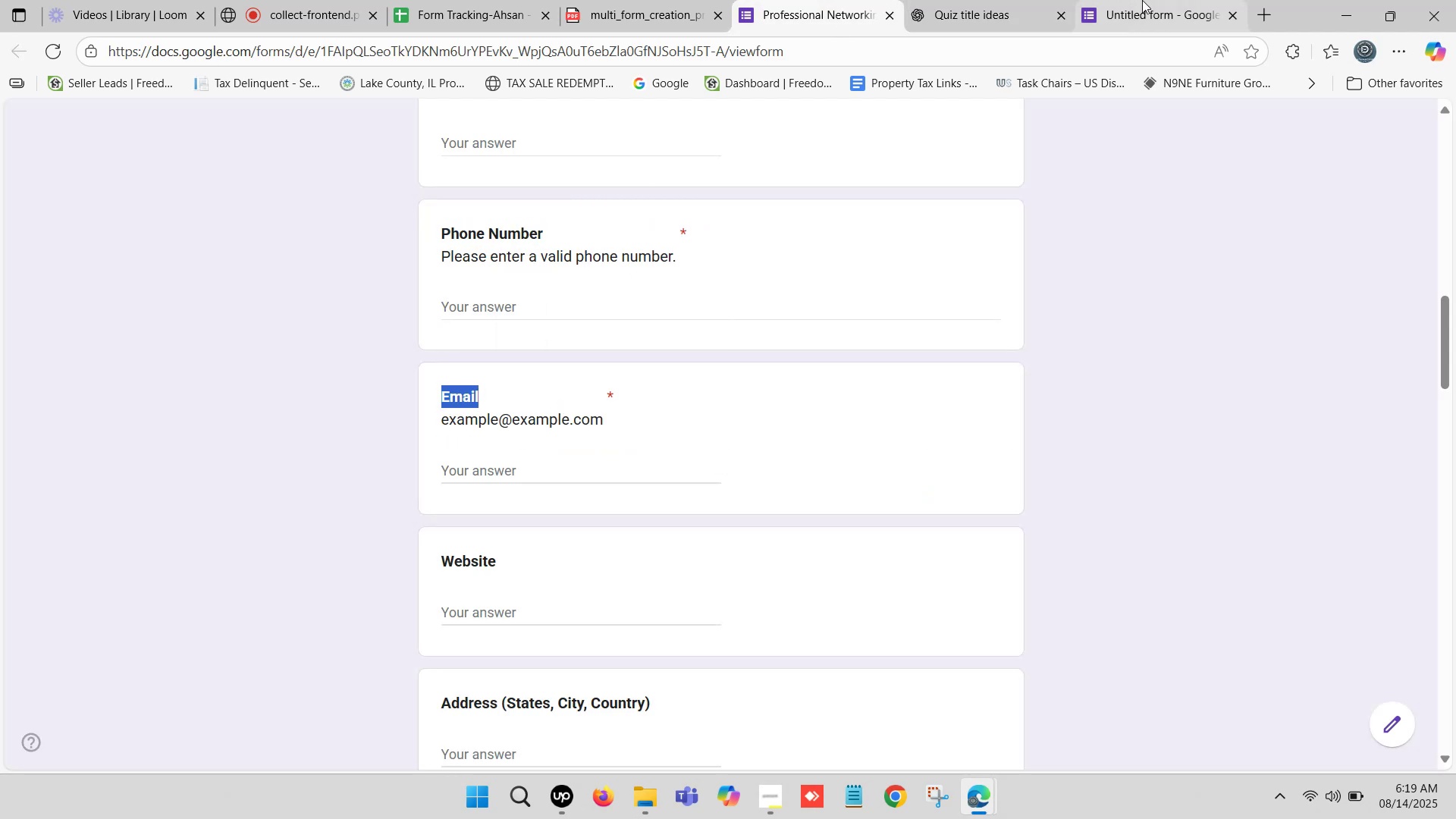 
left_click([1142, 0])
 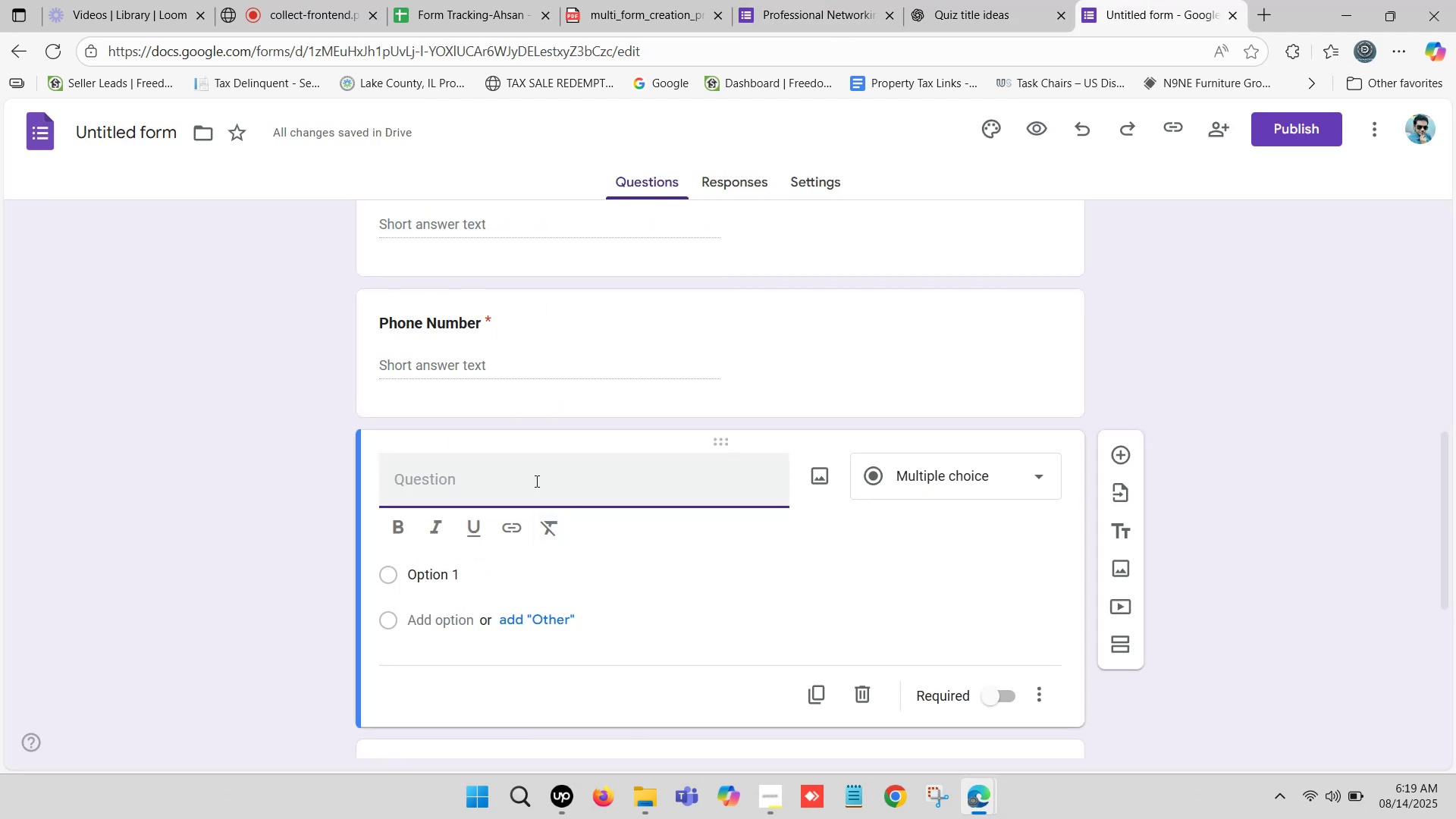 
key(Control+V)
 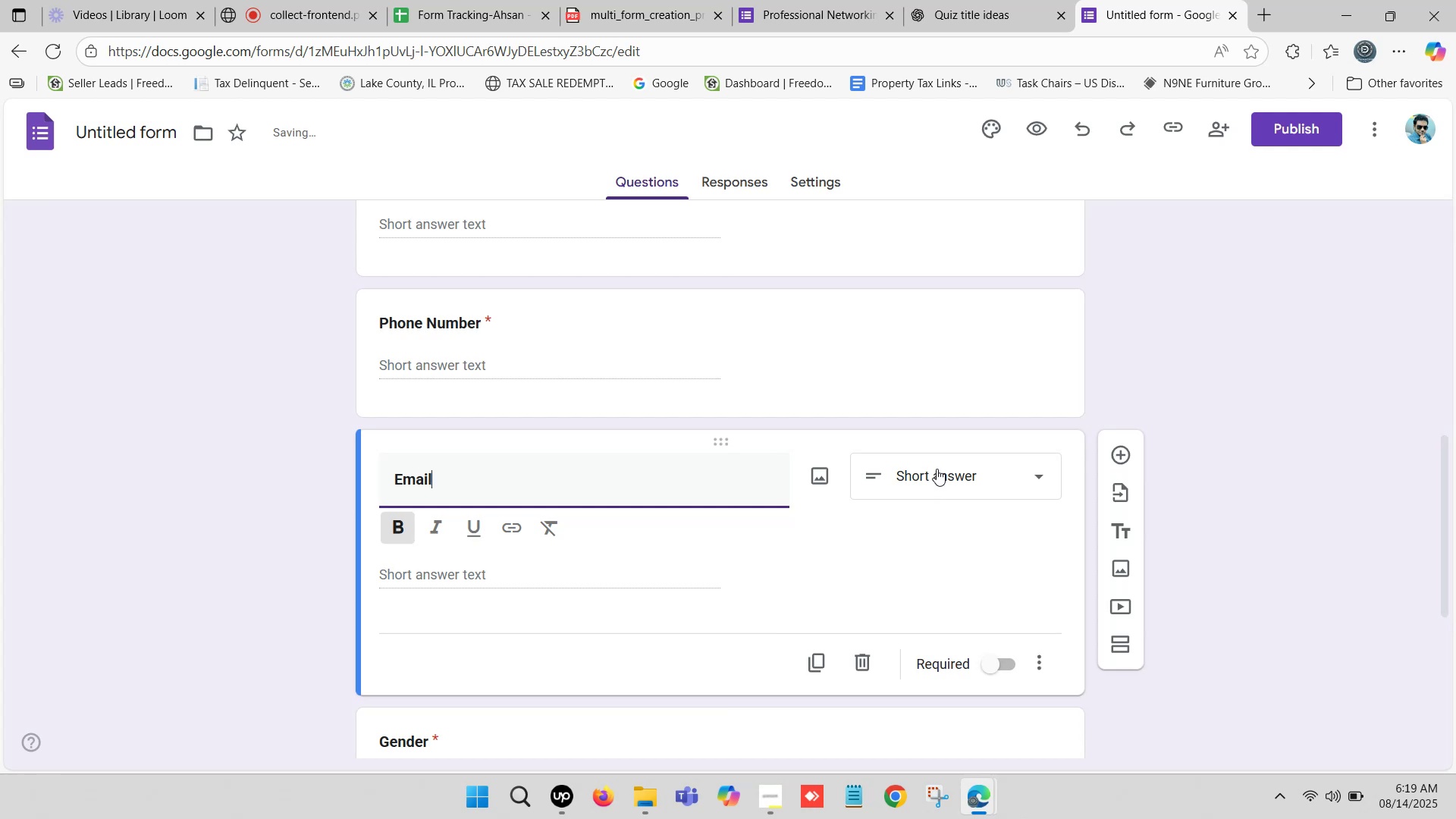 
left_click([994, 661])
 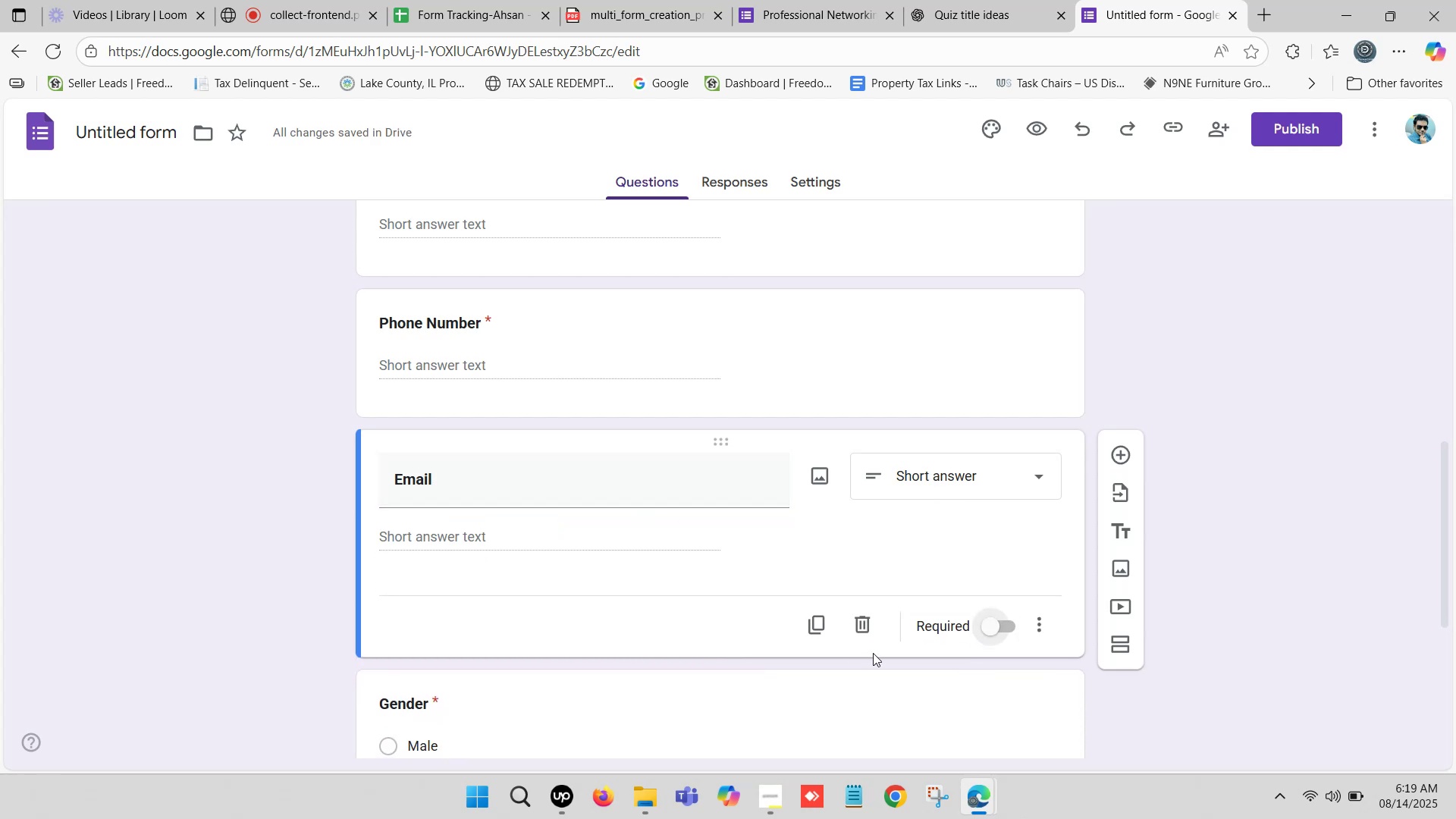 
left_click([998, 627])
 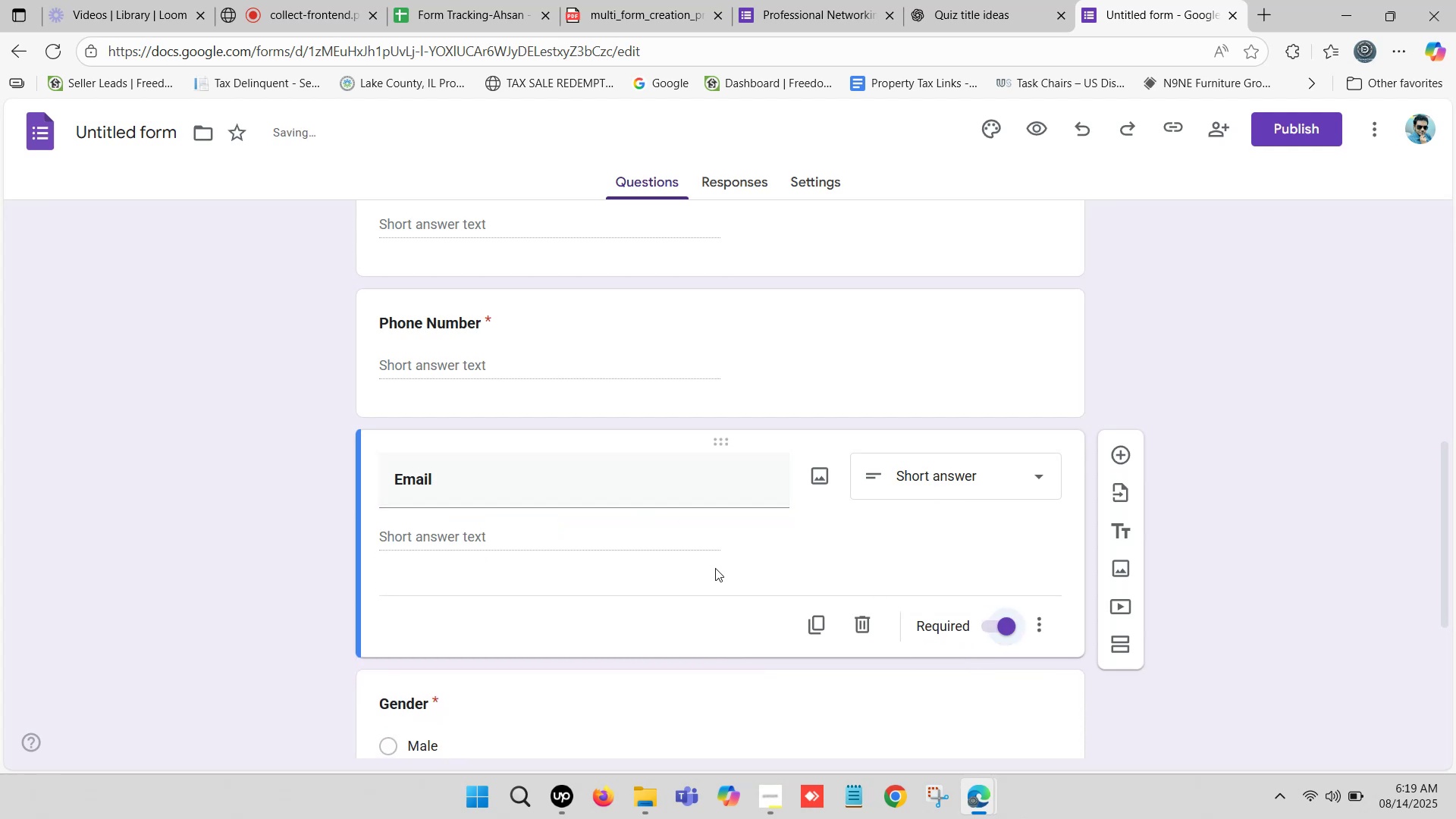 
scroll: coordinate [548, 546], scroll_direction: up, amount: 1.0
 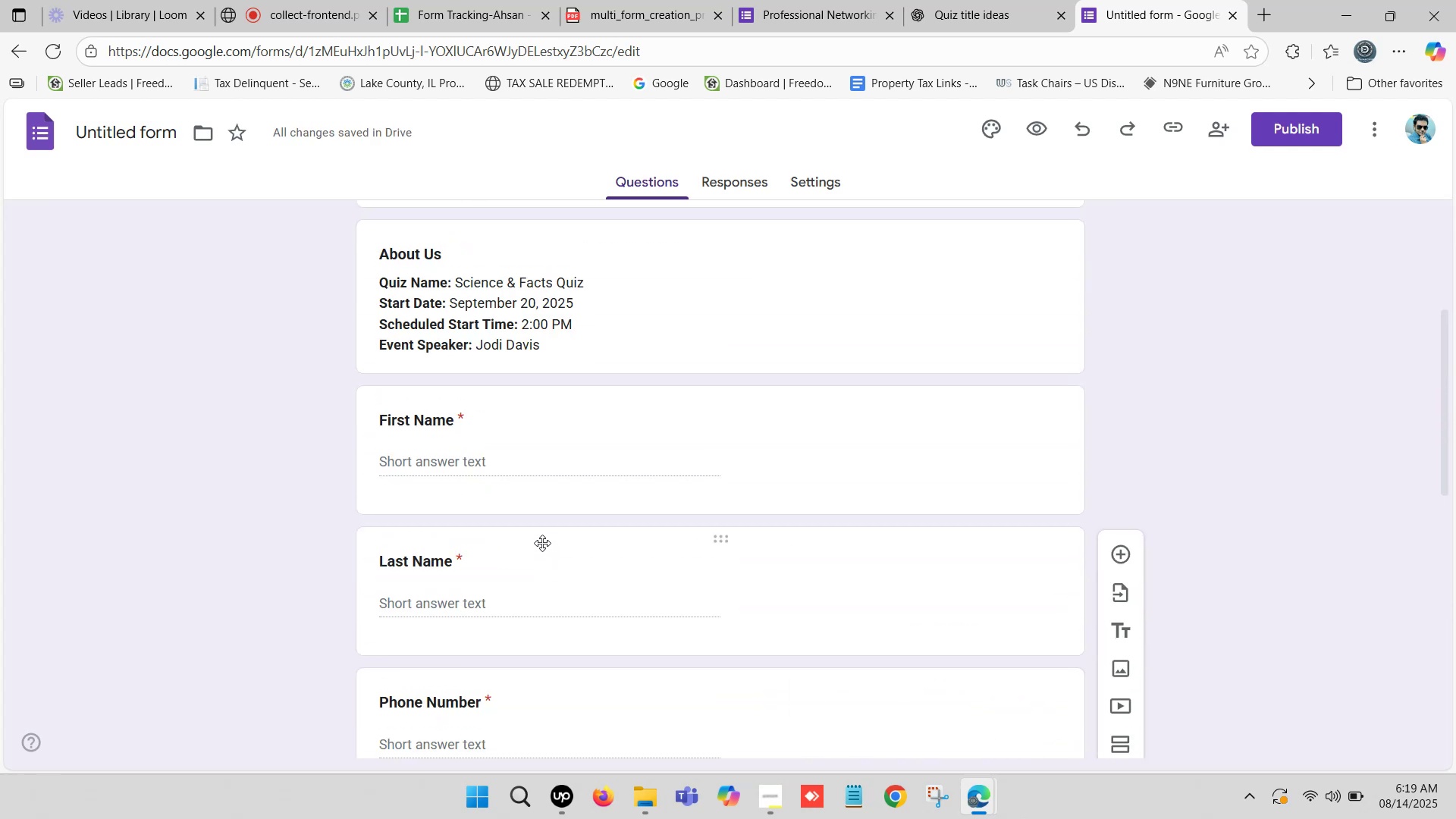 
scroll: coordinate [553, 467], scroll_direction: down, amount: 8.0
 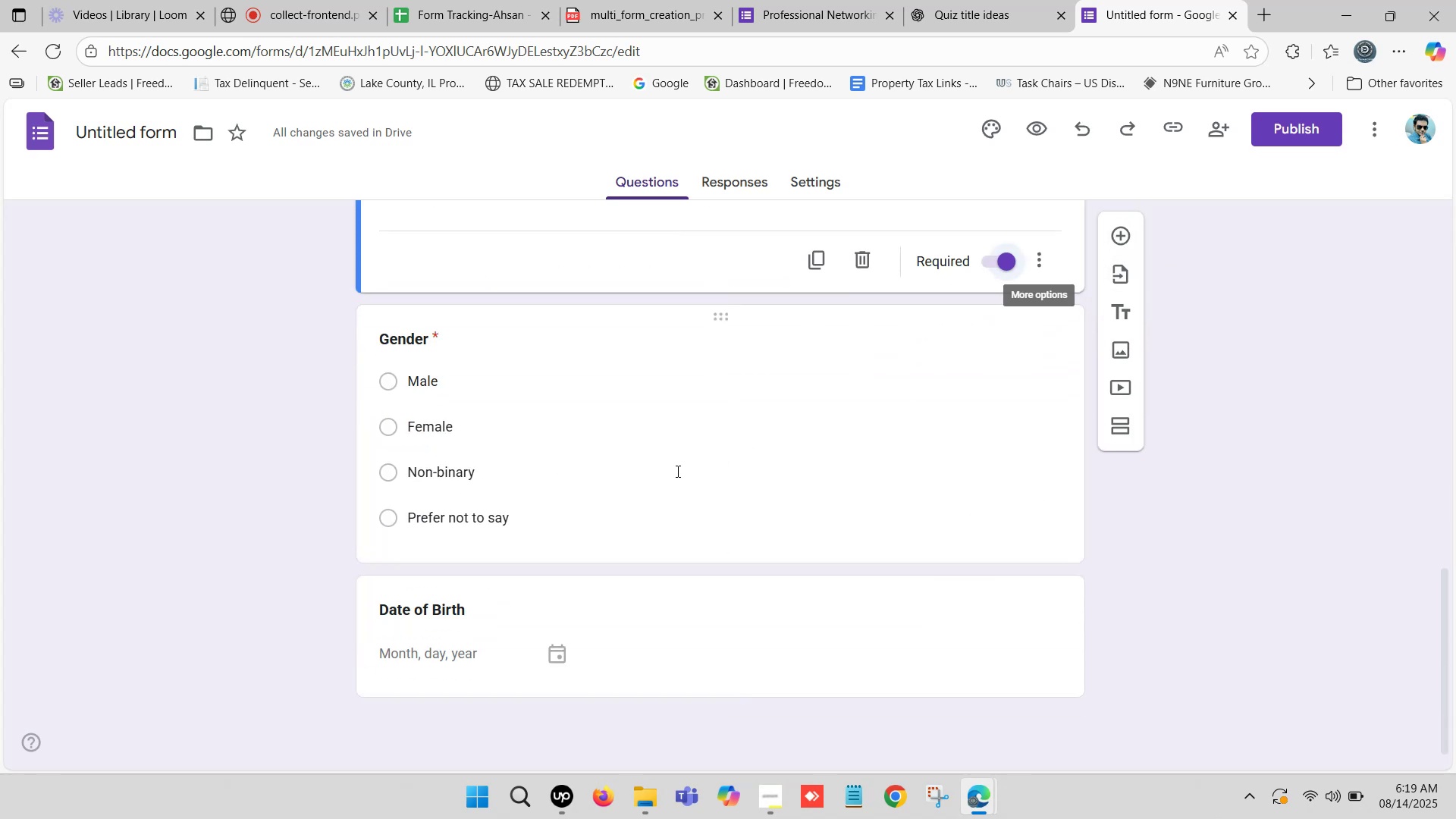 
scroll: coordinate [541, 525], scroll_direction: up, amount: 3.0
 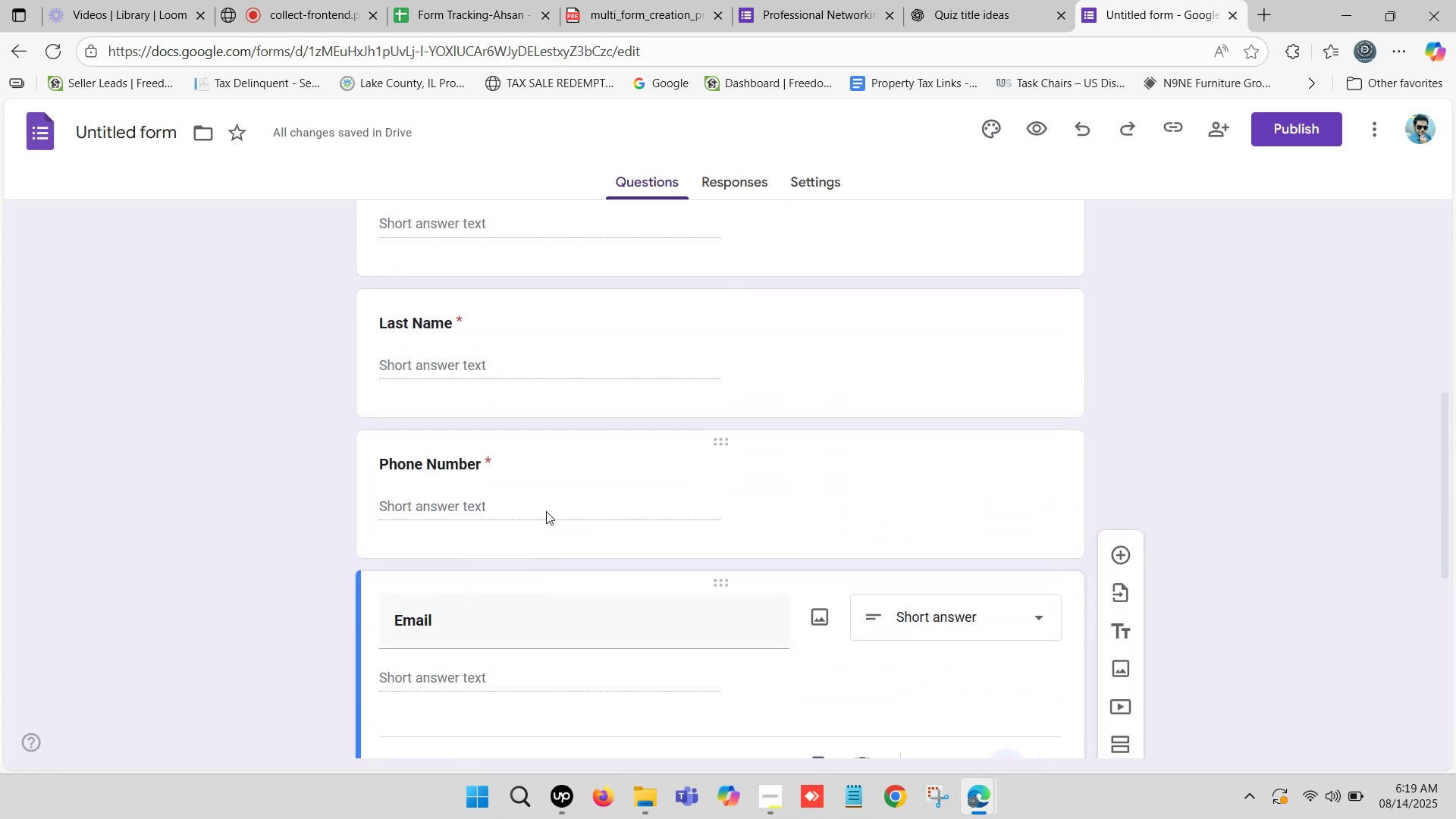 
scroll: coordinate [542, 472], scroll_direction: down, amount: 8.0
 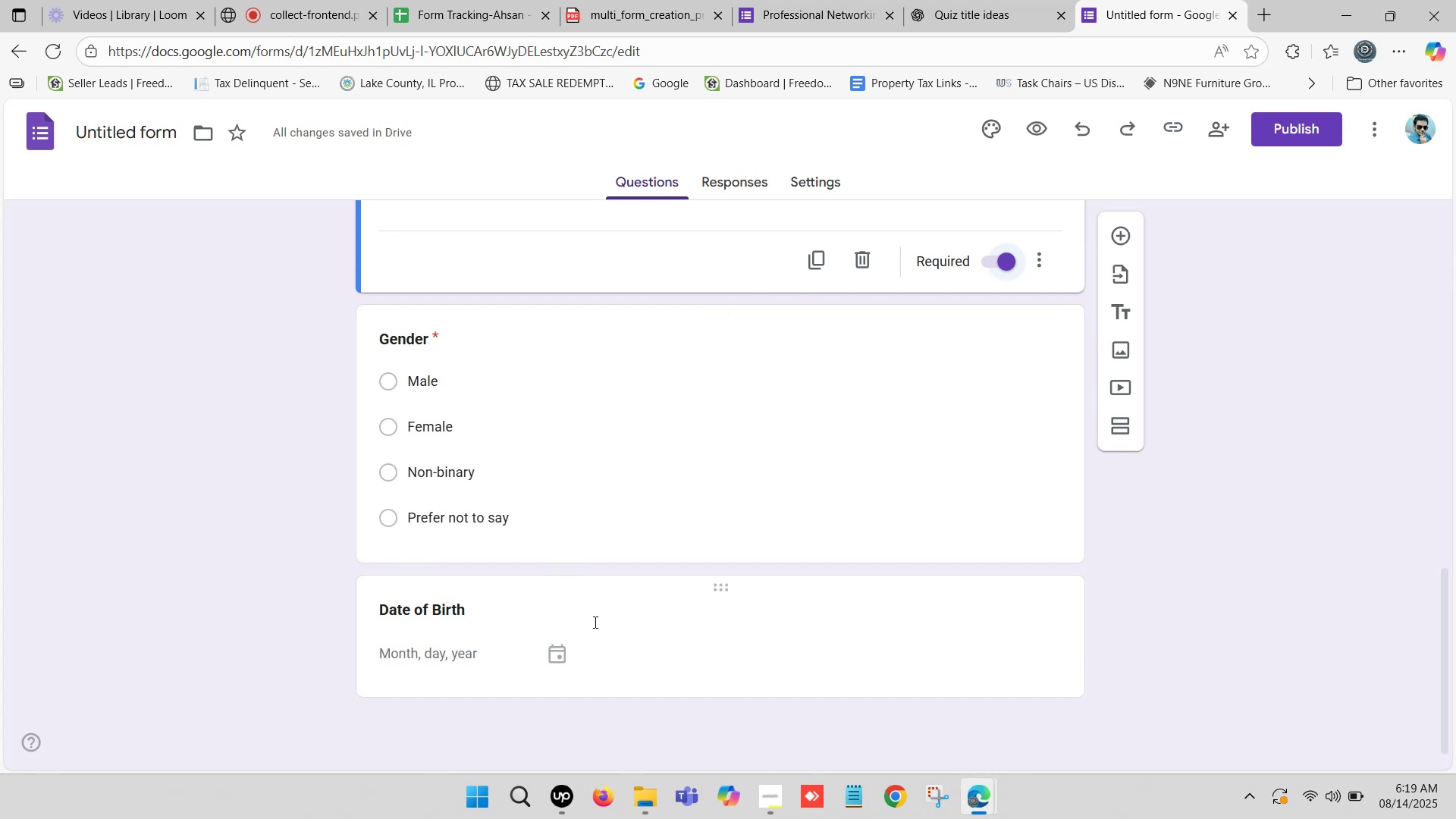 
left_click([614, 633])
 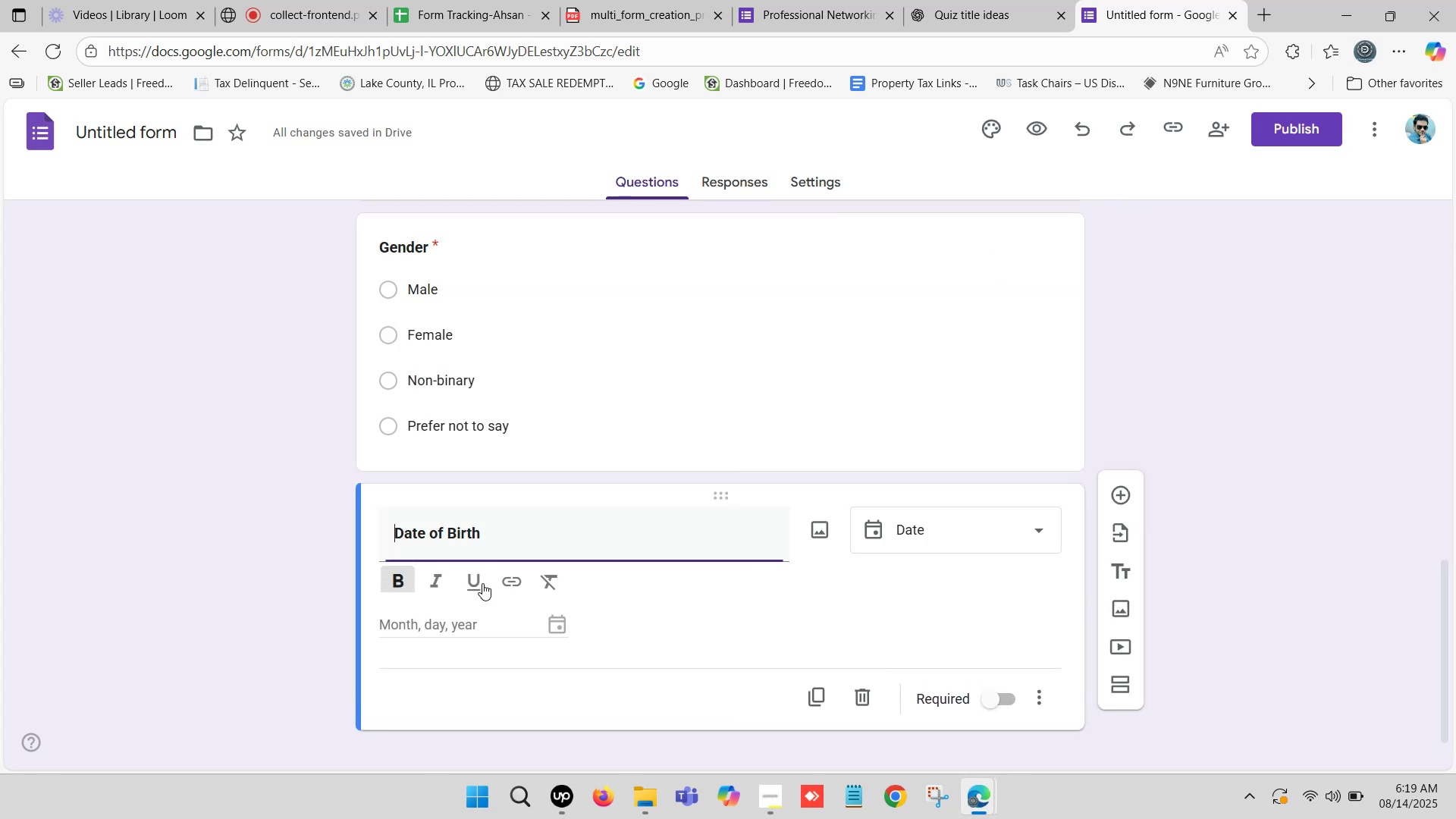 
scroll: coordinate [630, 513], scroll_direction: down, amount: 4.0
 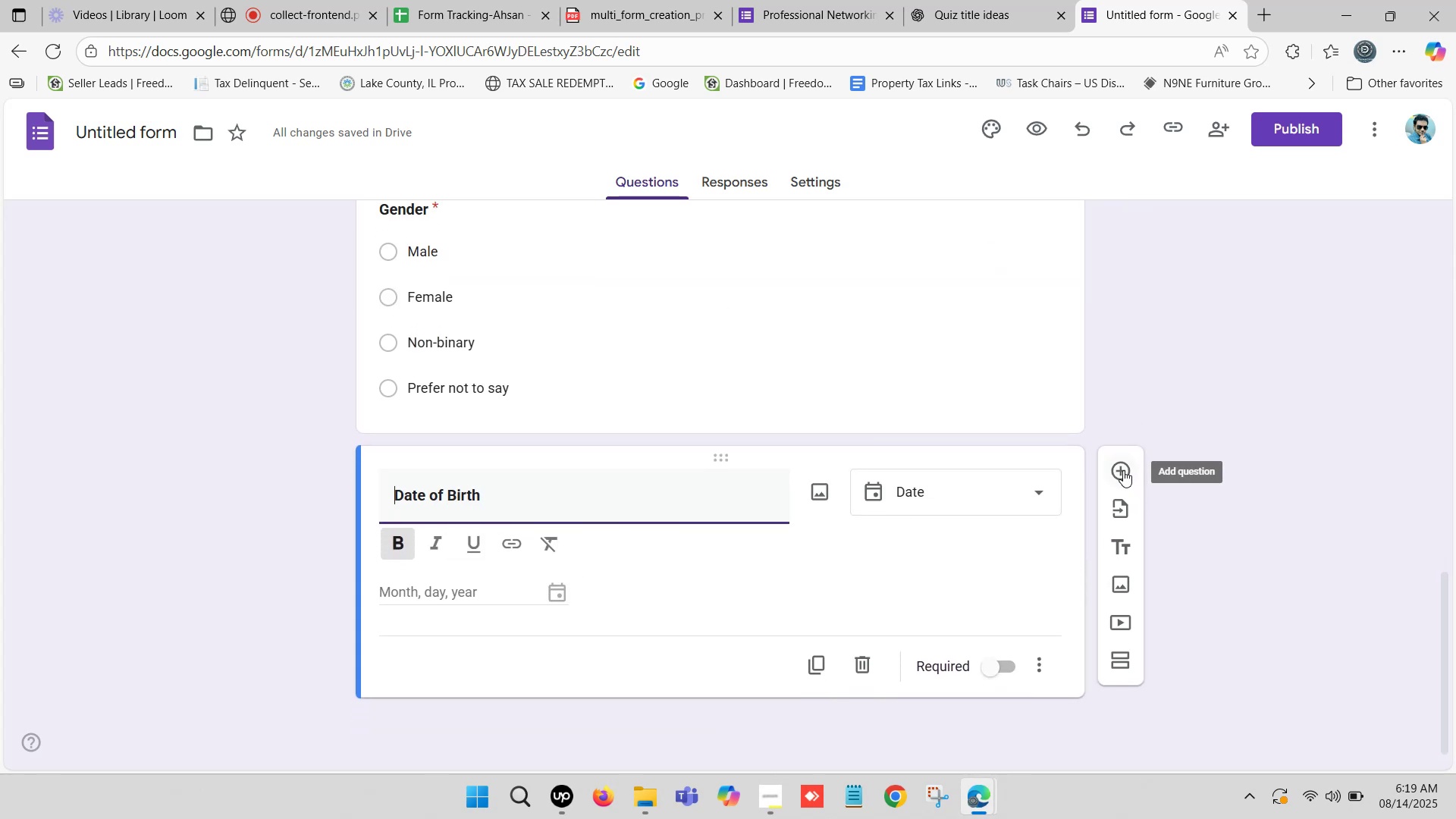 
left_click([1123, 470])
 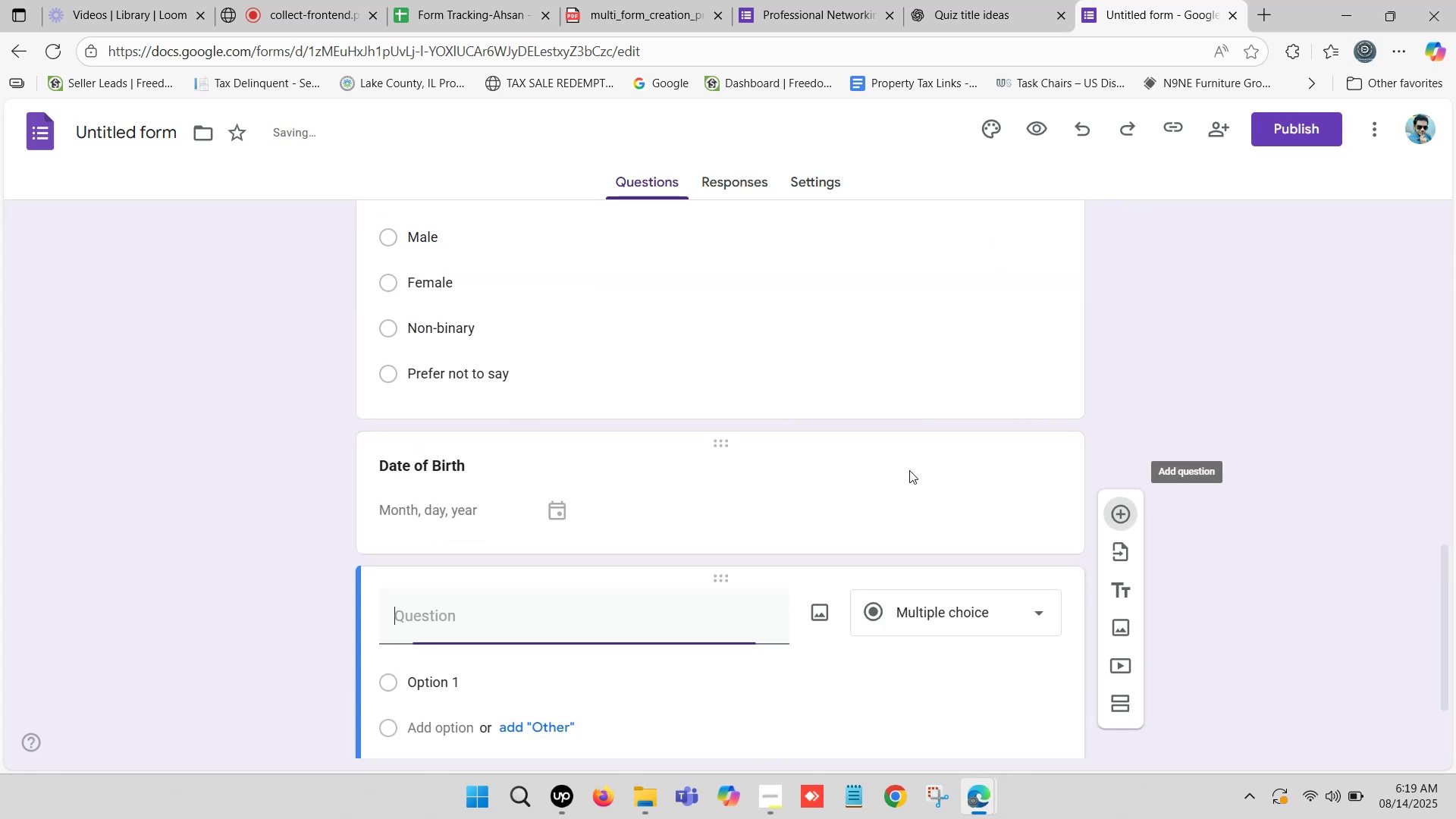 
scroll: coordinate [830, 478], scroll_direction: down, amount: 2.0
 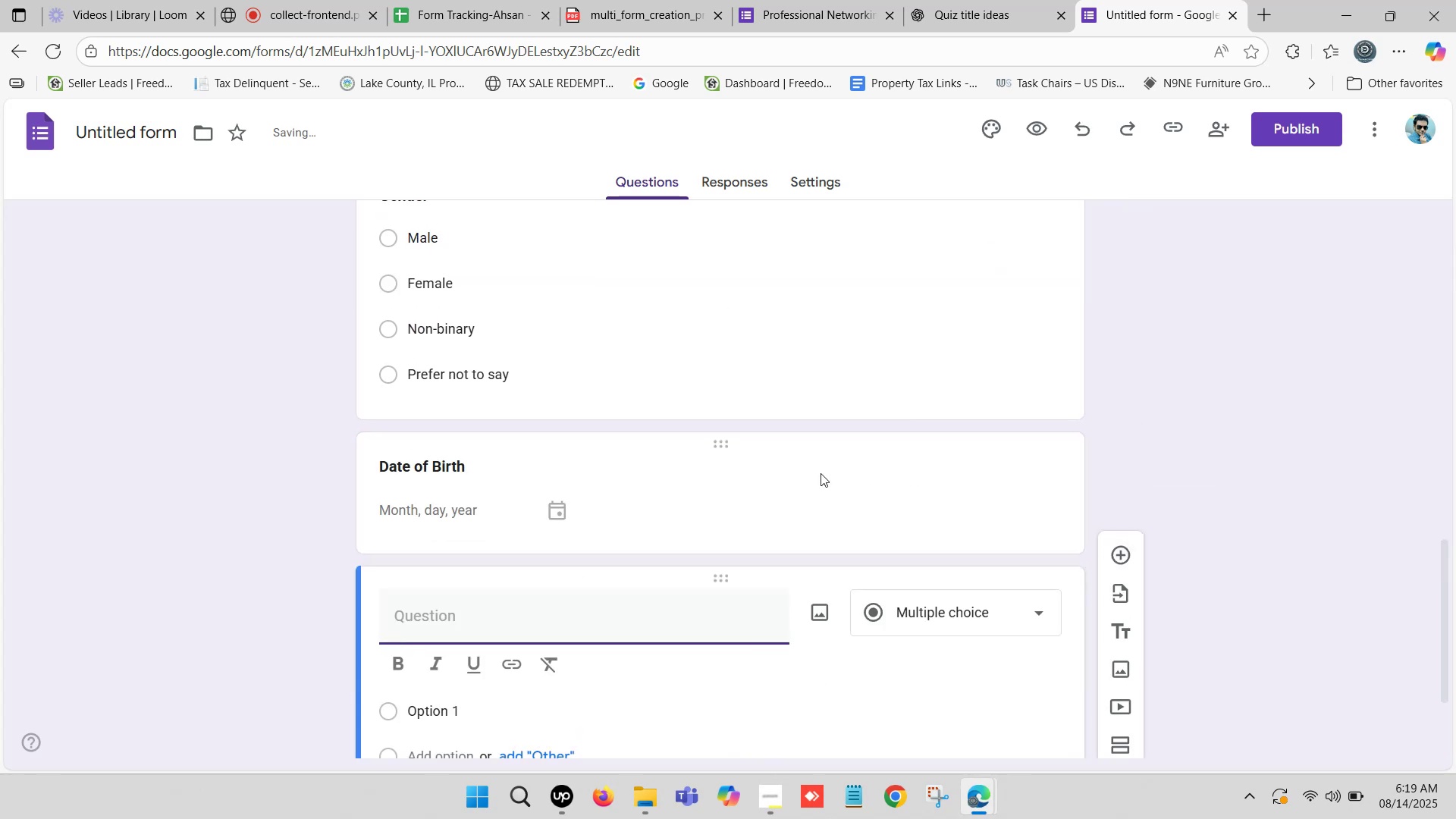 
mouse_move([799, 455])
 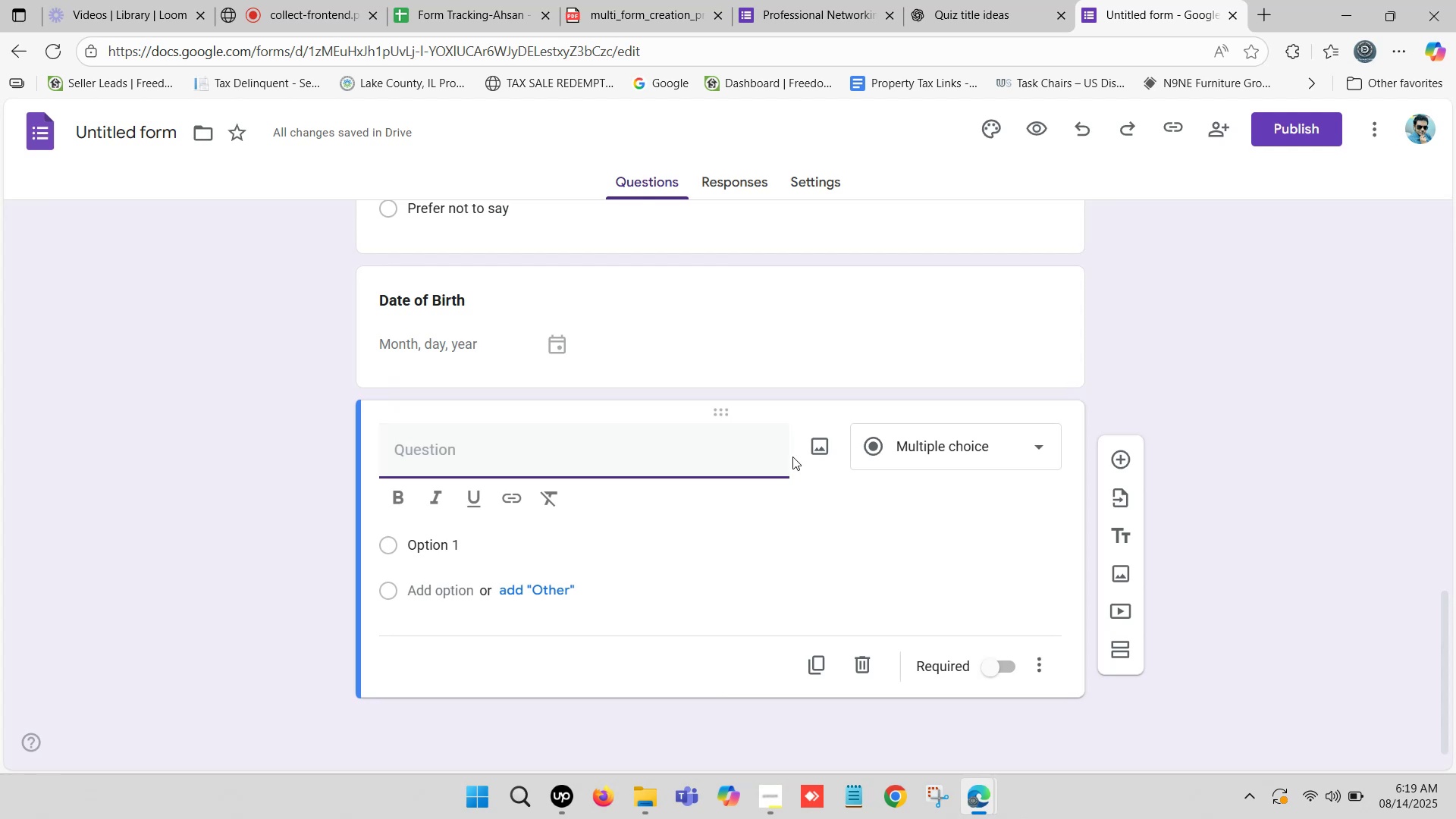 
wait(12.14)
 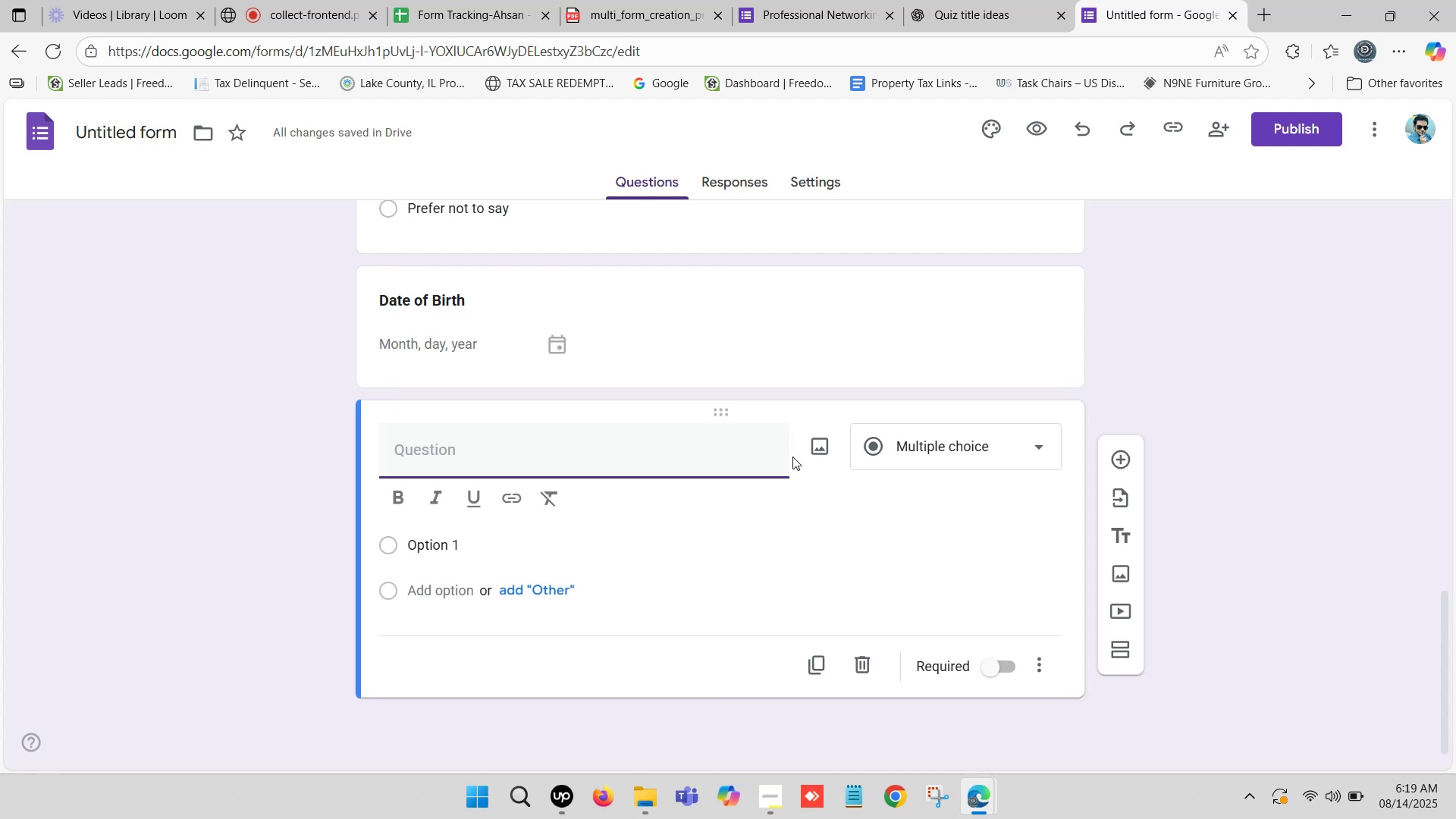 
scroll: coordinate [785, 460], scroll_direction: down, amount: 4.0
 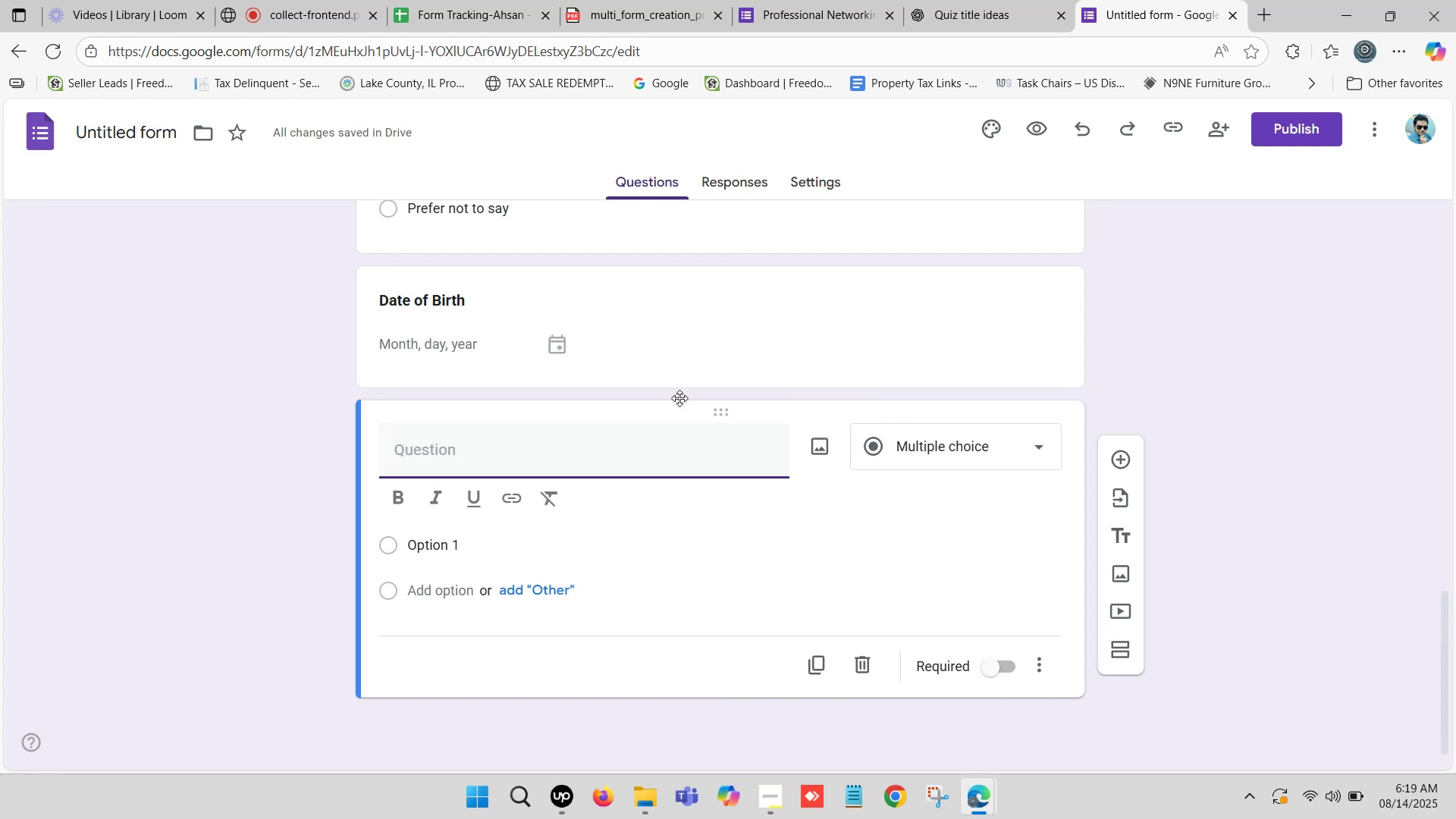 
left_click([988, 0])
 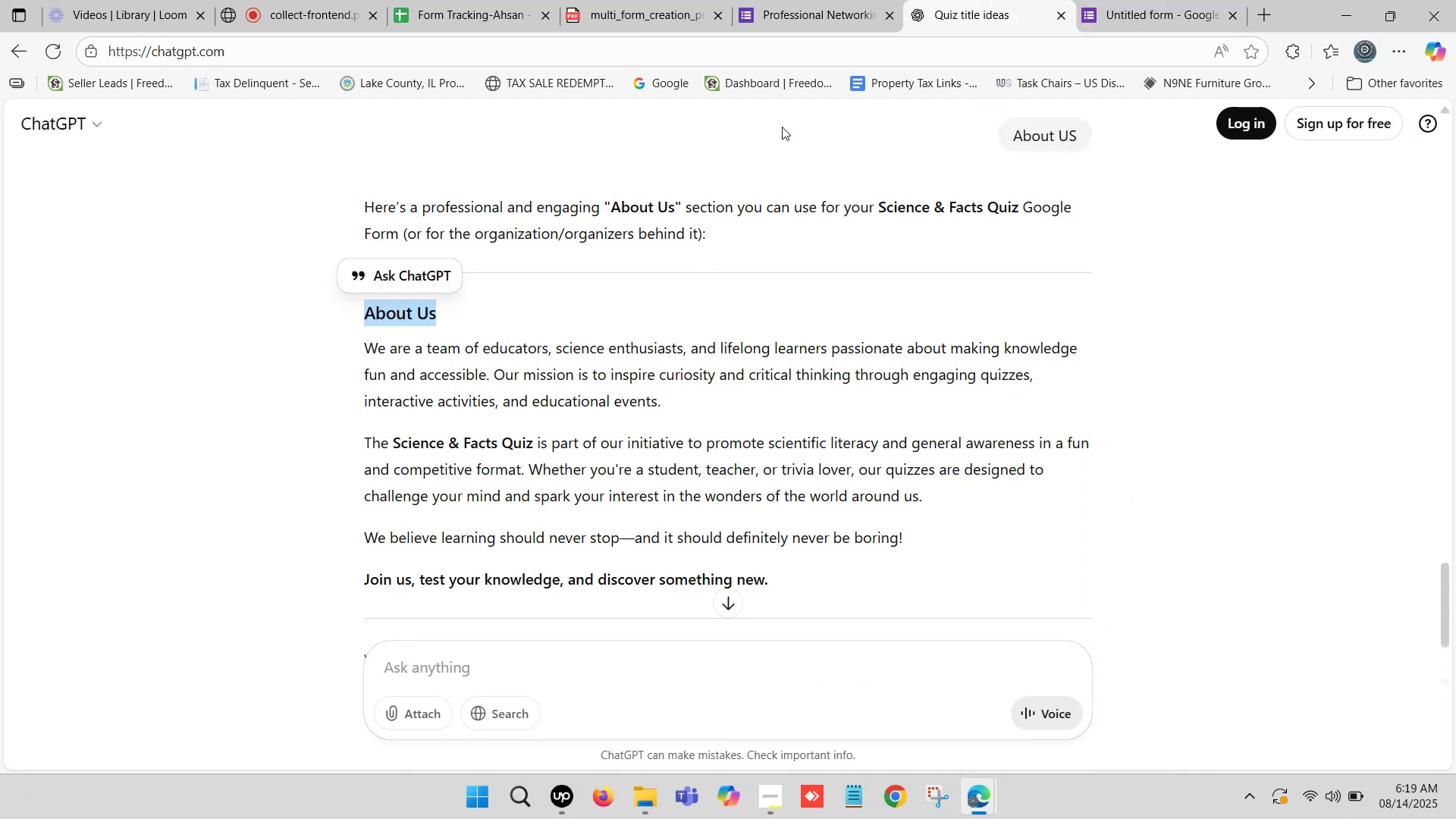 
left_click([842, 0])
 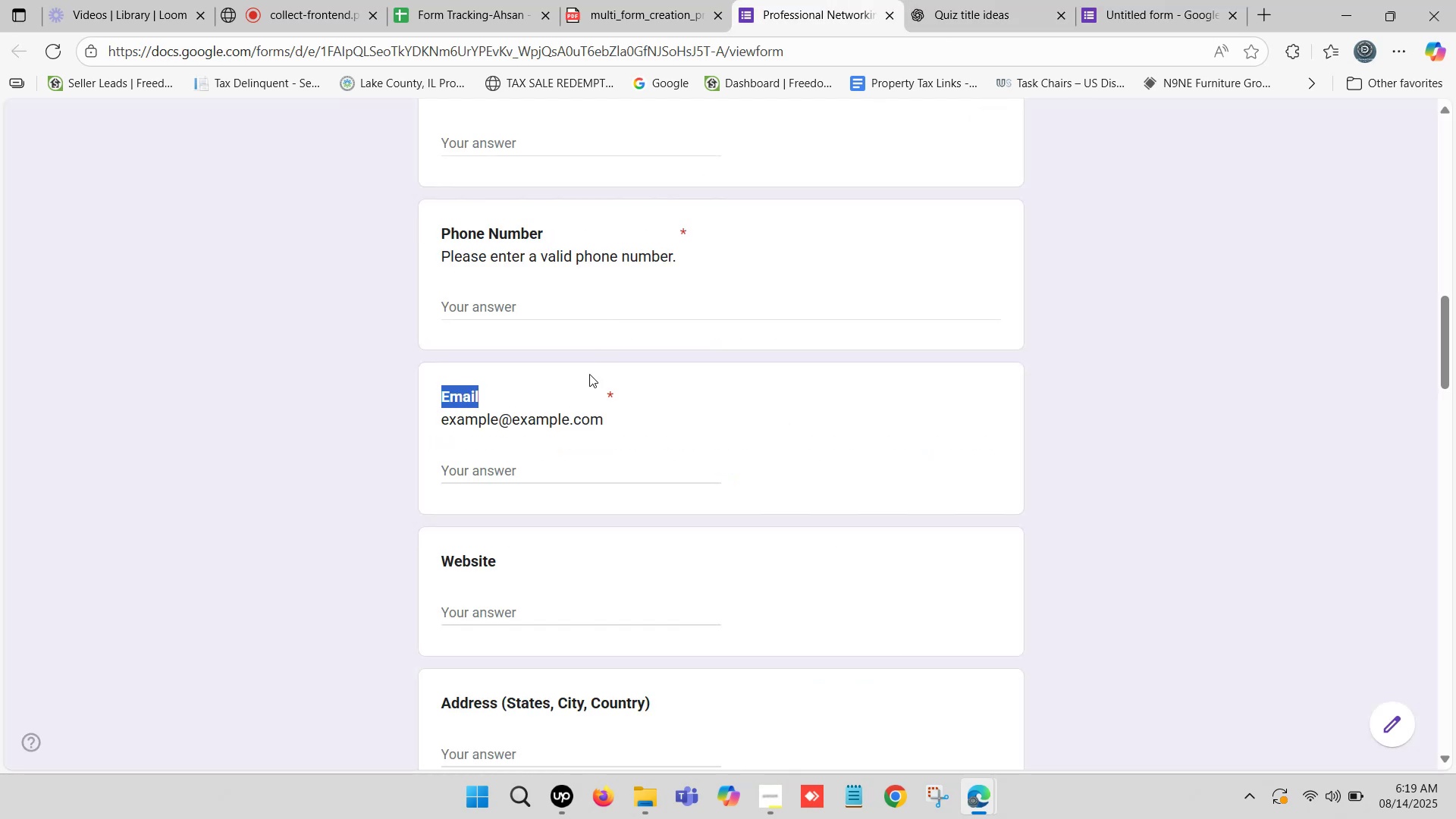 
scroll: coordinate [566, 413], scroll_direction: down, amount: 1.0
 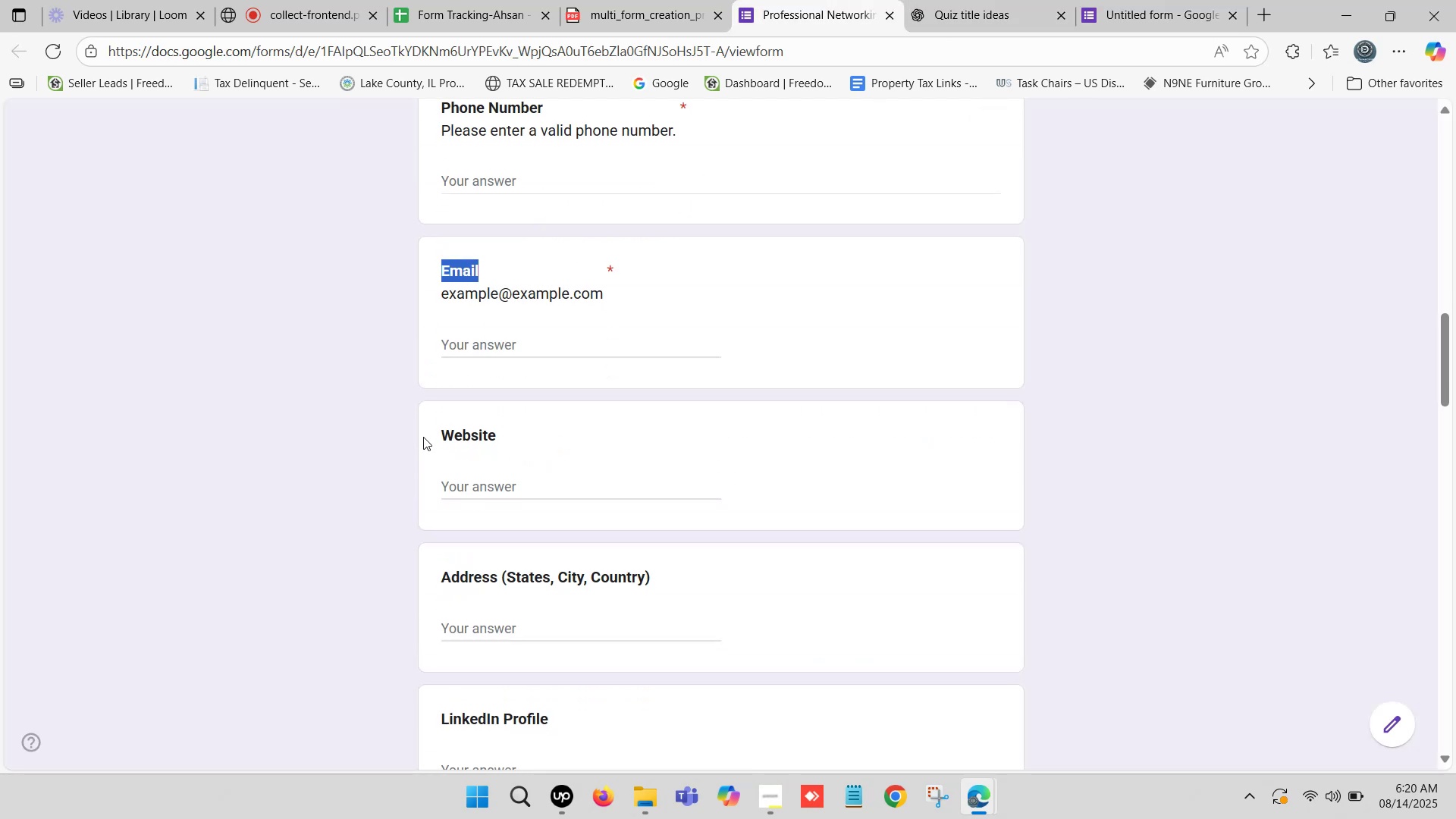 
left_click_drag(start_coordinate=[443, 436], to_coordinate=[494, 439])
 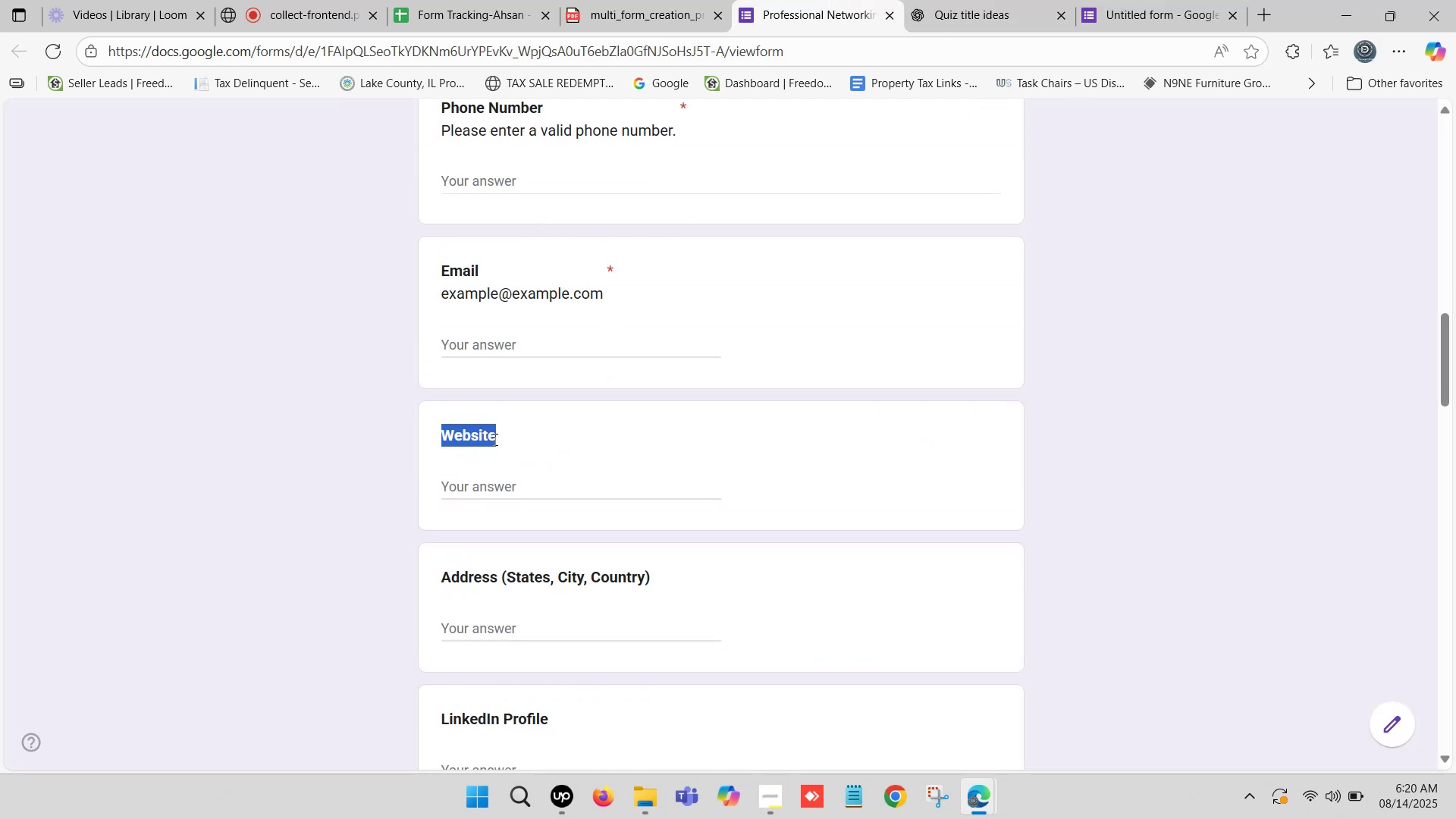 
key(Control+C)
 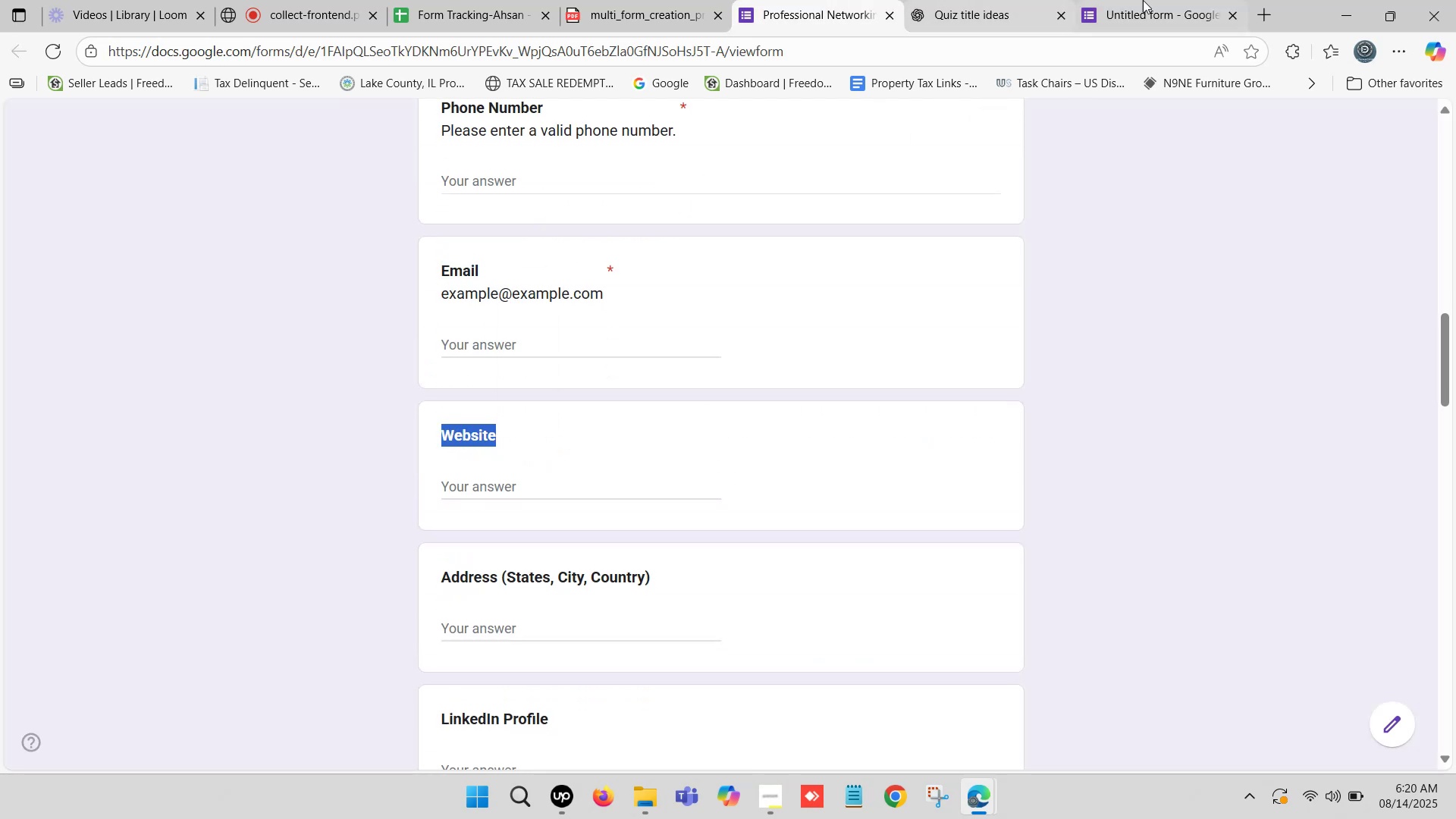 
left_click([1156, 0])
 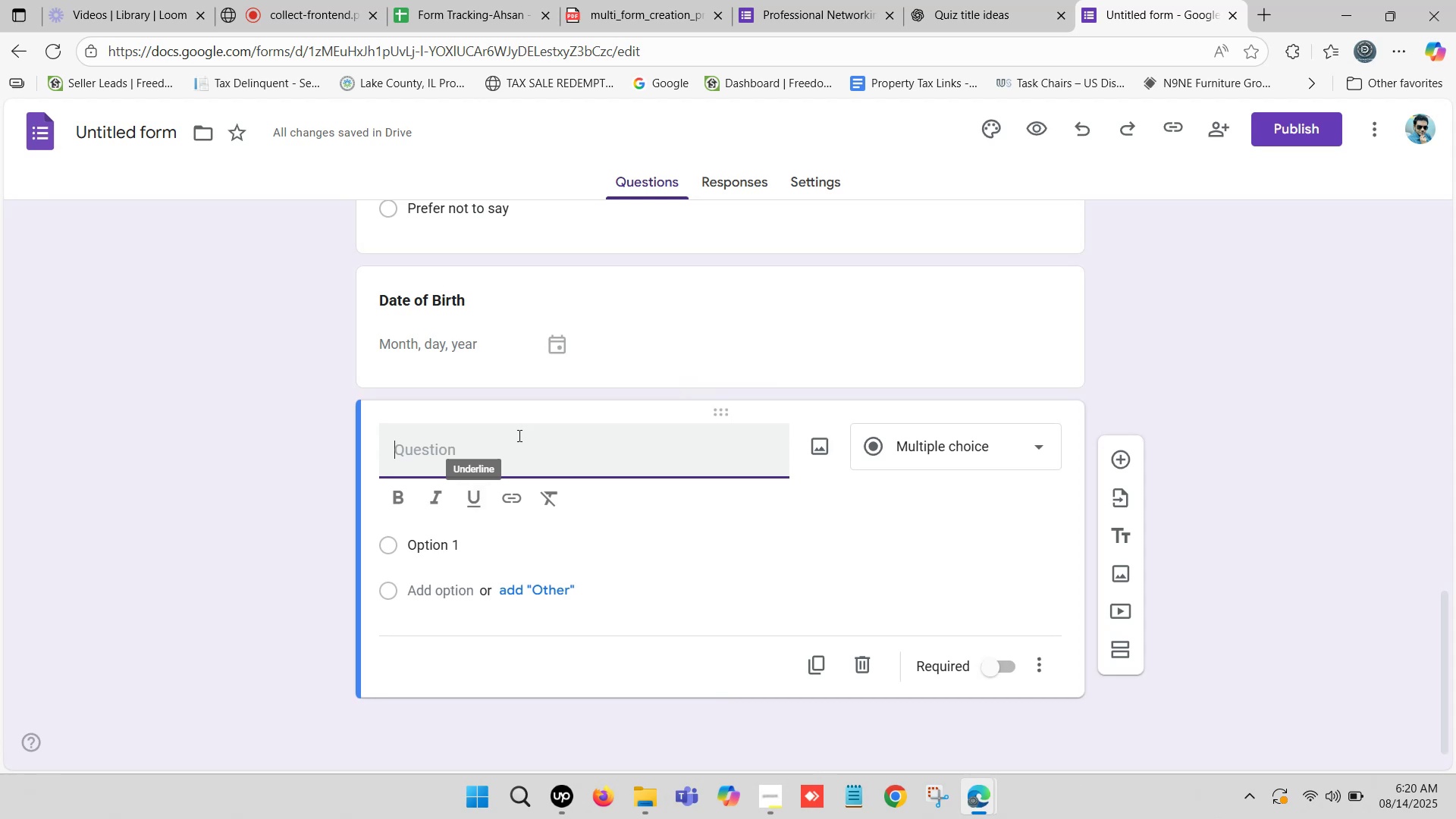 
key(Control+V)
 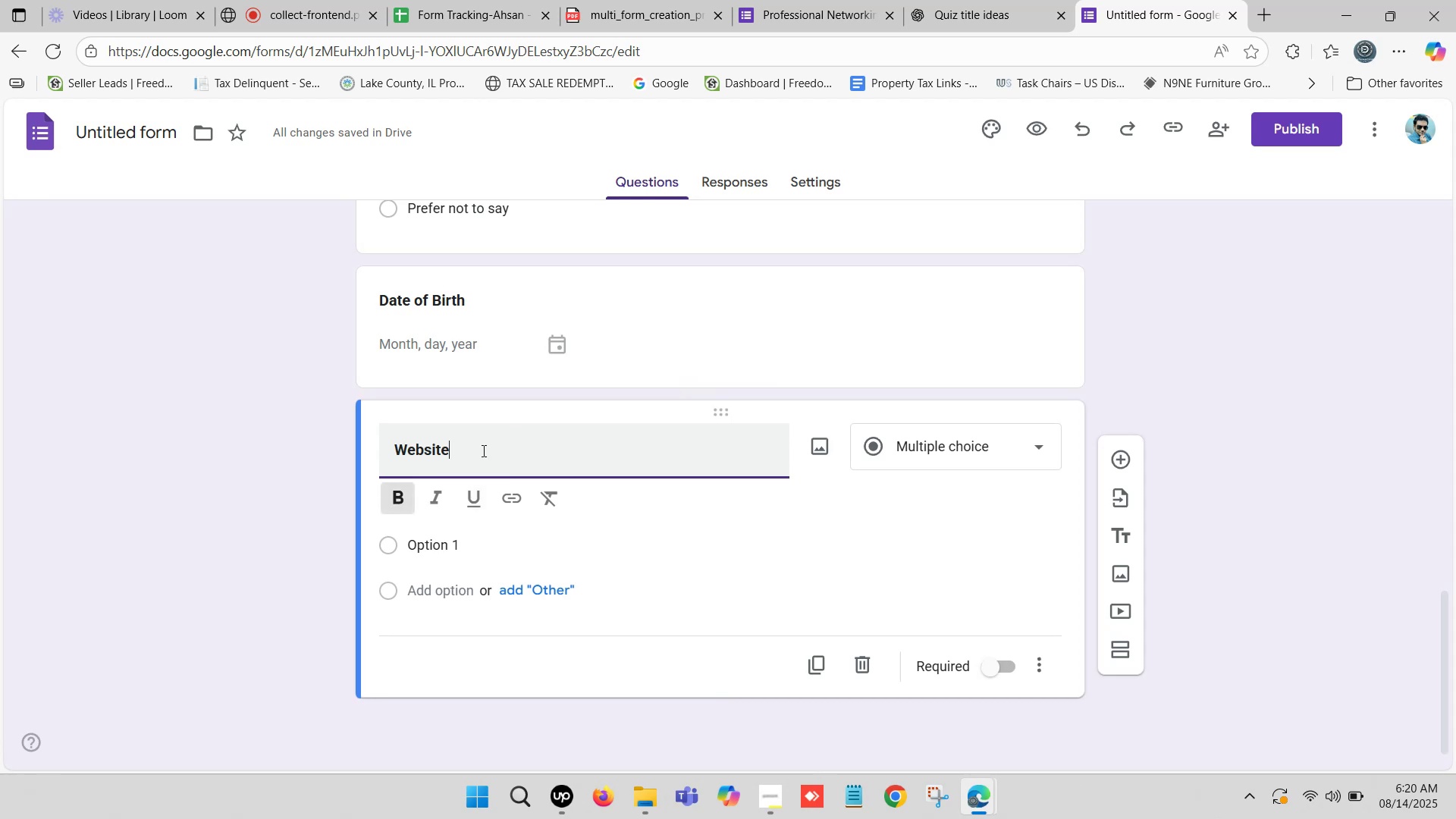 
left_click_drag(start_coordinate=[479, 450], to_coordinate=[391, 452])
 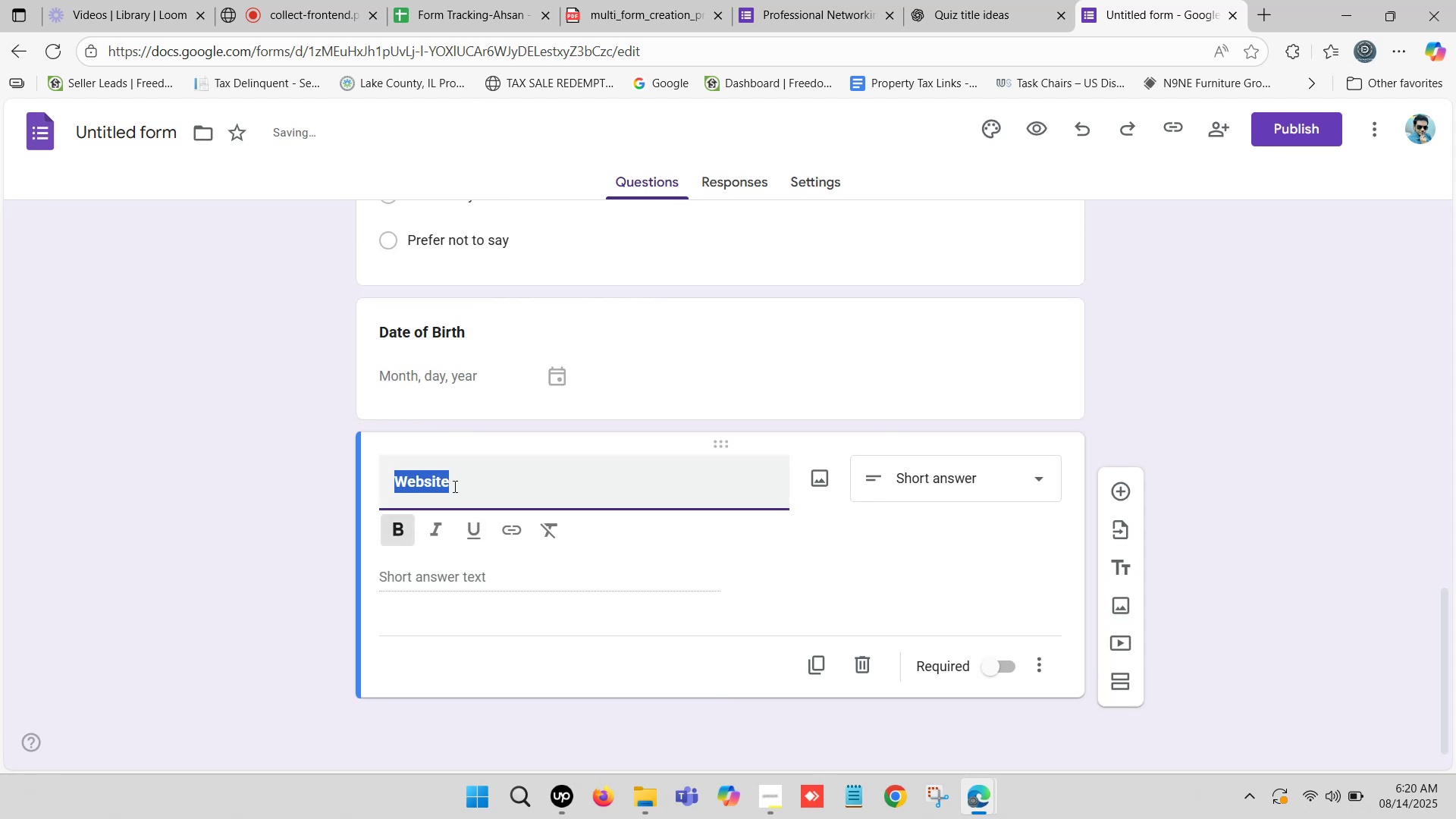 
left_click([476, 485])
 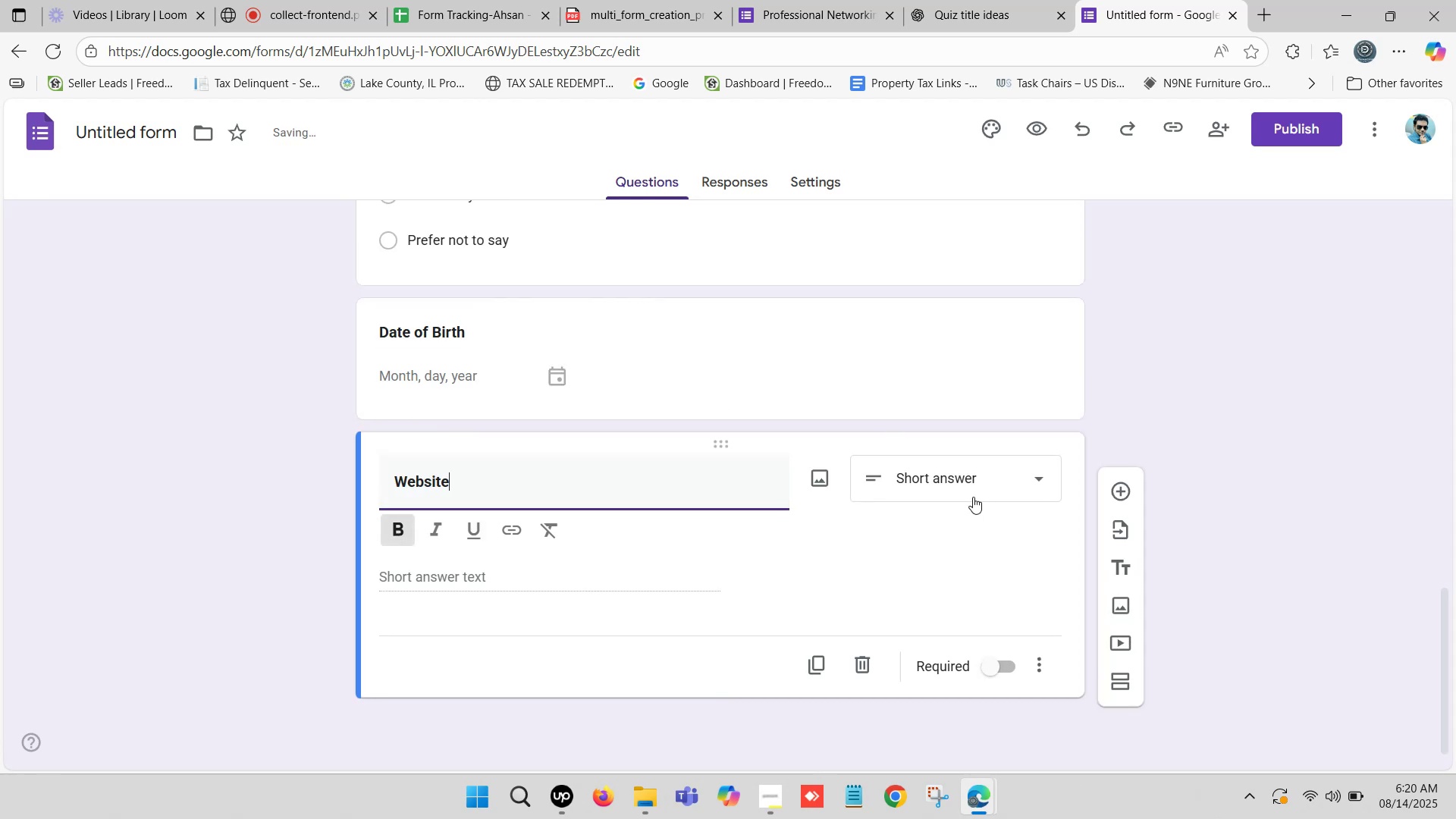 
left_click([962, 485])
 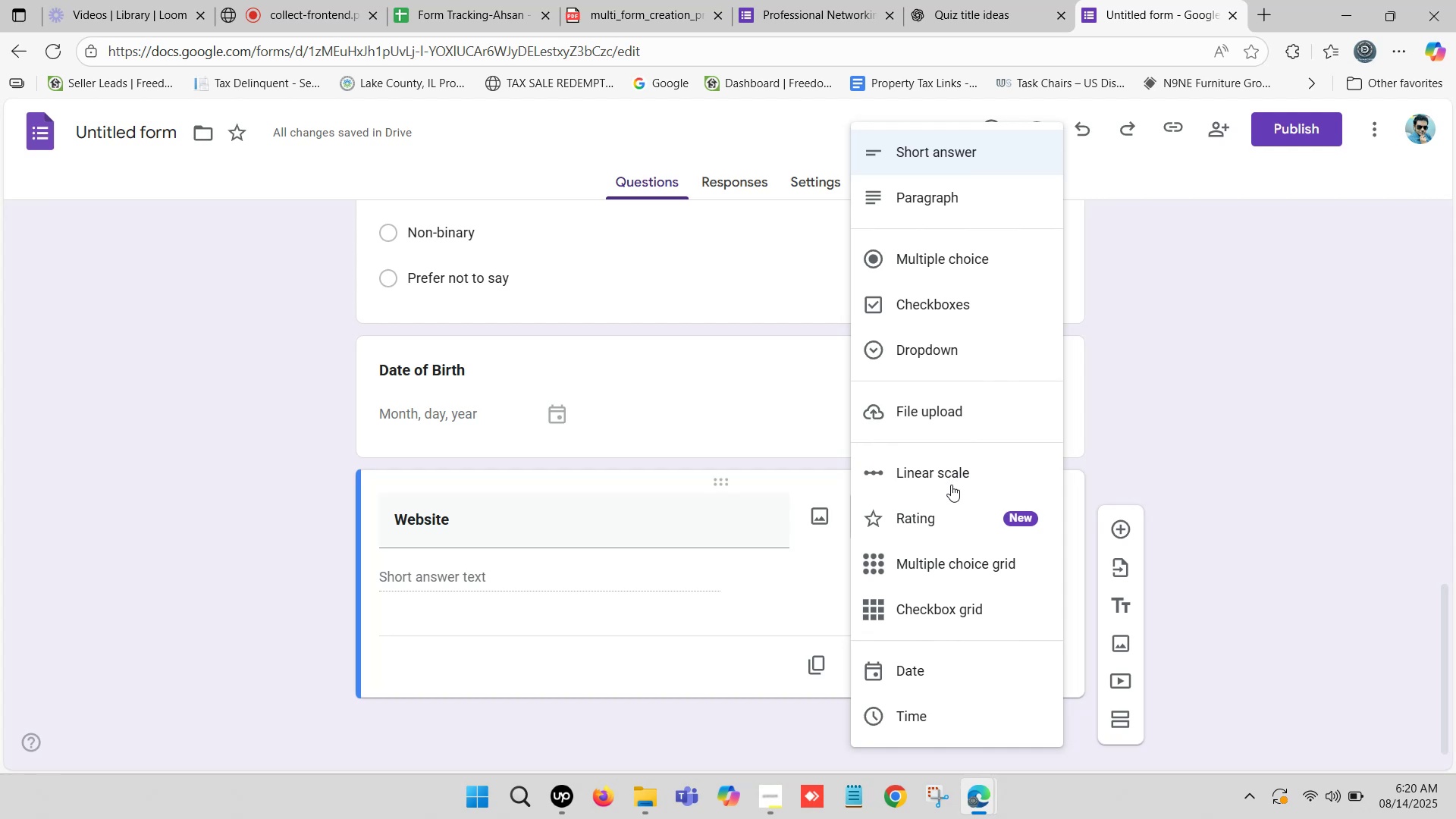 
wait(15.32)
 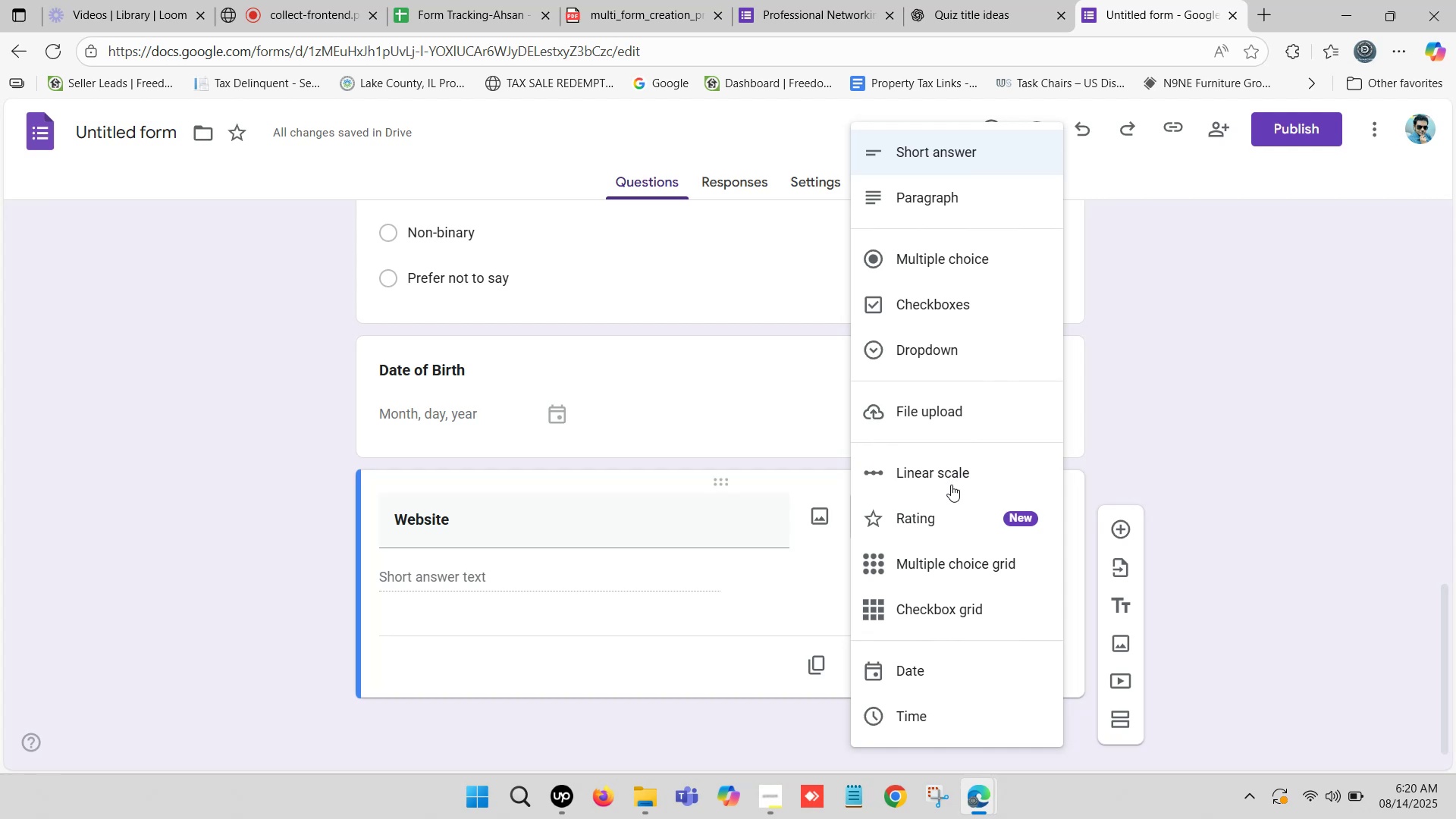 
left_click([961, 147])
 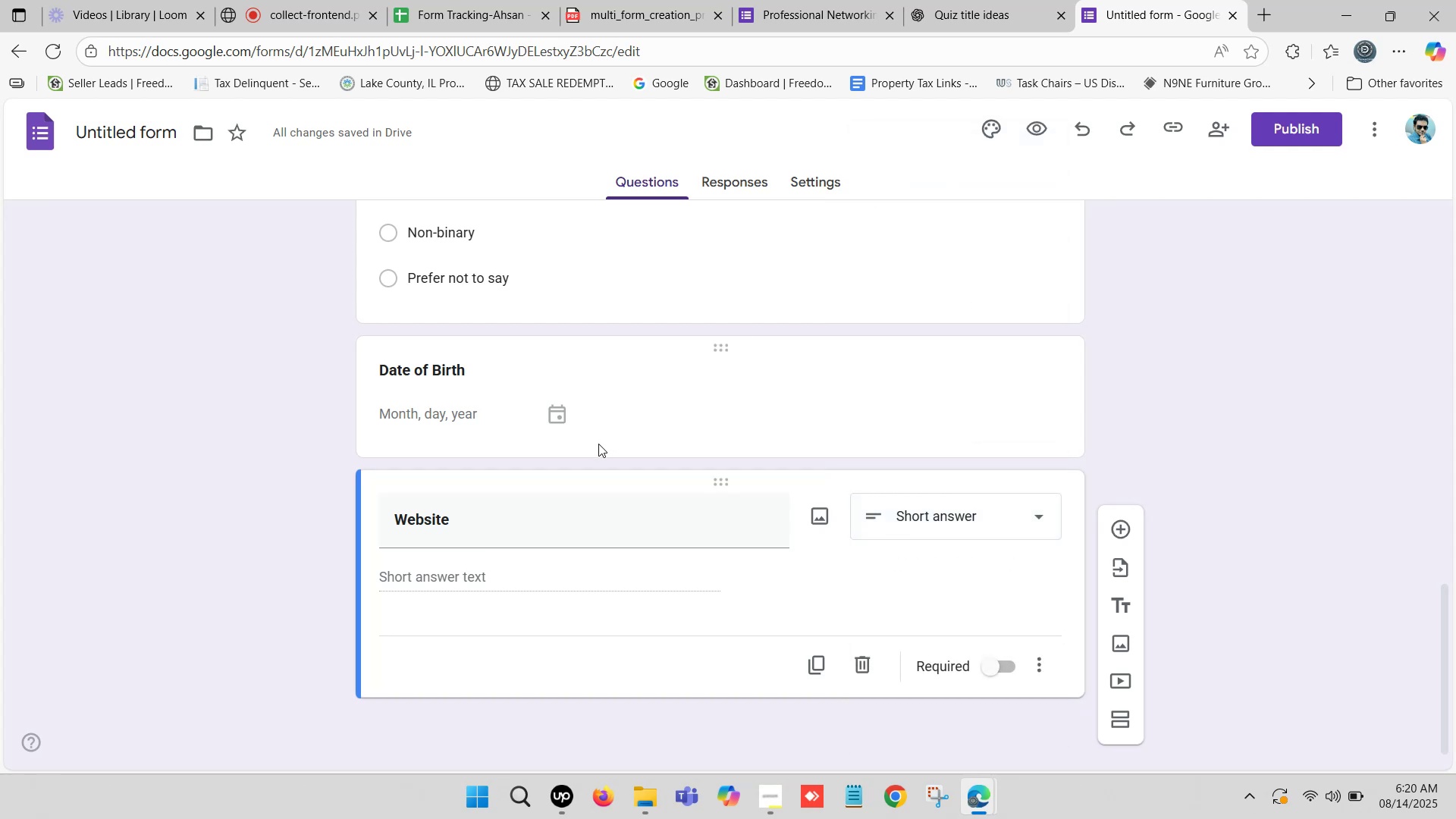 
scroll: coordinate [704, 532], scroll_direction: down, amount: 2.0
 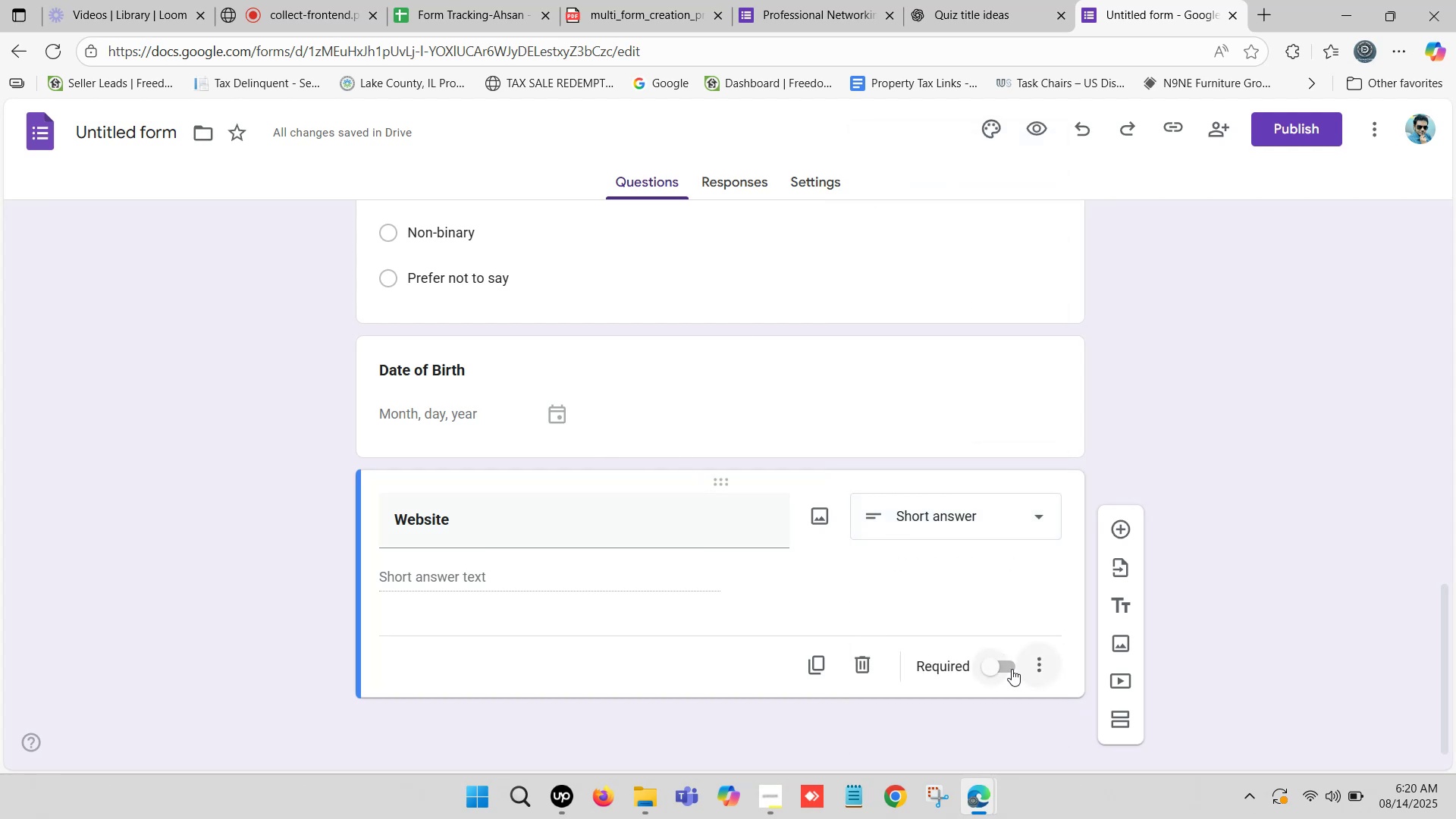 
left_click([997, 667])
 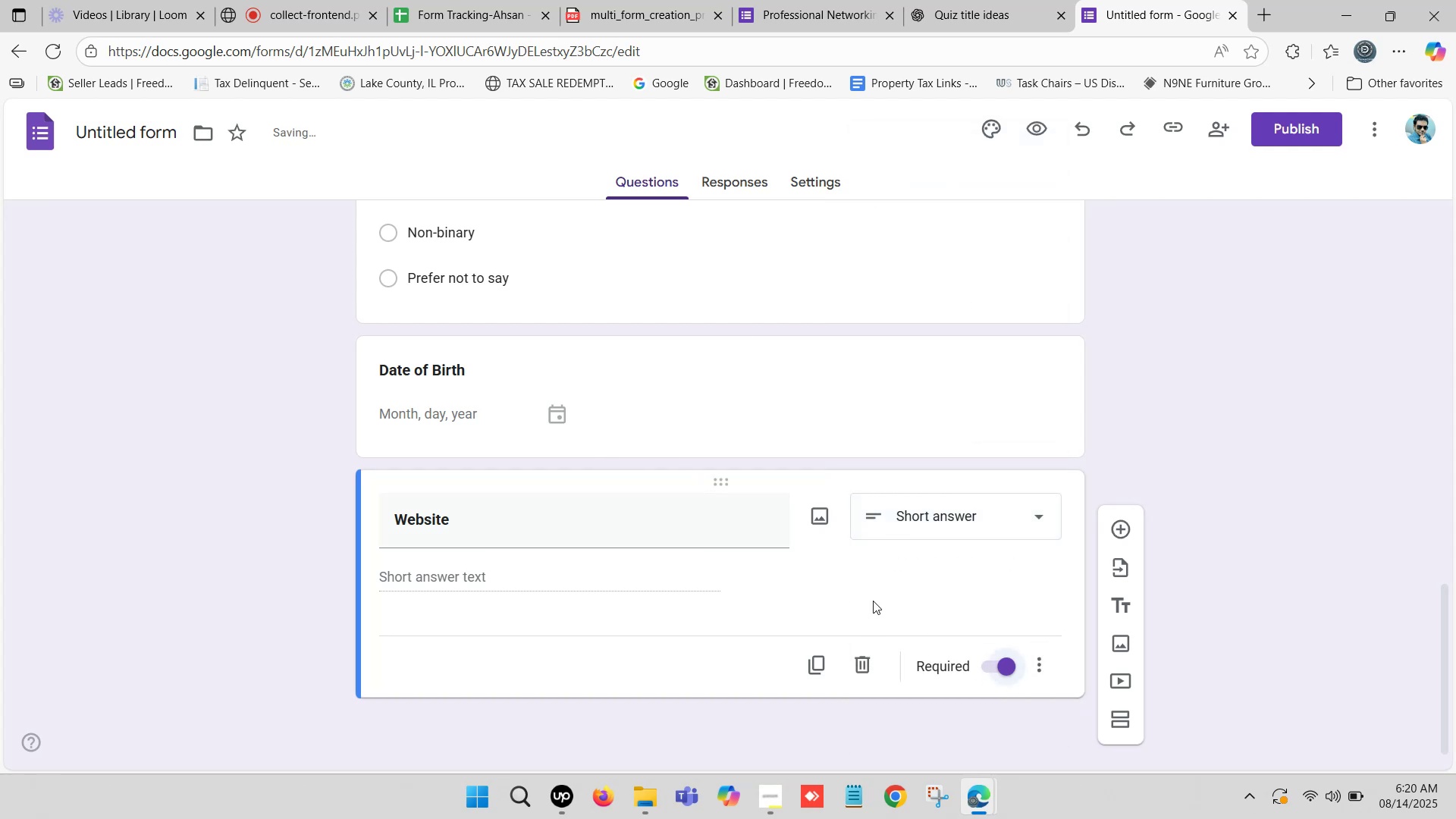 
scroll: coordinate [787, 538], scroll_direction: down, amount: 3.0
 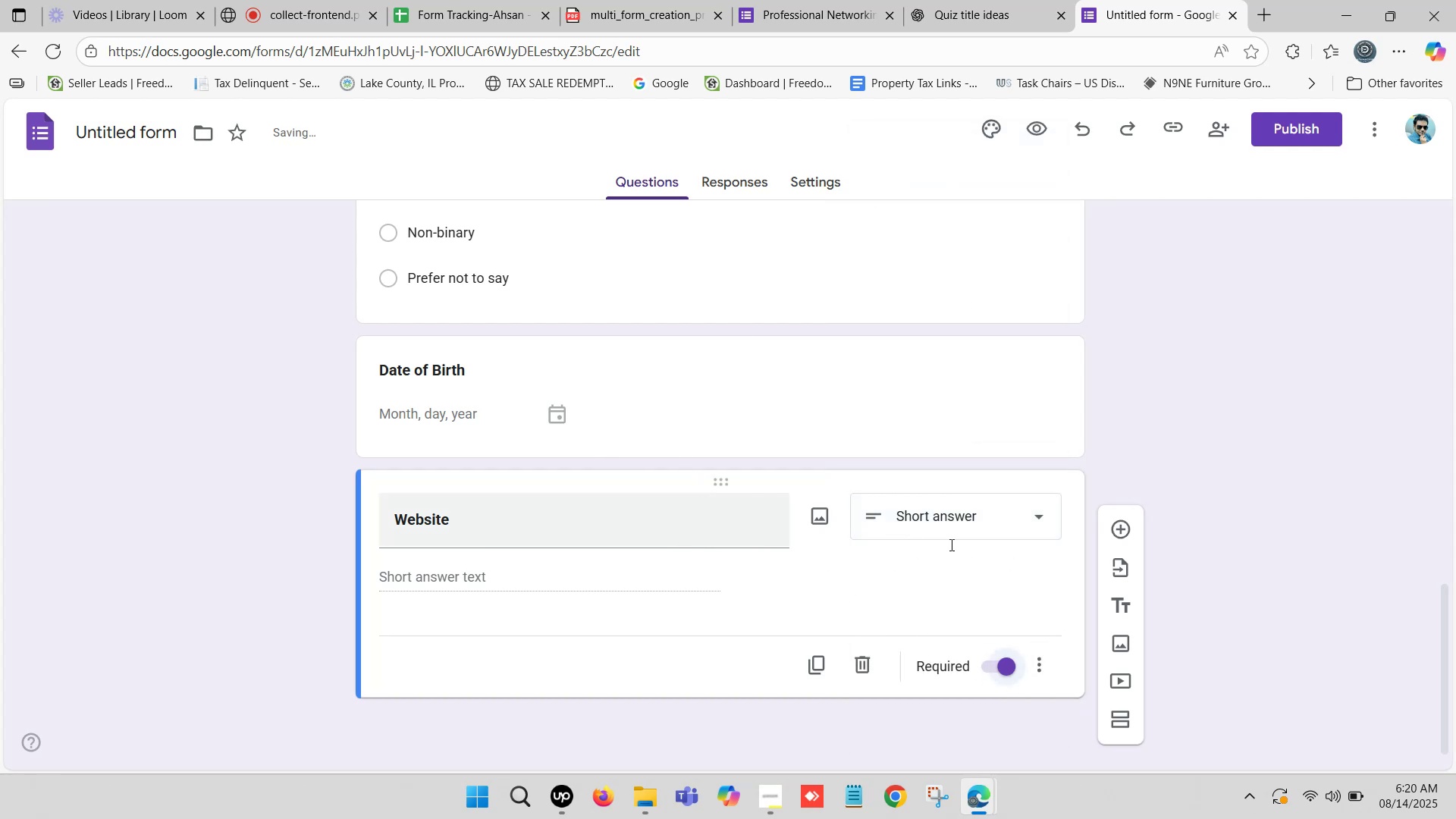 
mouse_move([1082, 531])
 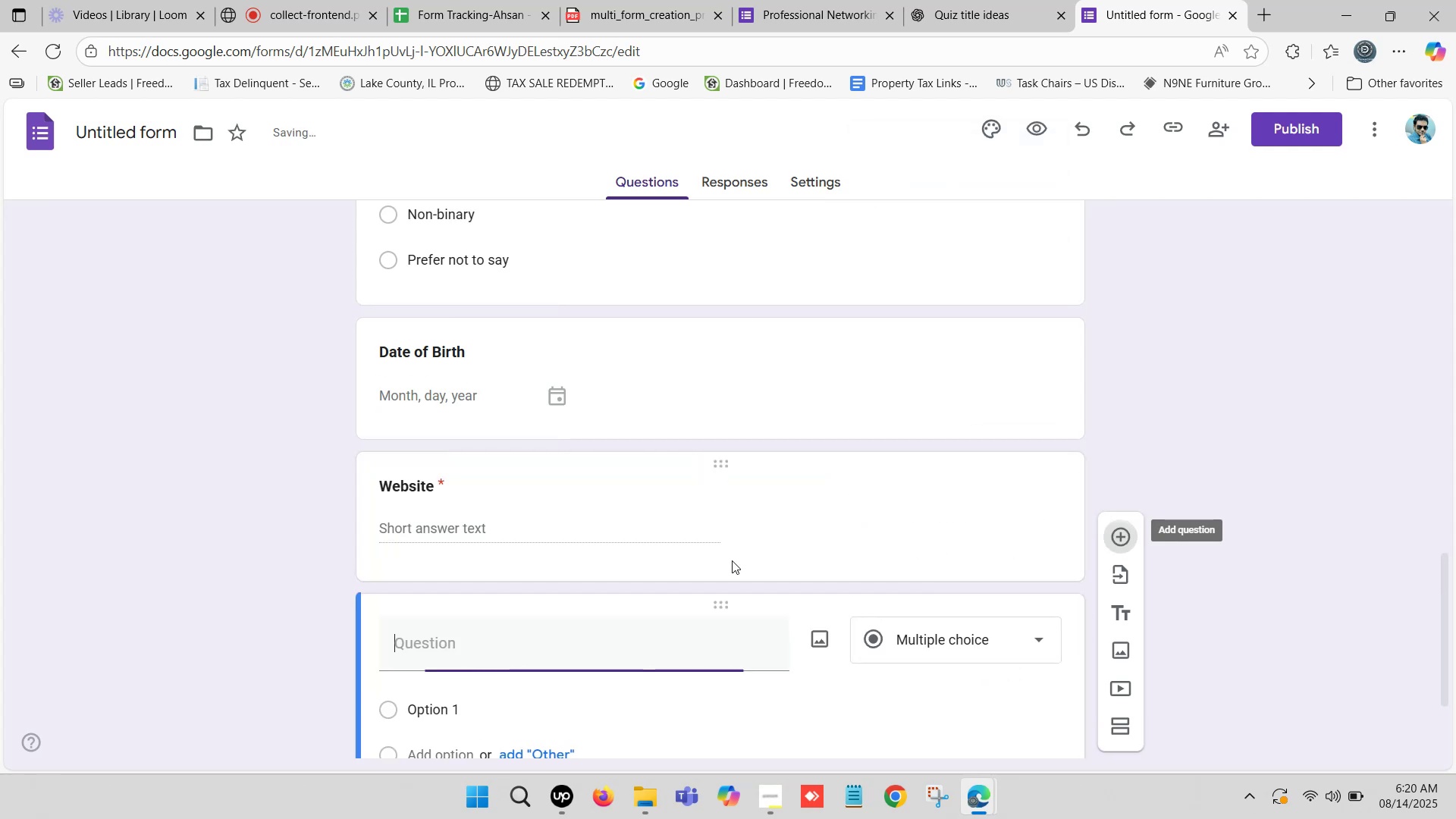 
scroll: coordinate [583, 564], scroll_direction: down, amount: 4.0
 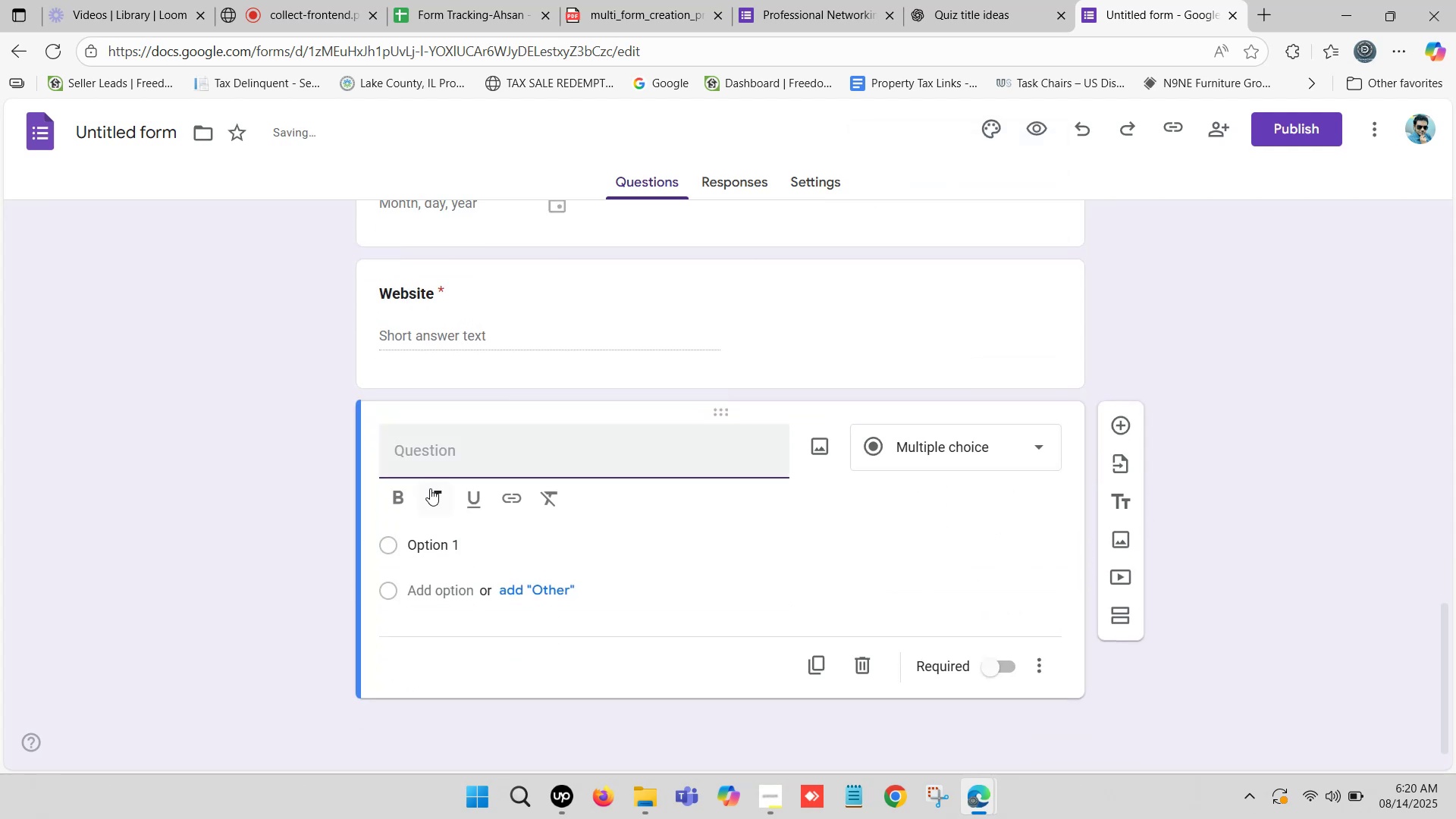 
type(Linkedin Urls)
 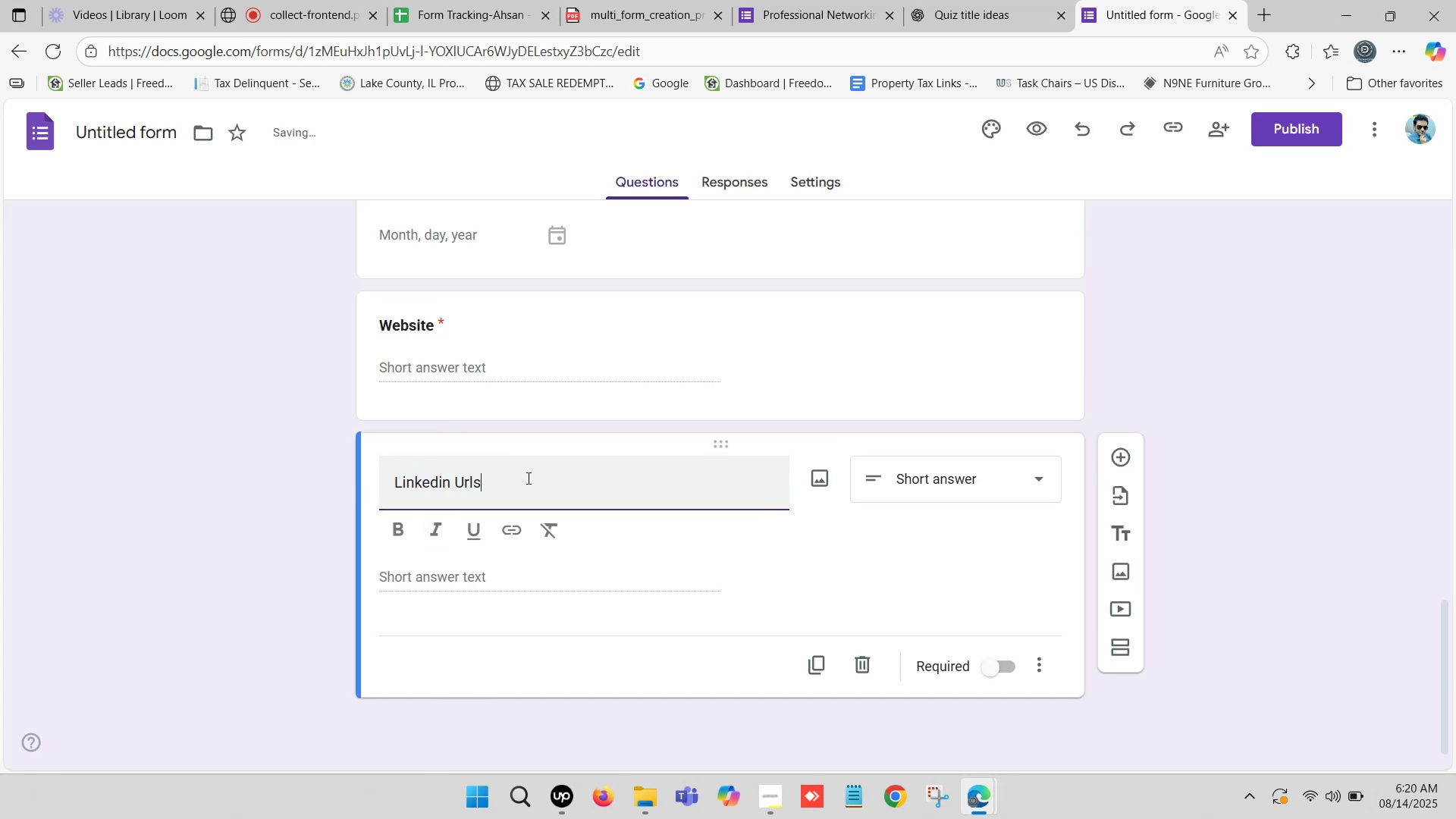 
wait(9.93)
 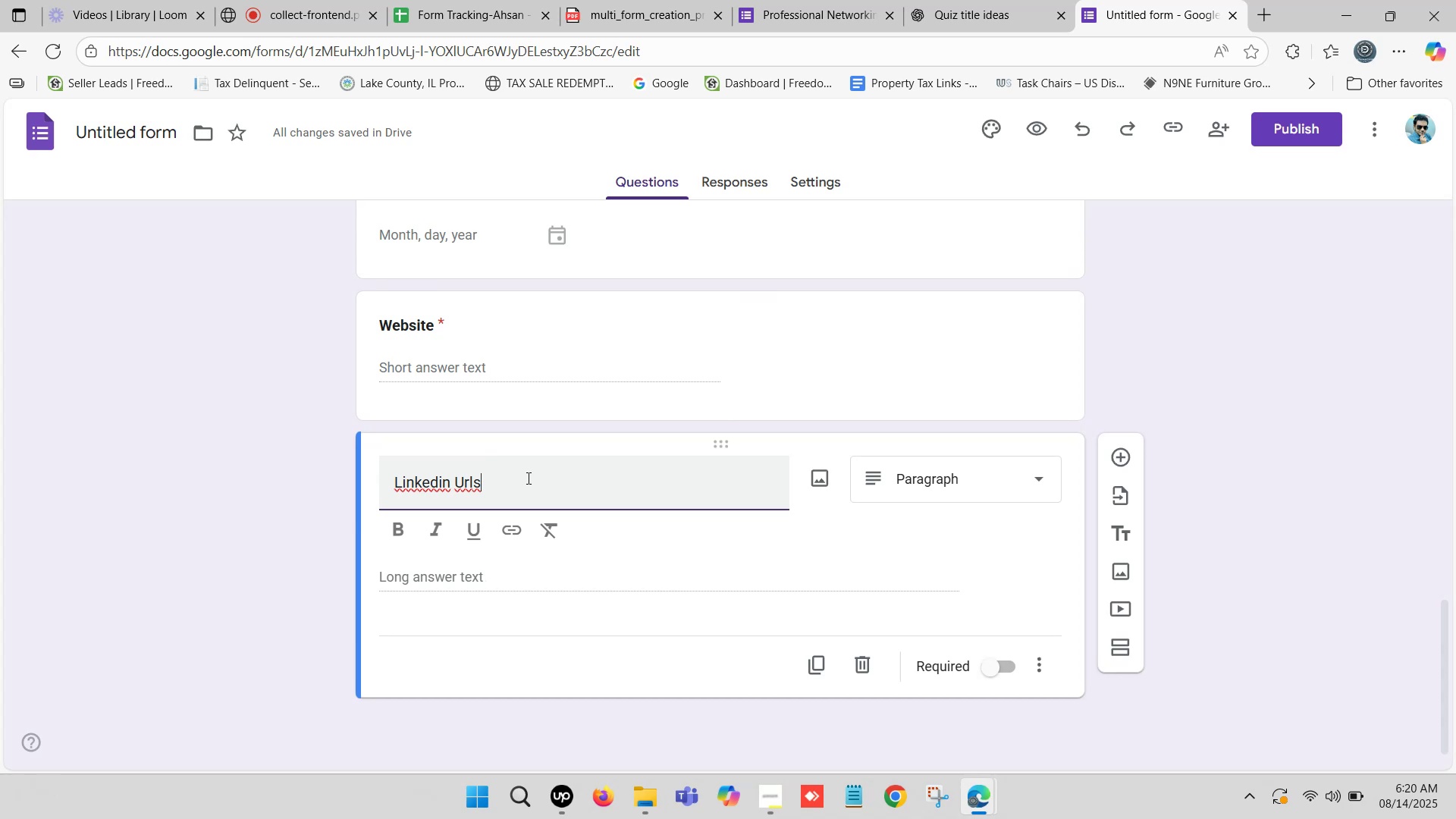 
left_click_drag(start_coordinate=[491, 484], to_coordinate=[385, 490])
 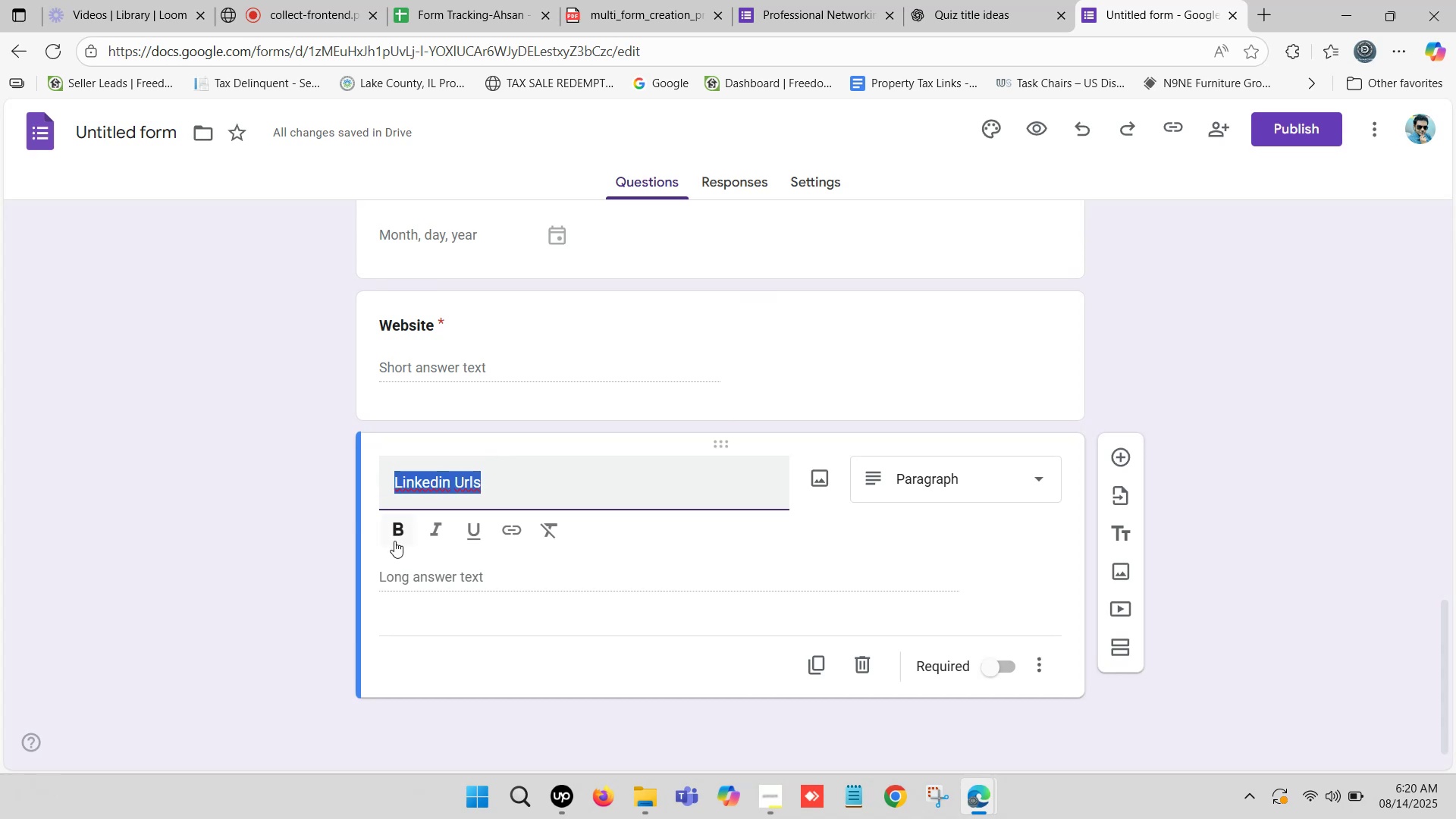 
left_click([399, 532])
 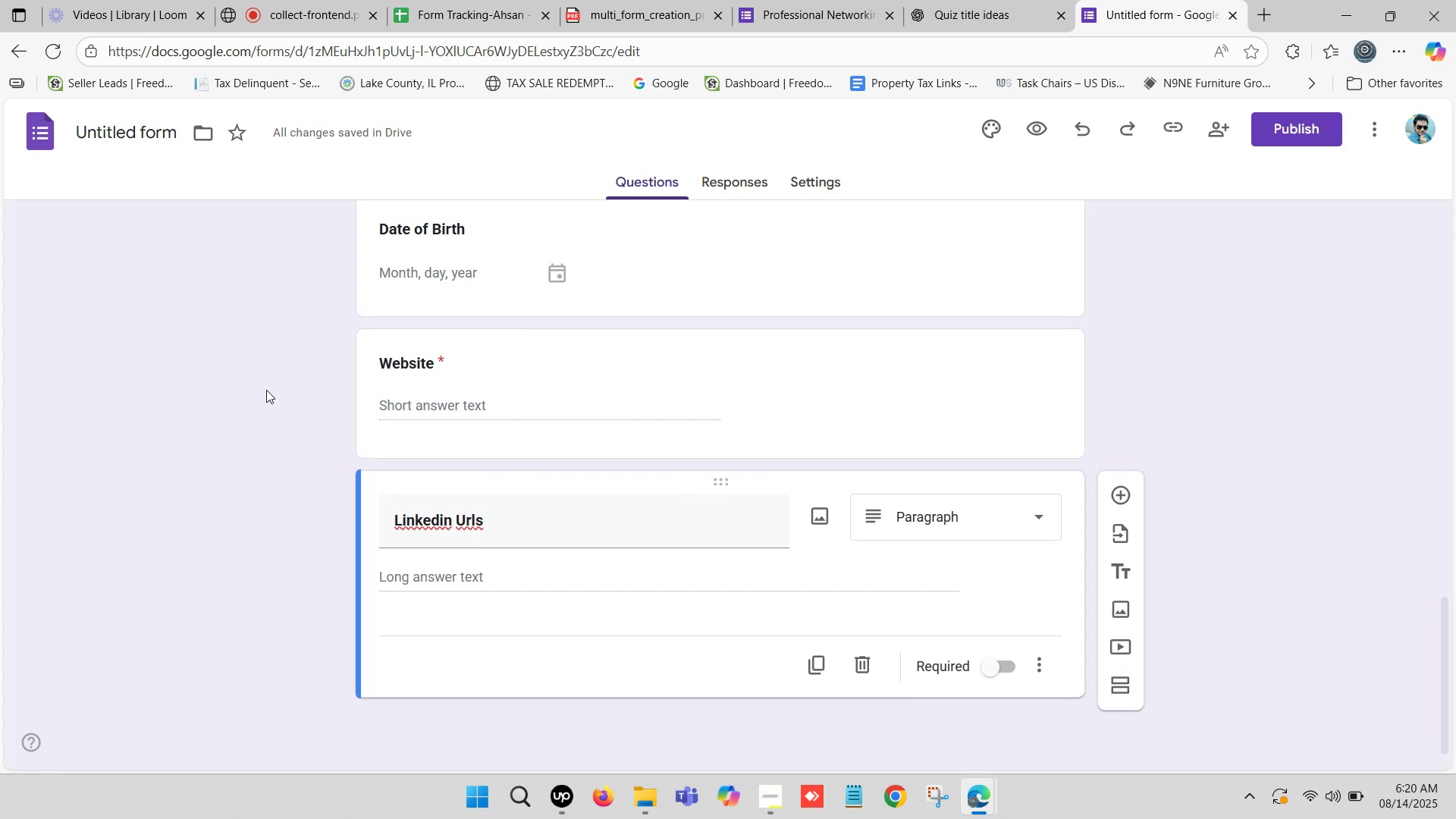 
wait(9.33)
 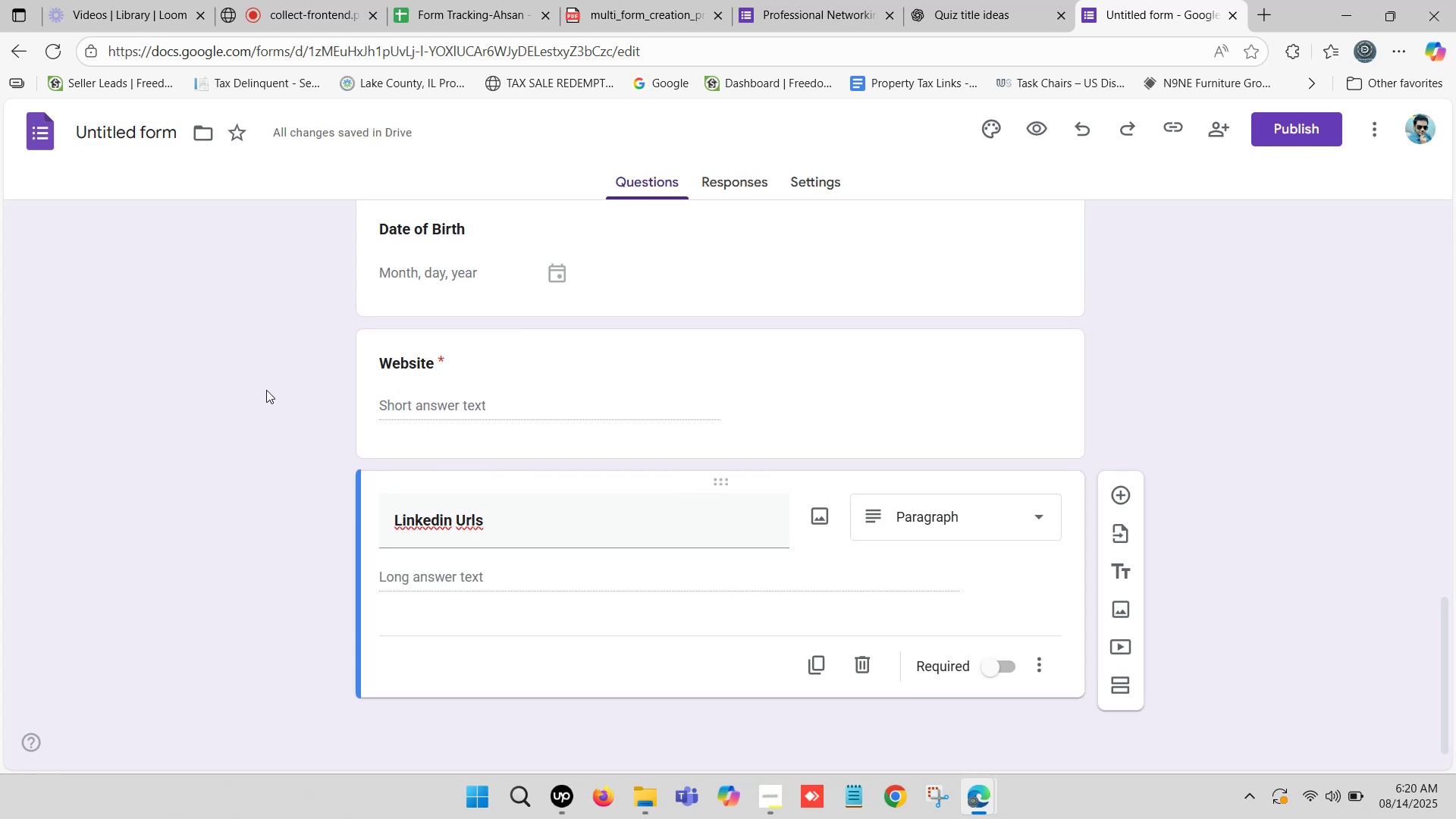 
scroll: coordinate [748, 651], scroll_direction: down, amount: 1.0
 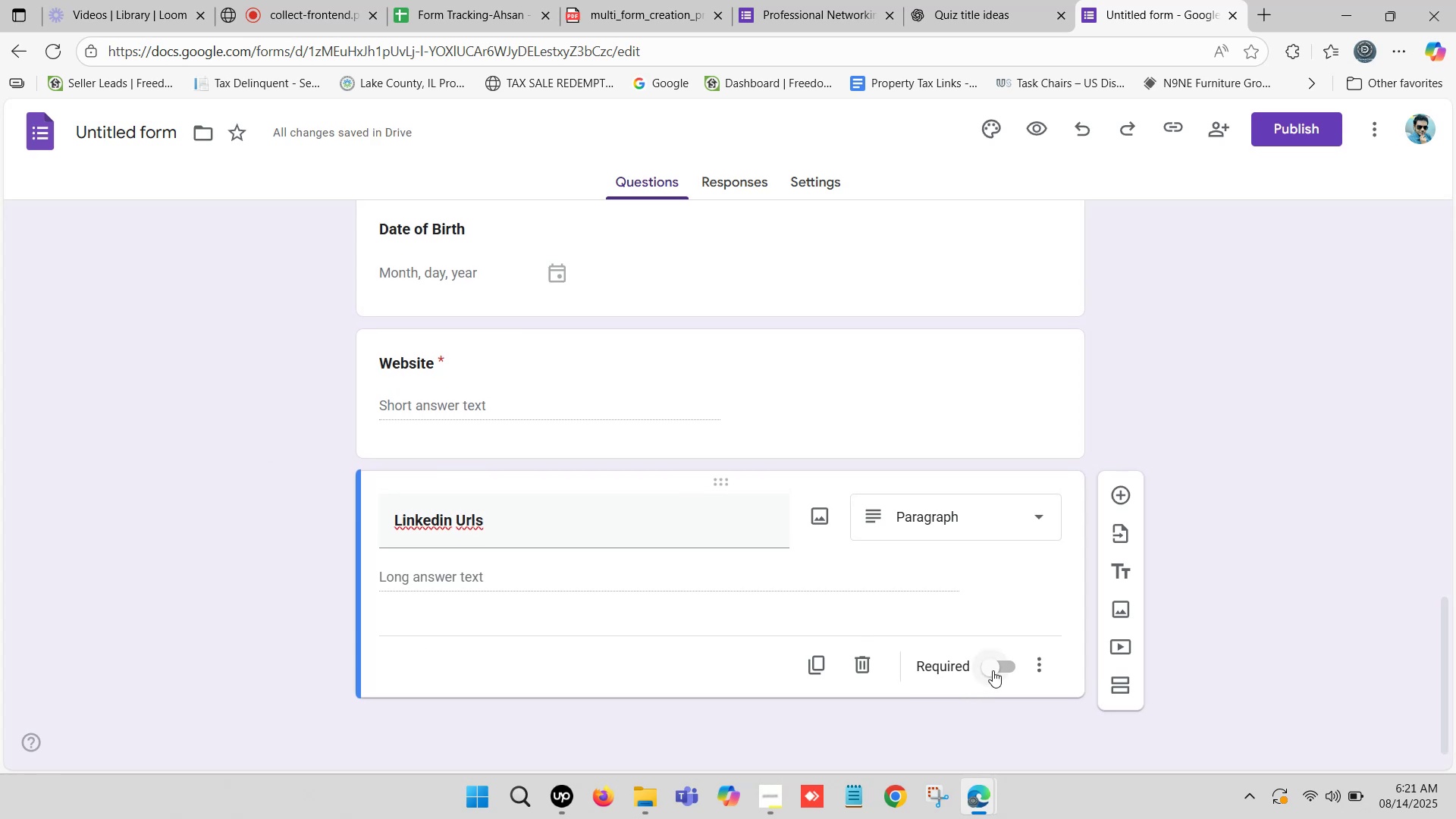 
left_click([993, 668])
 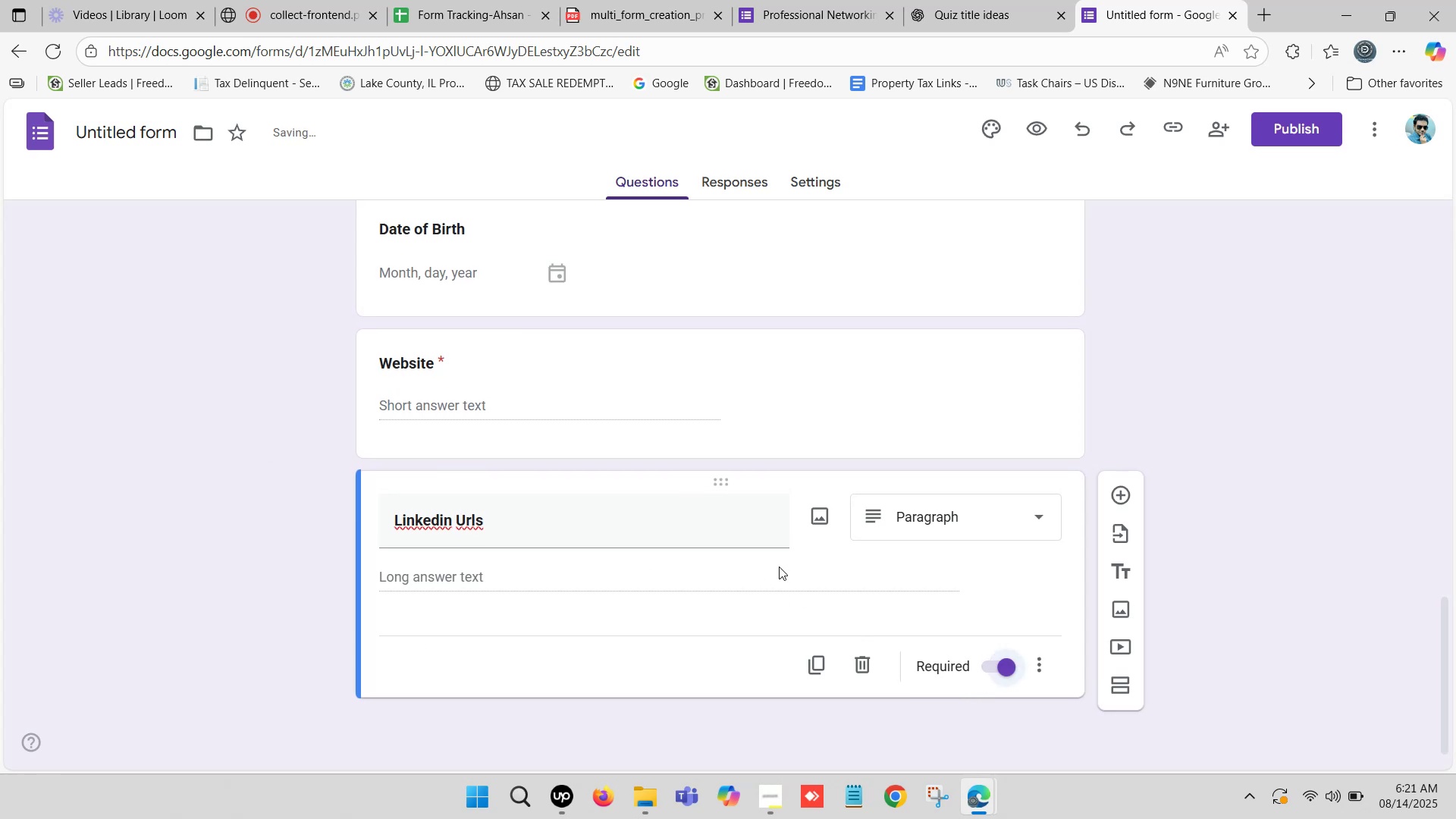 
left_click([917, 522])
 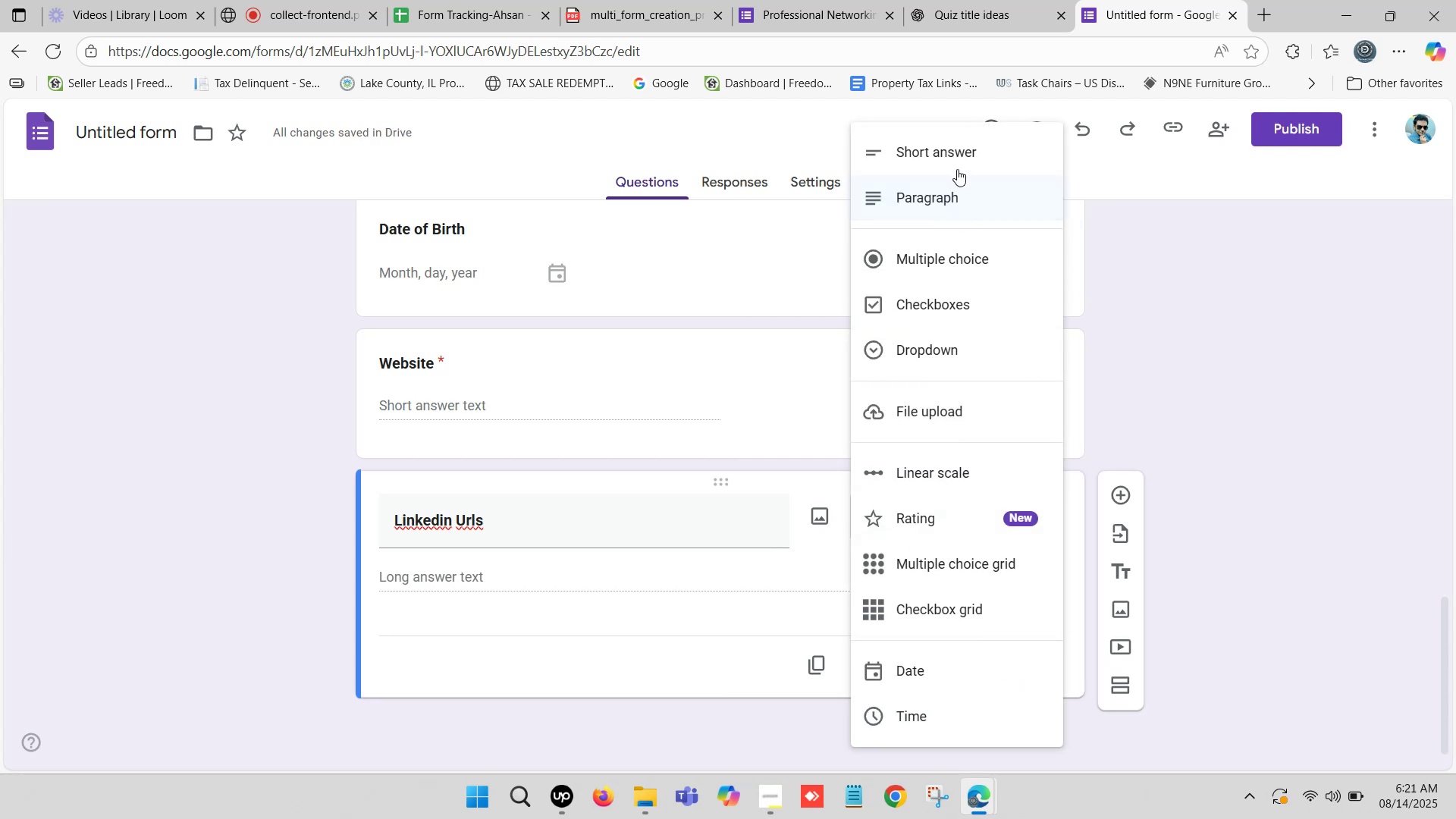 
left_click([959, 144])
 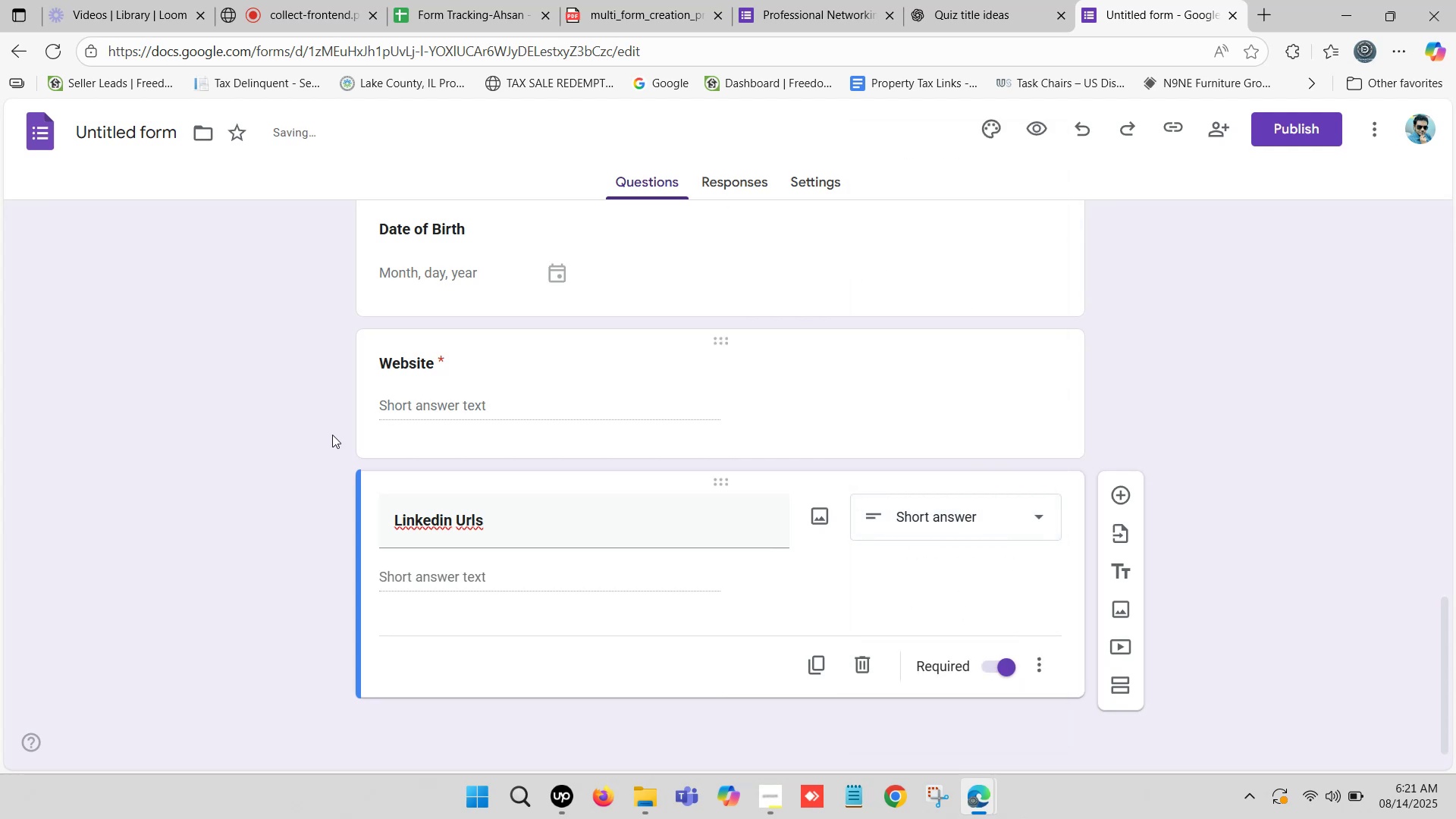 
scroll: coordinate [268, 452], scroll_direction: down, amount: 2.0
 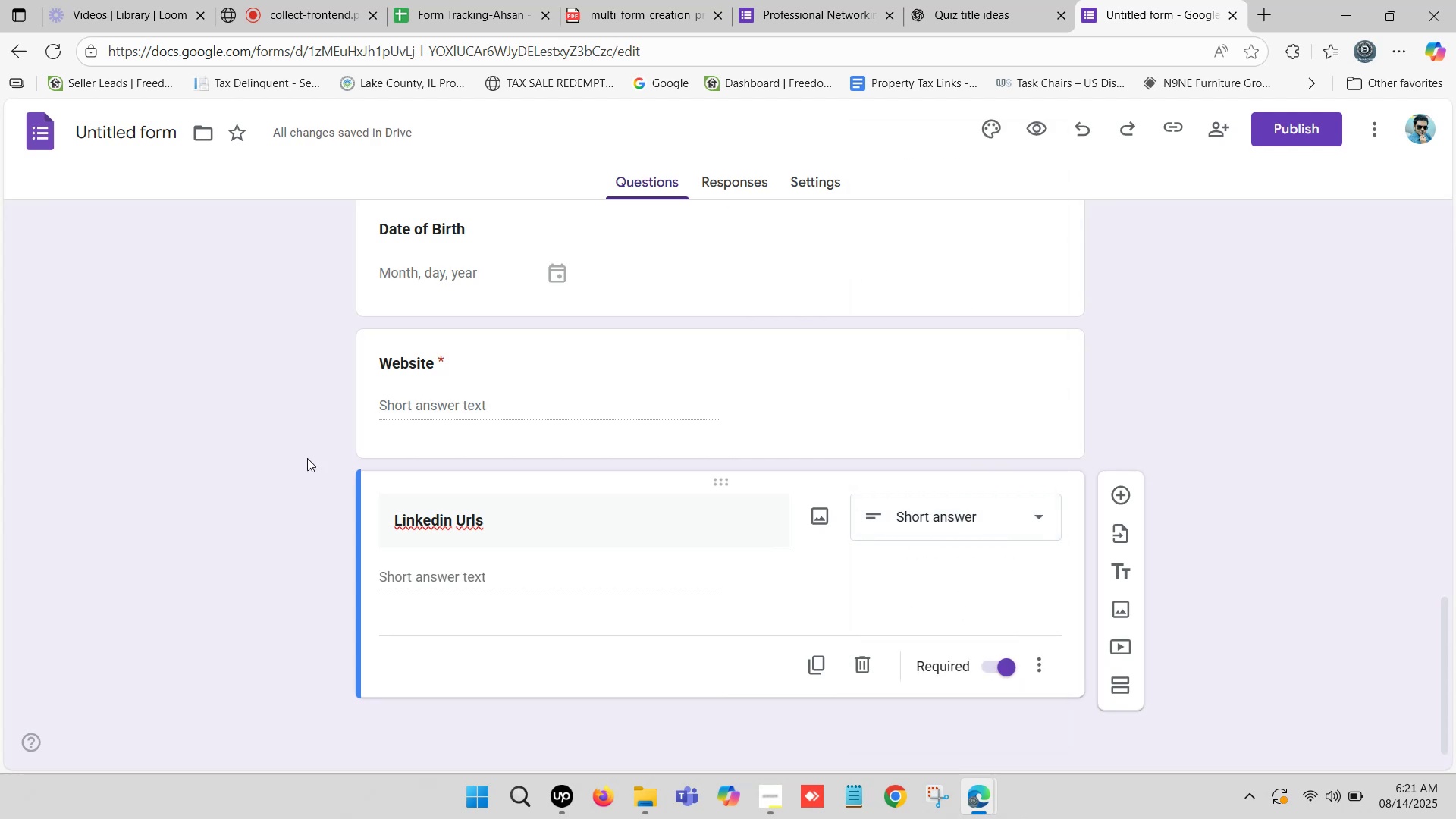 
scroll: coordinate [491, 514], scroll_direction: up, amount: 8.0
 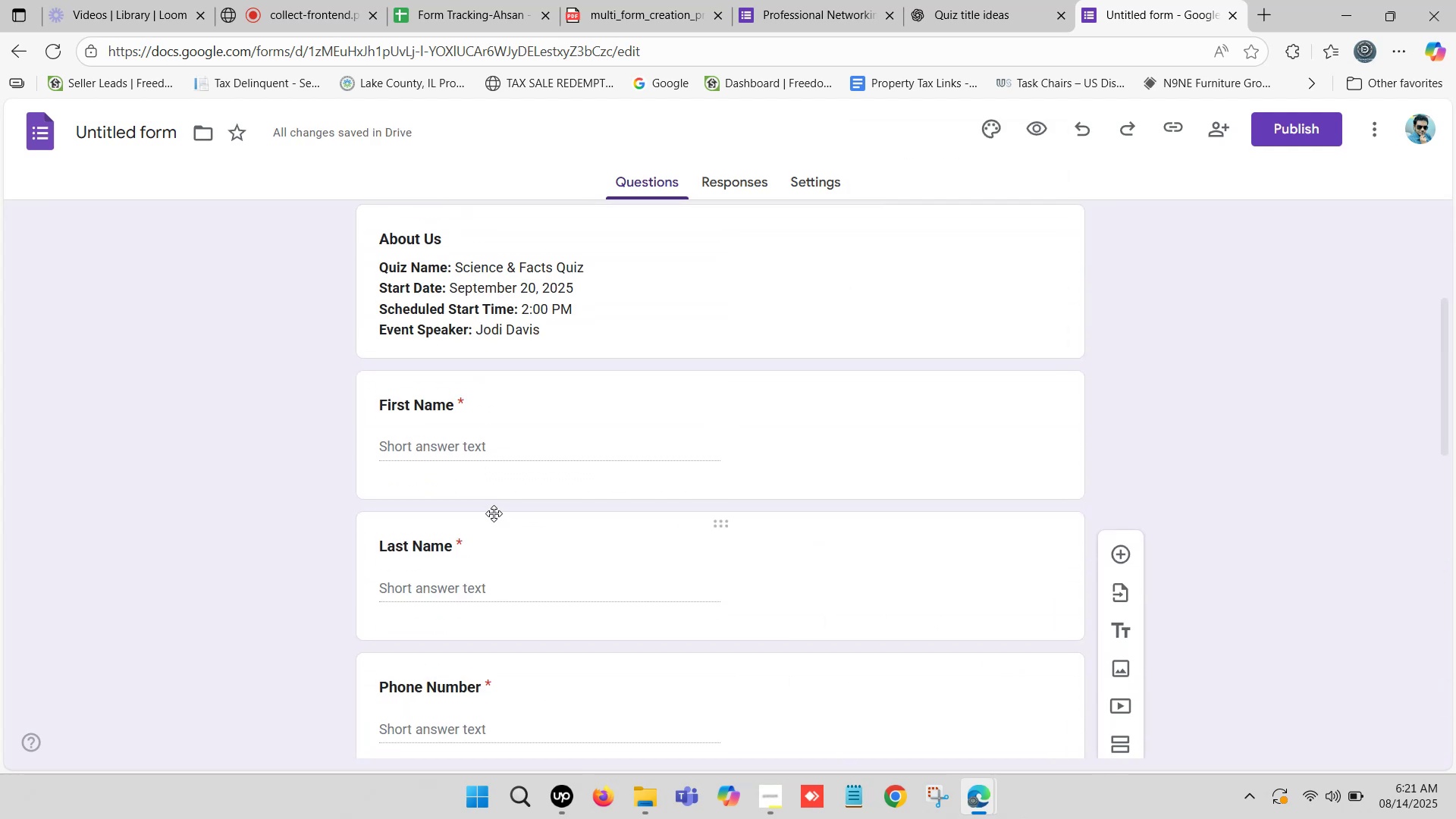 
scroll: coordinate [602, 562], scroll_direction: down, amount: 4.0
 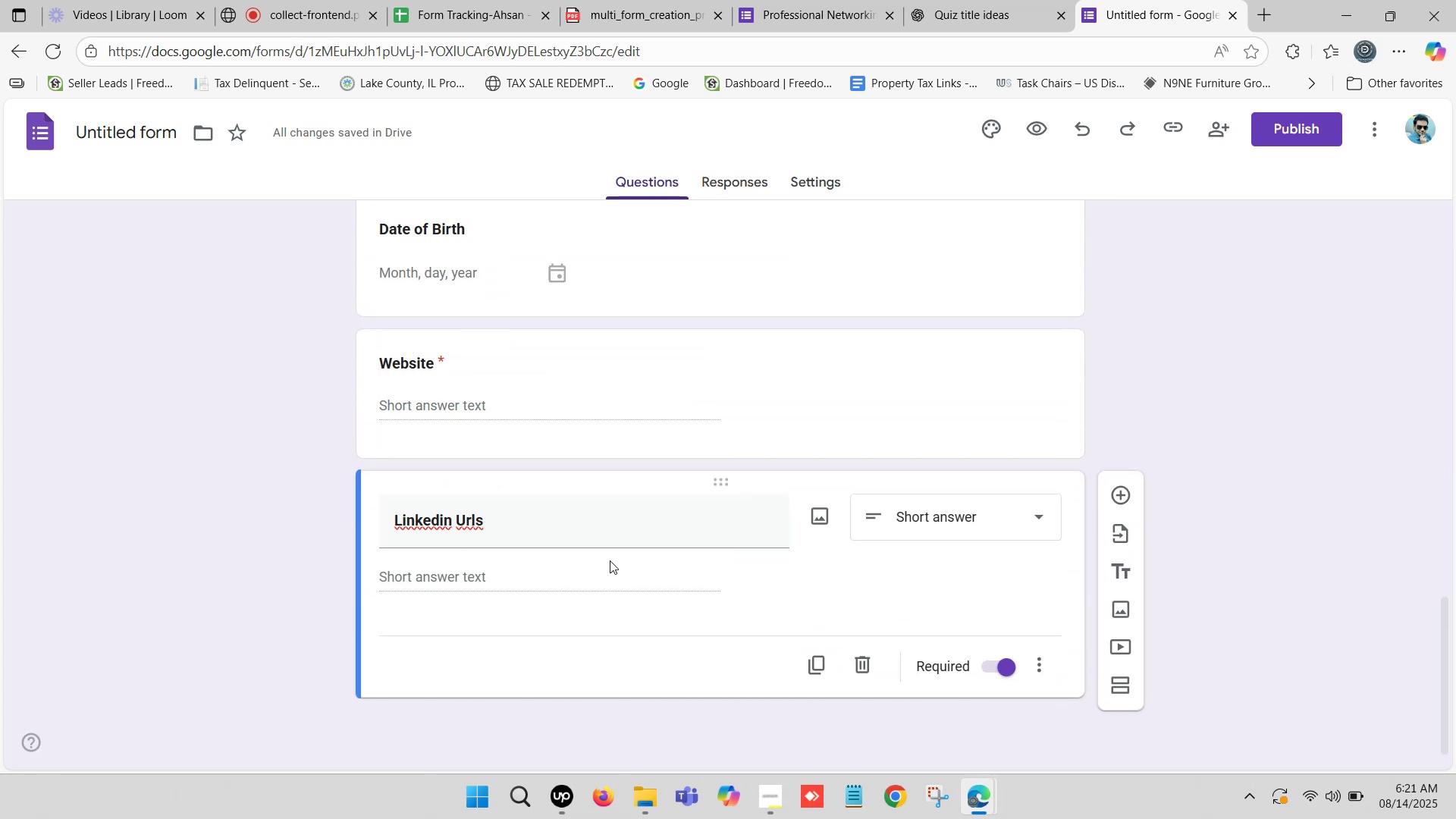 
wait(8.57)
 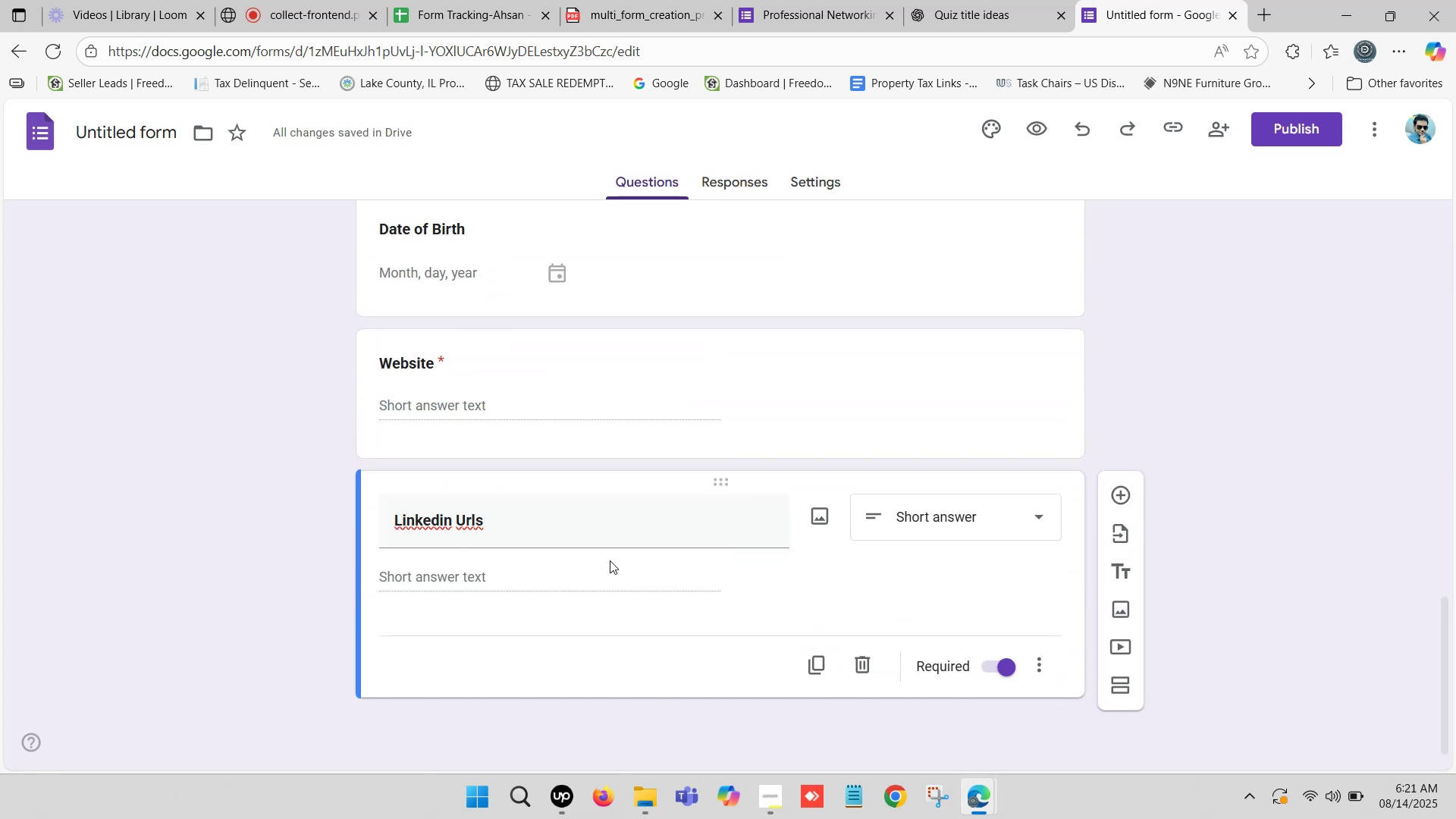 
scroll: coordinate [739, 428], scroll_direction: down, amount: 4.0
 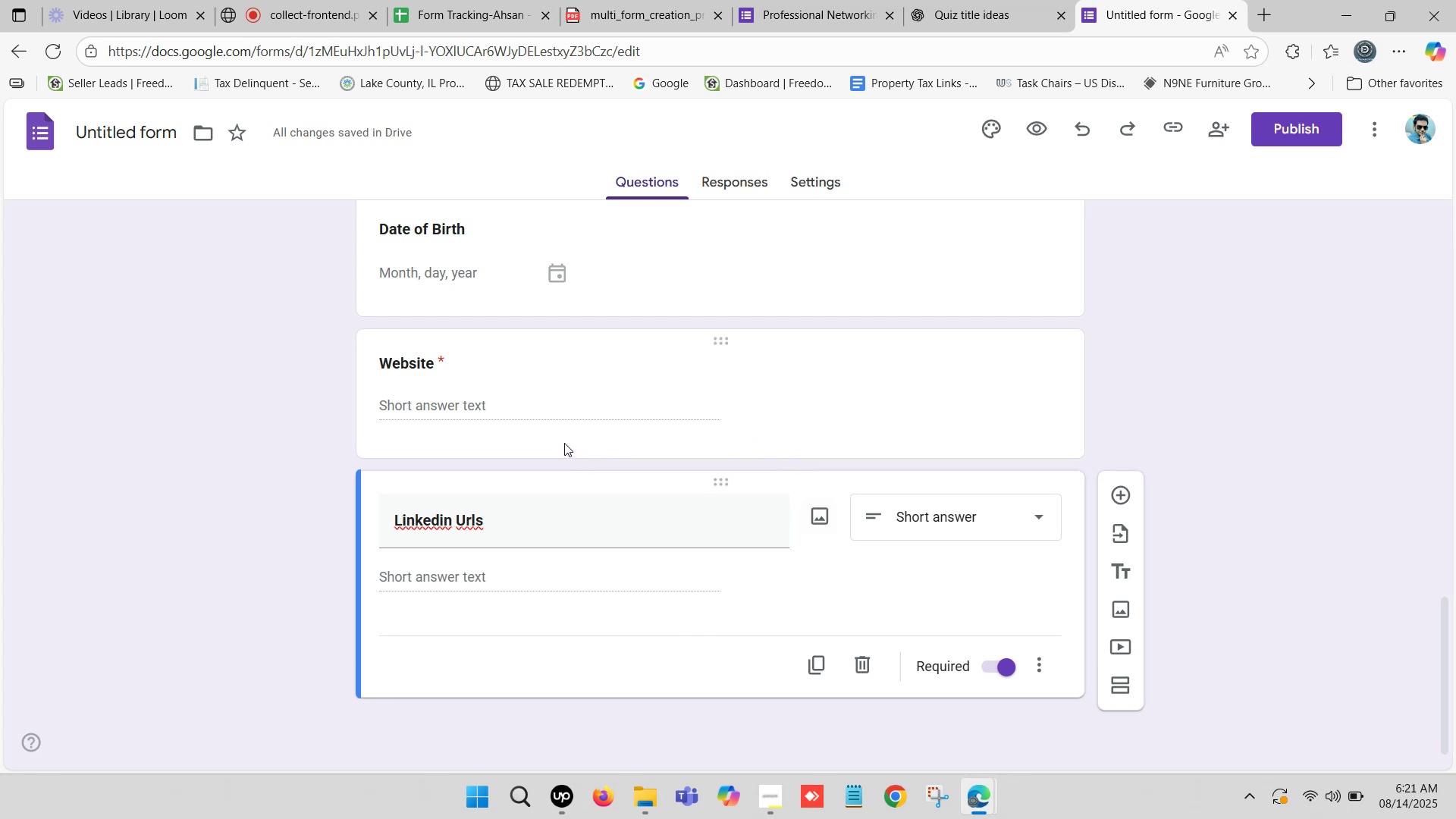 
scroll: coordinate [564, 441], scroll_direction: up, amount: 1.0
 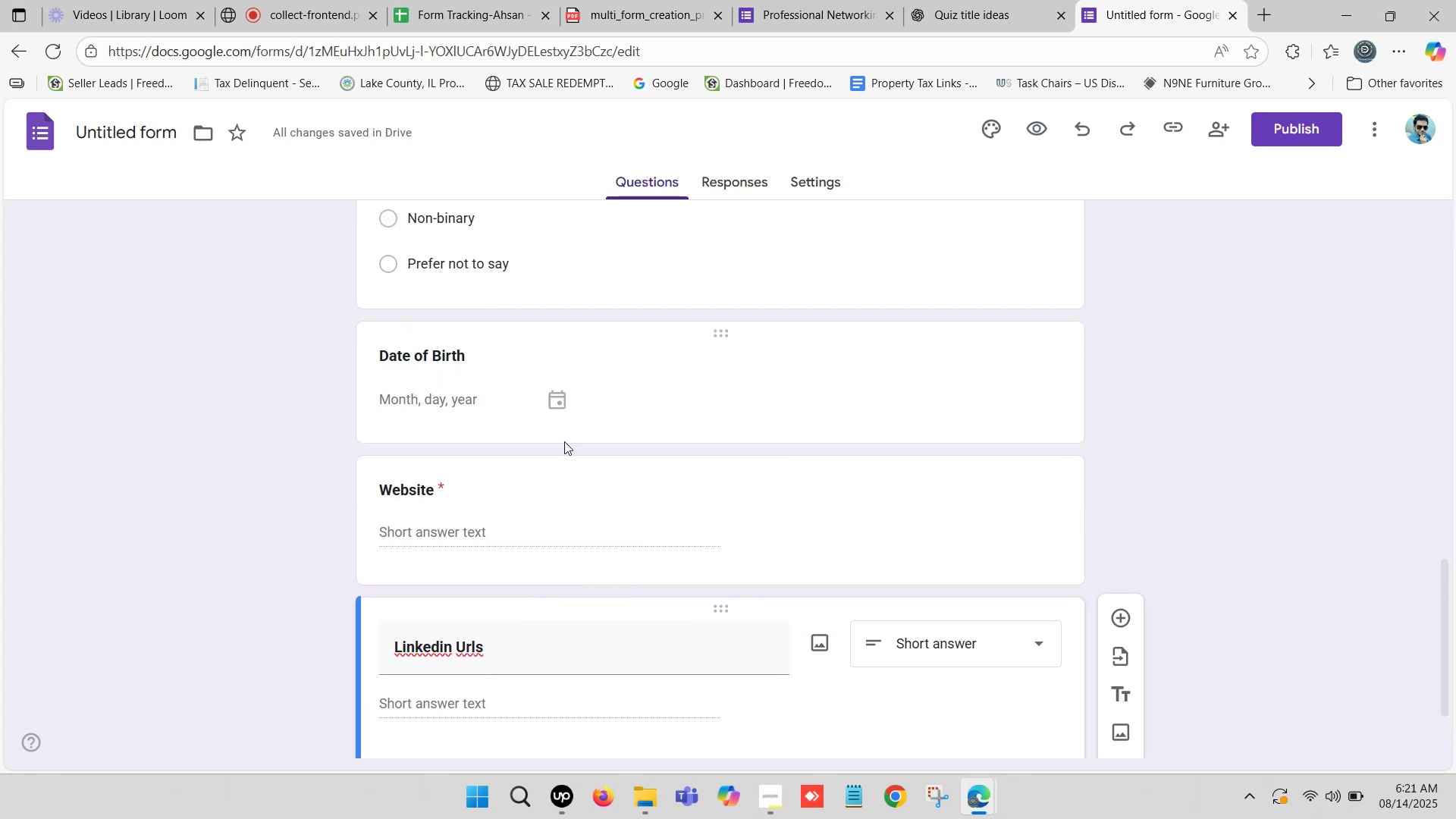 
scroll: coordinate [564, 438], scroll_direction: down, amount: 3.0
 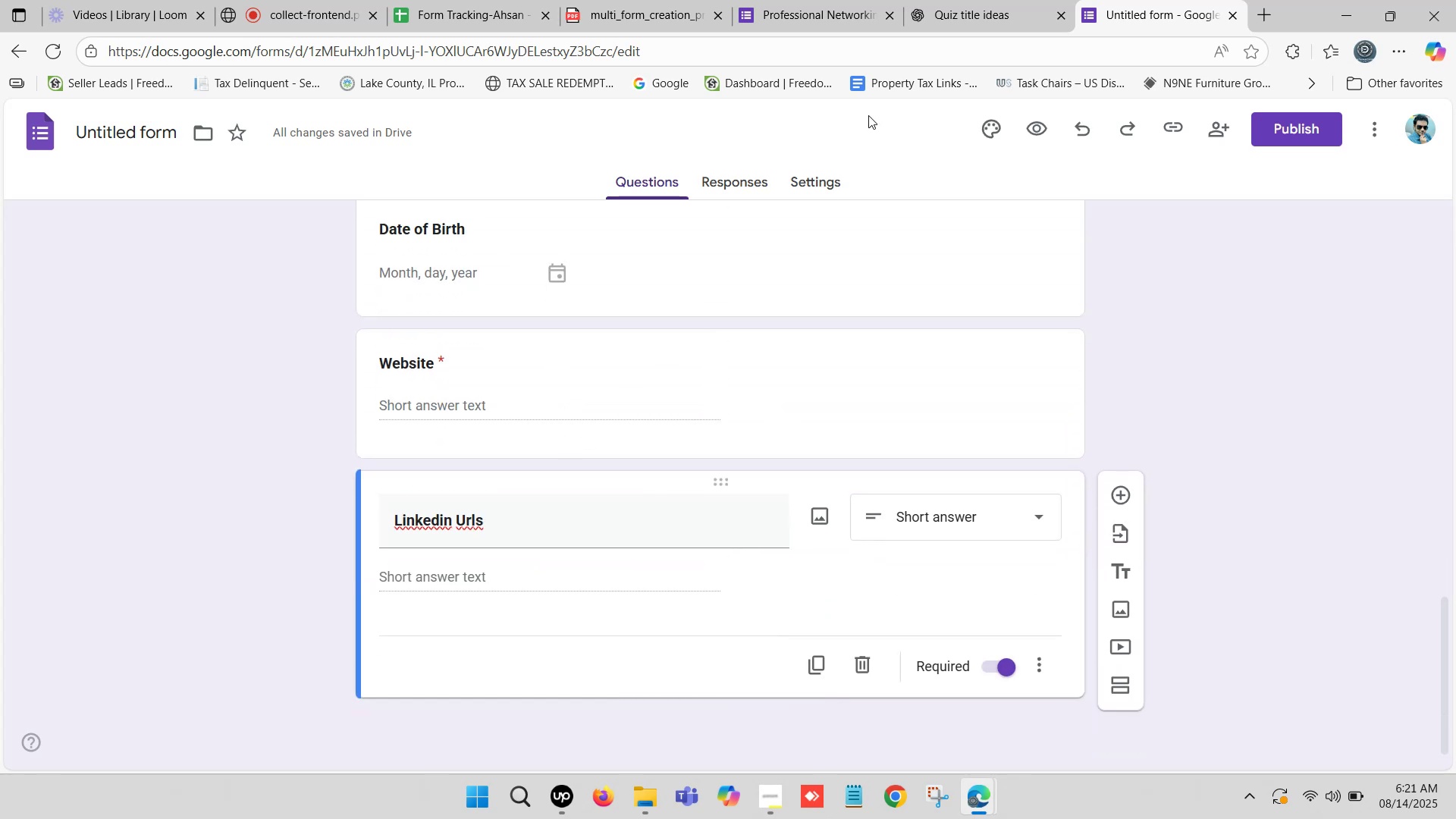 
scroll: coordinate [394, 335], scroll_direction: up, amount: 7.0
 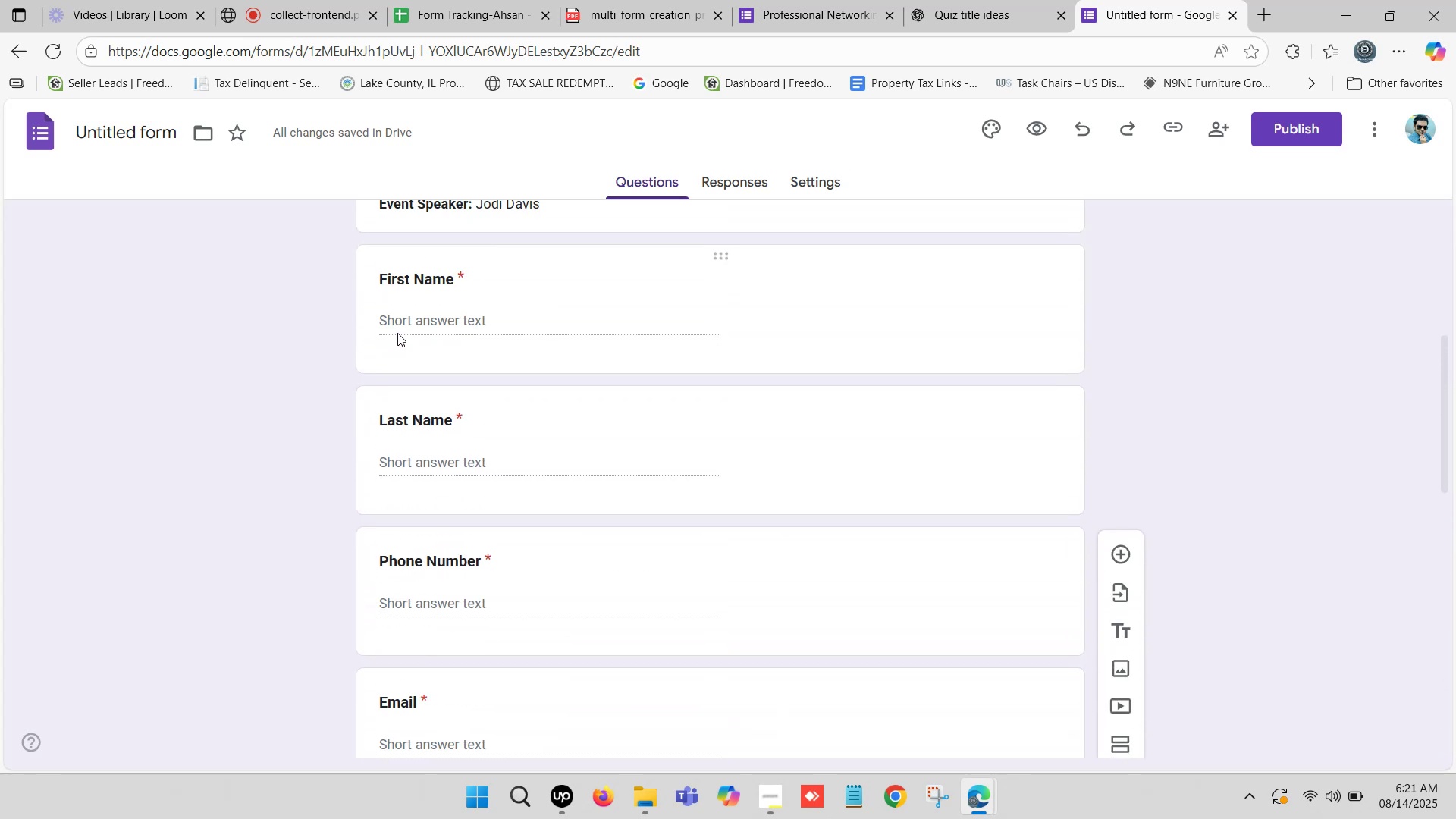 
scroll: coordinate [403, 324], scroll_direction: down, amount: 2.0
 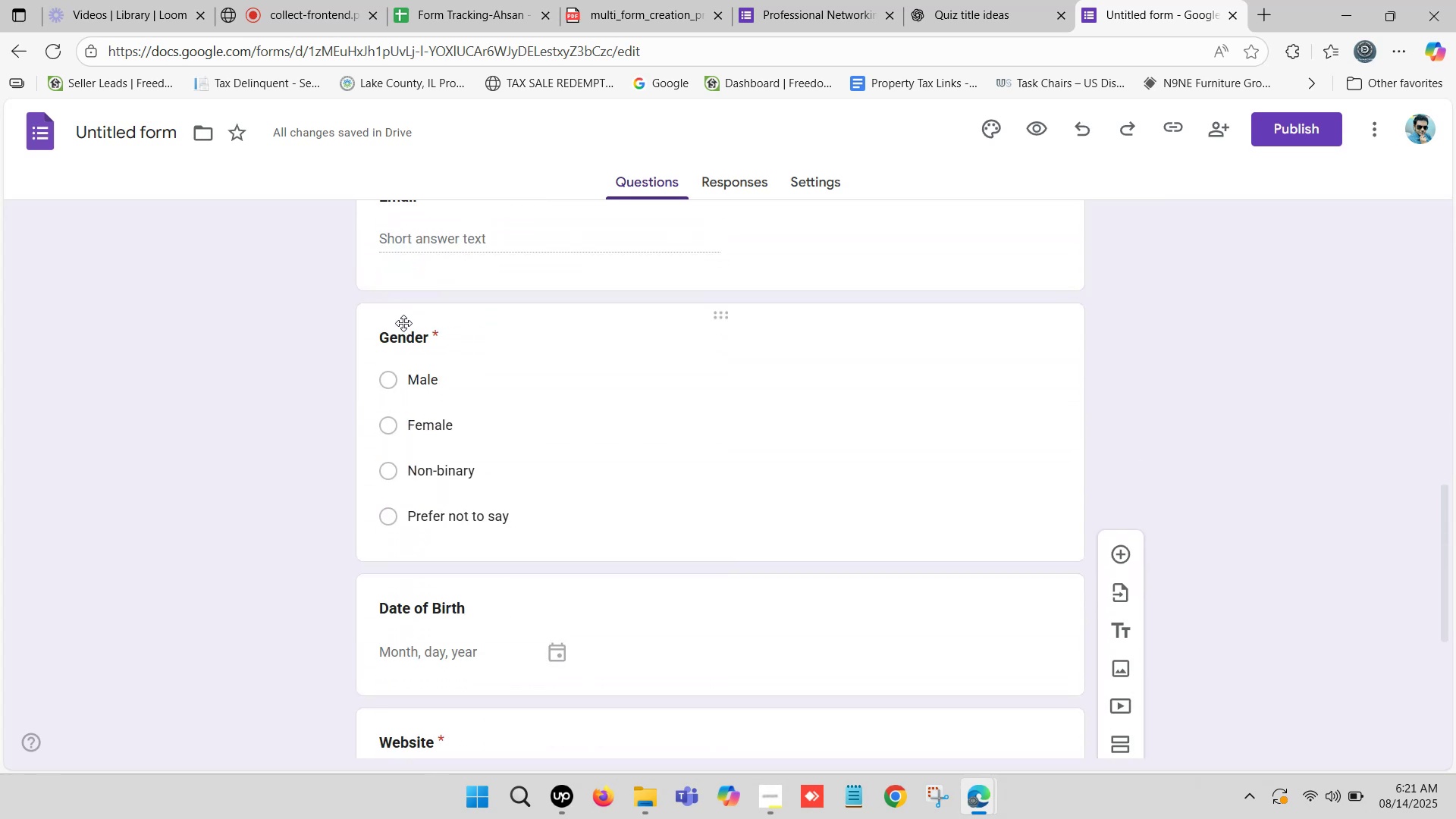 
scroll: coordinate [593, 426], scroll_direction: up, amount: 1.0
 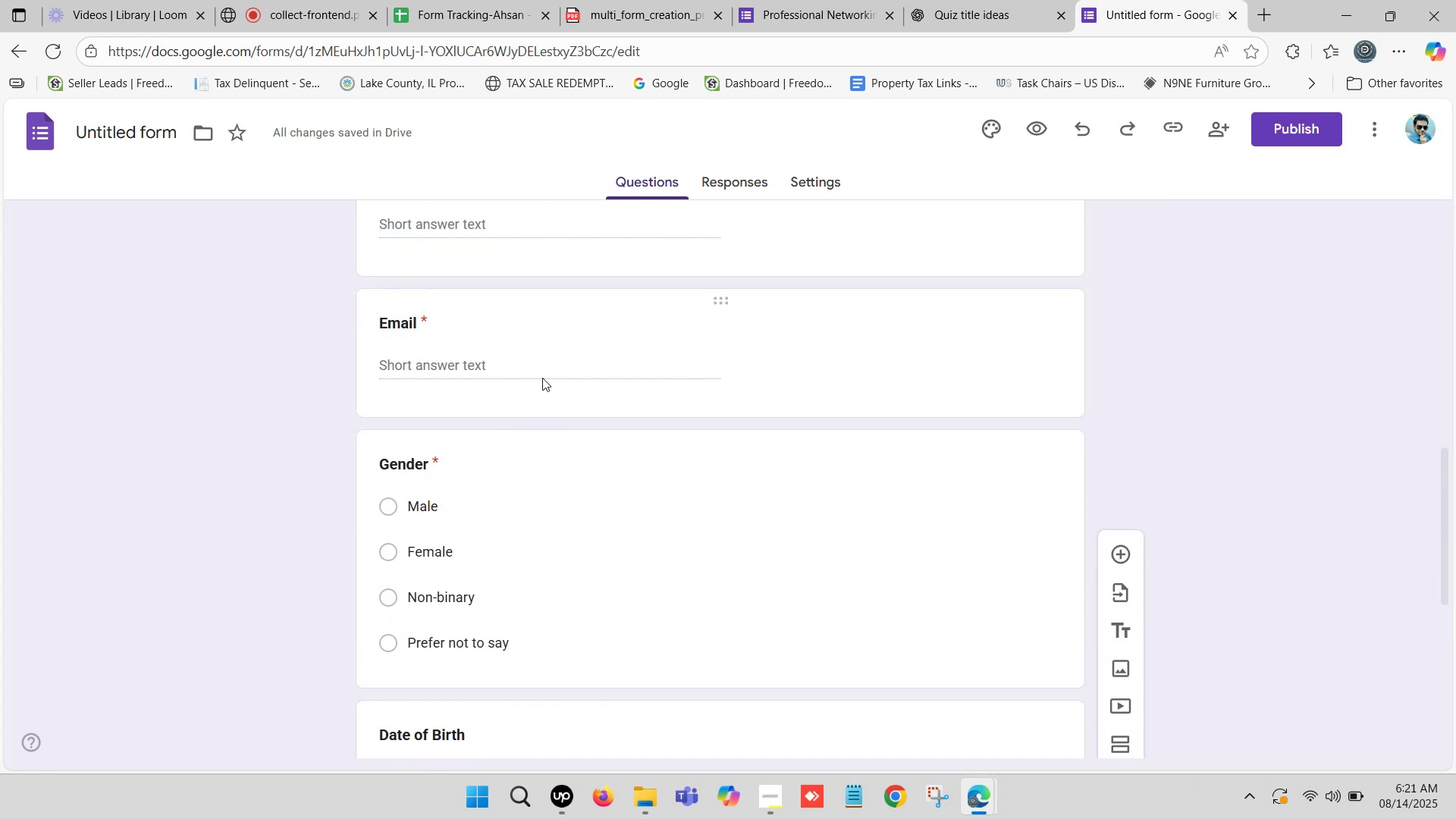 
left_click([606, 350])
 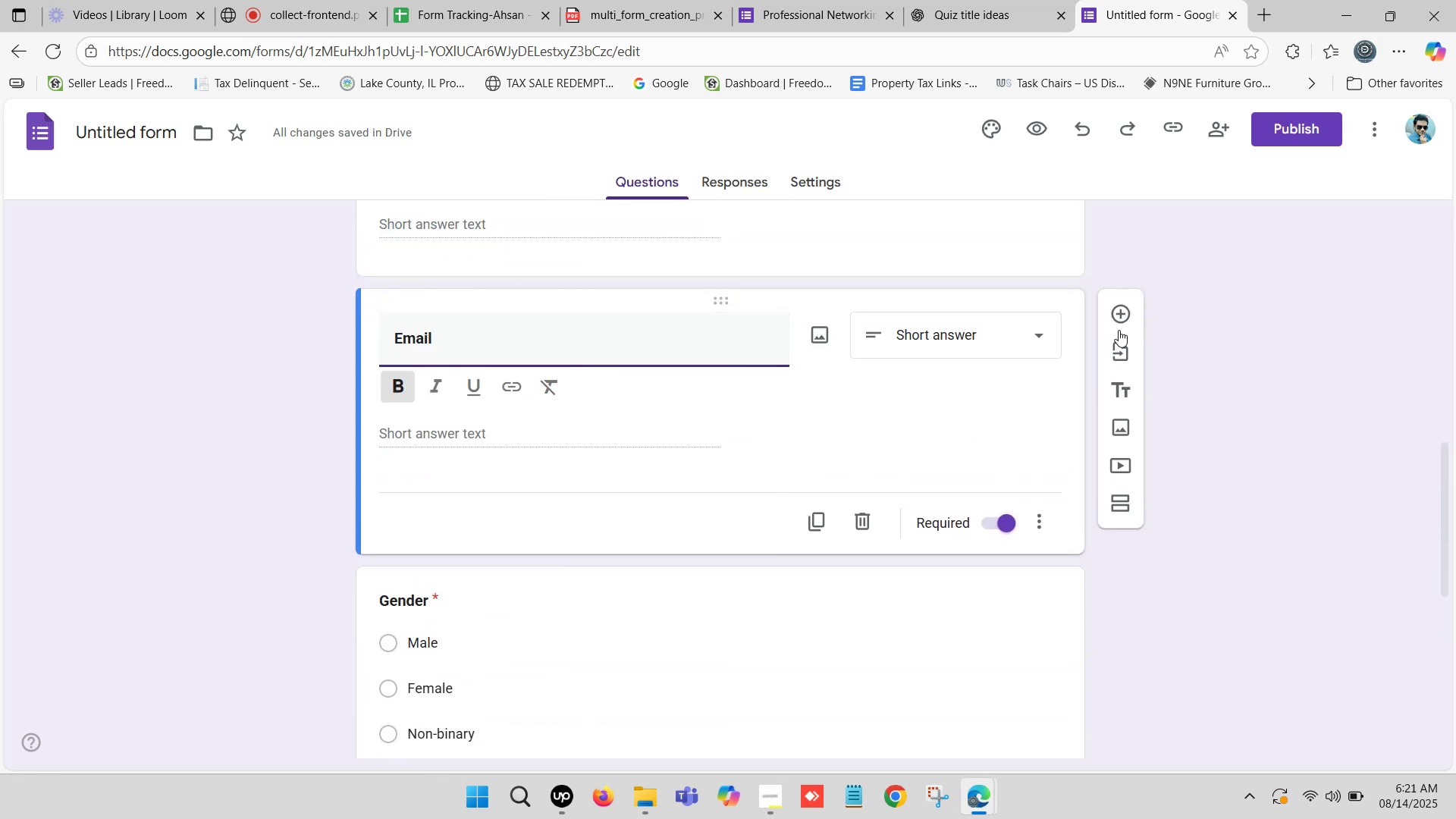 
left_click([1124, 318])
 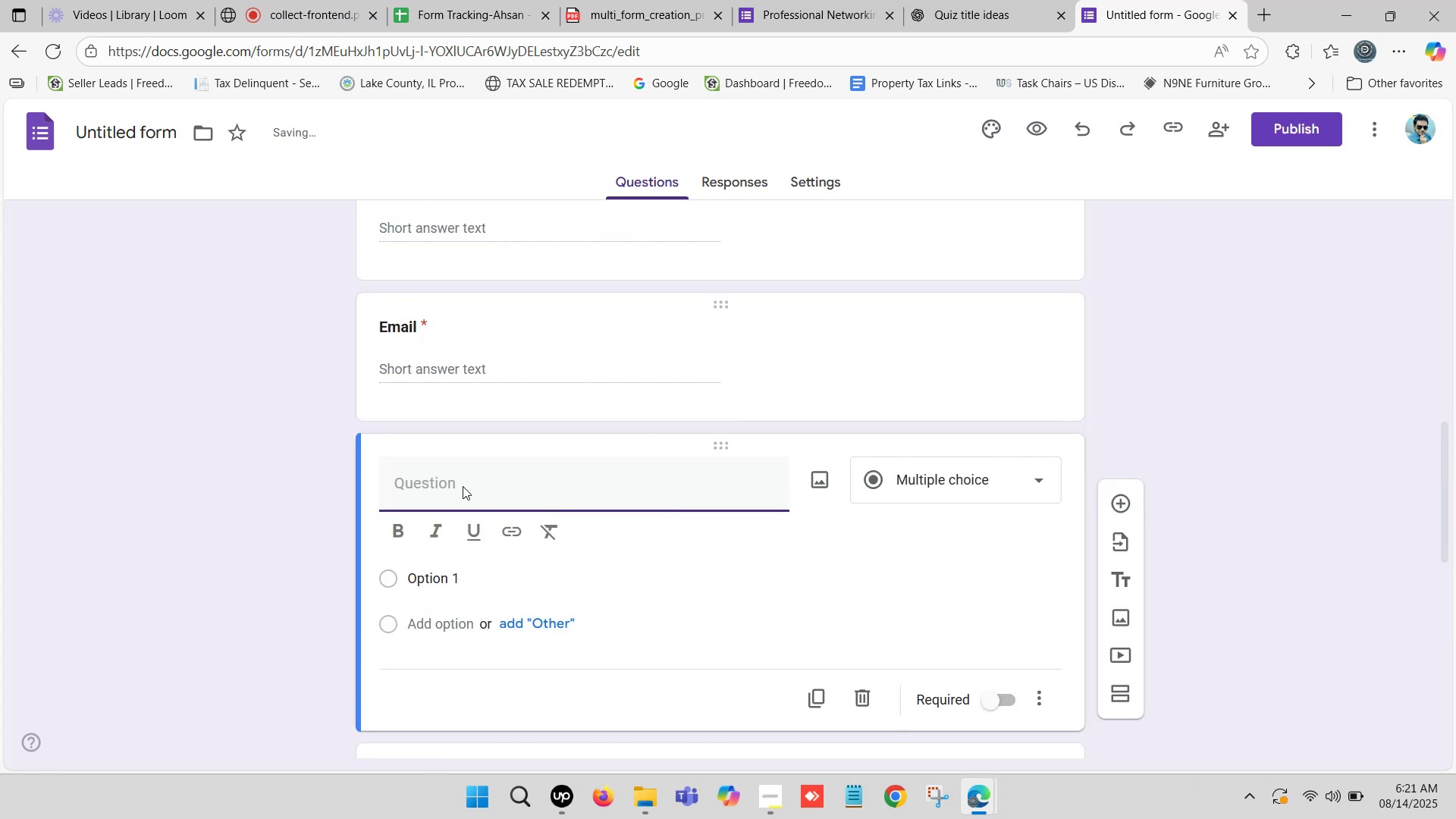 
type(Address)
 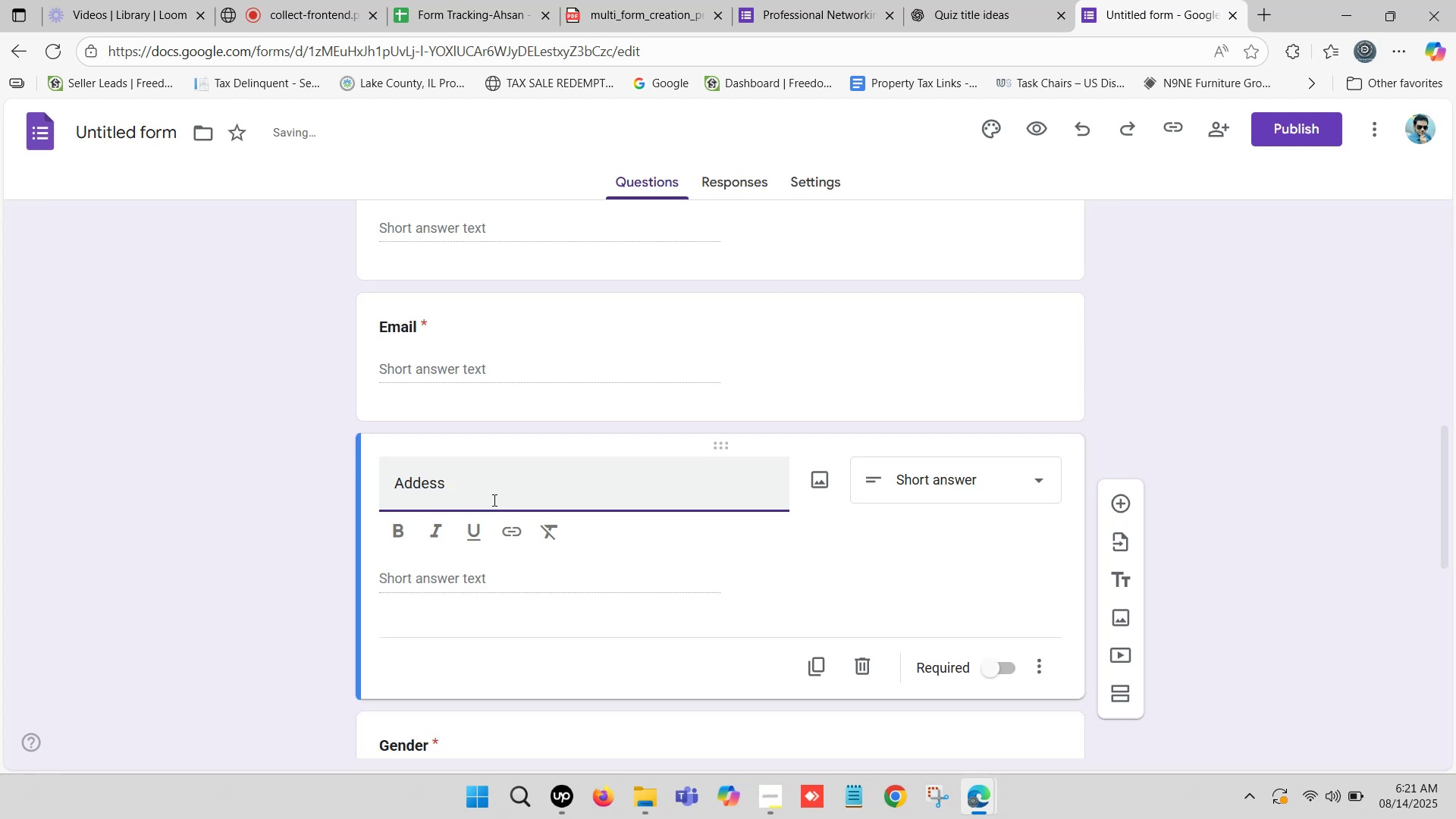 
left_click([424, 475])
 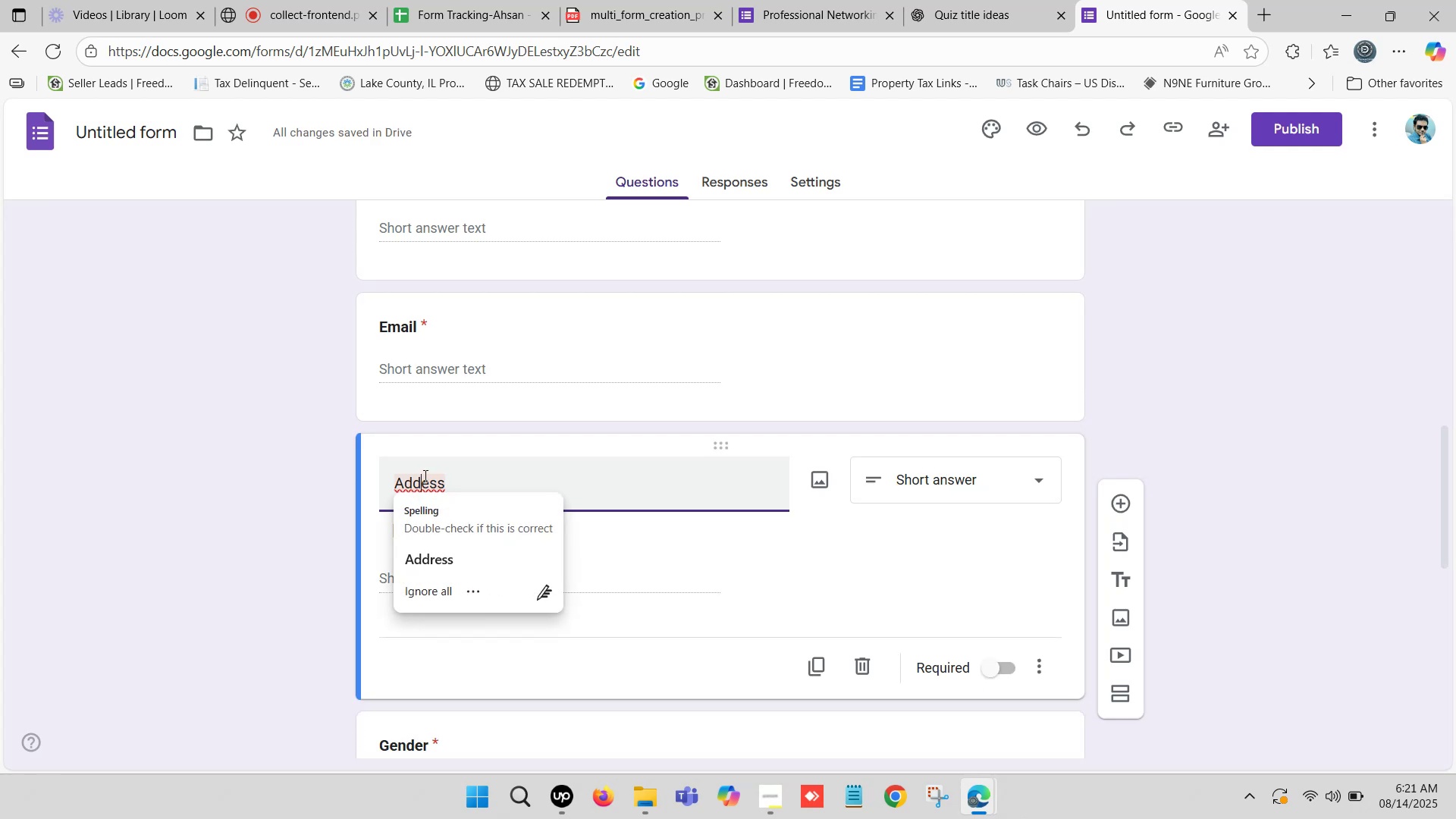 
key(R)
 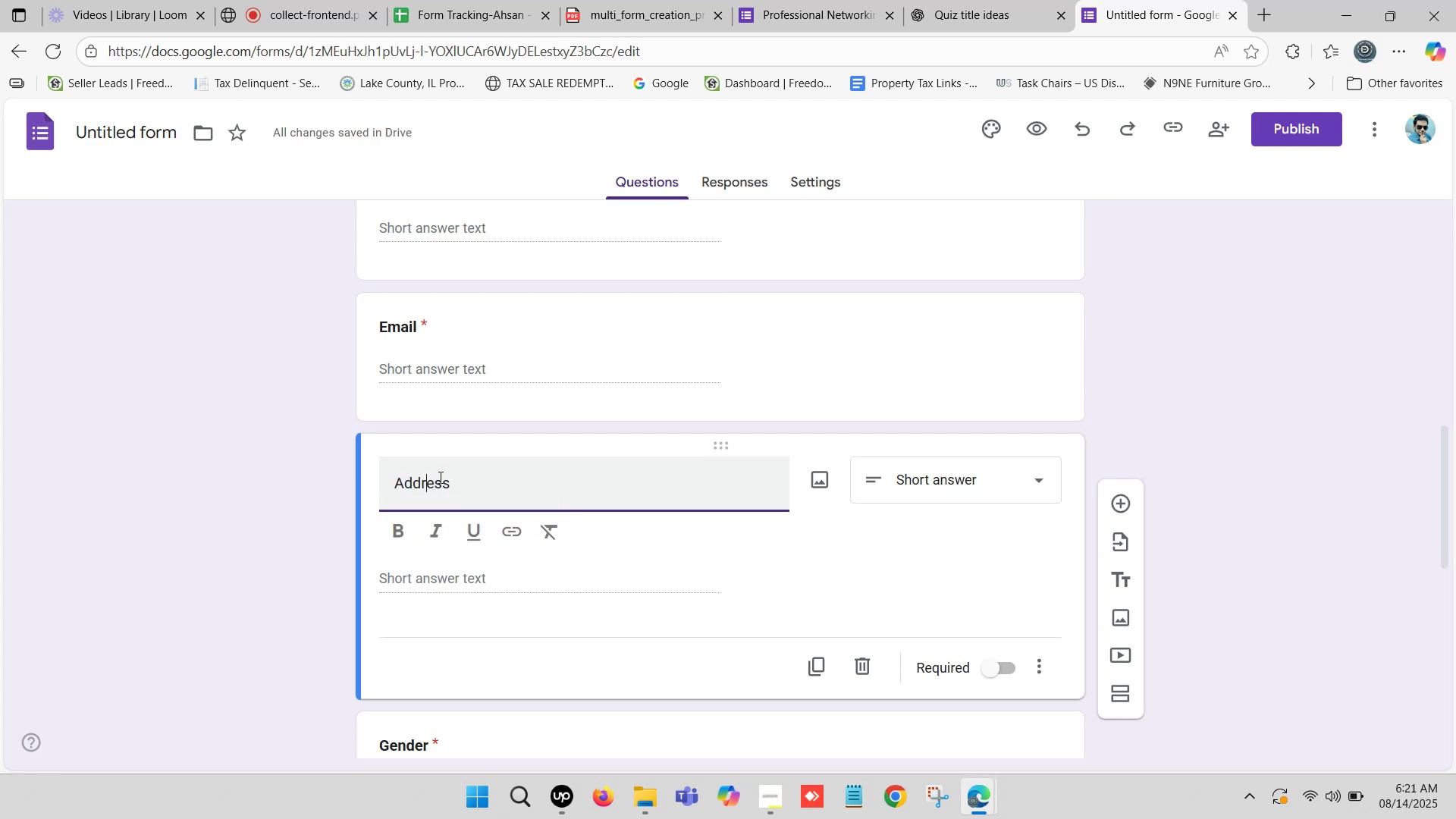 
left_click([462, 477])
 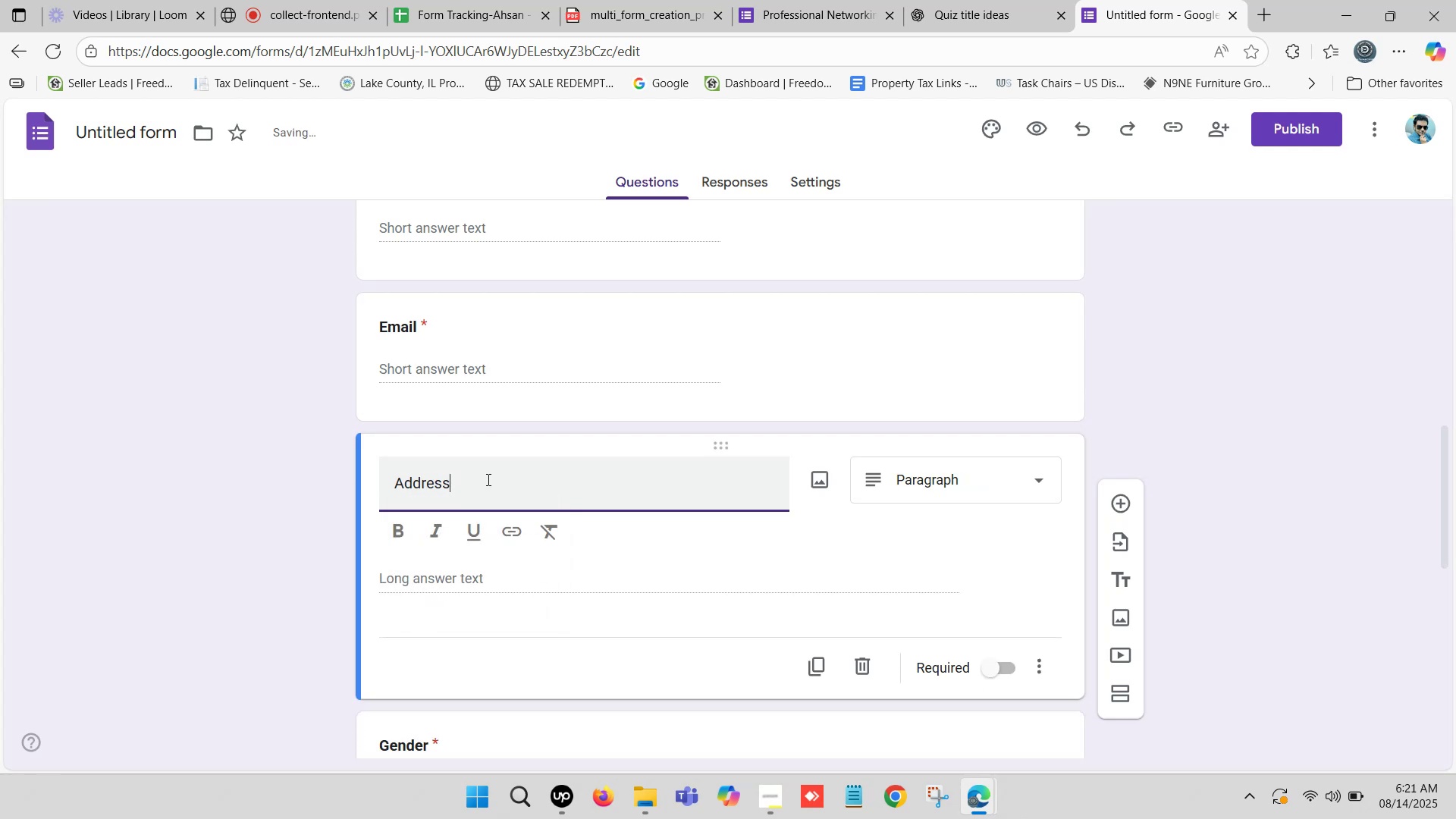 
key(Space)
 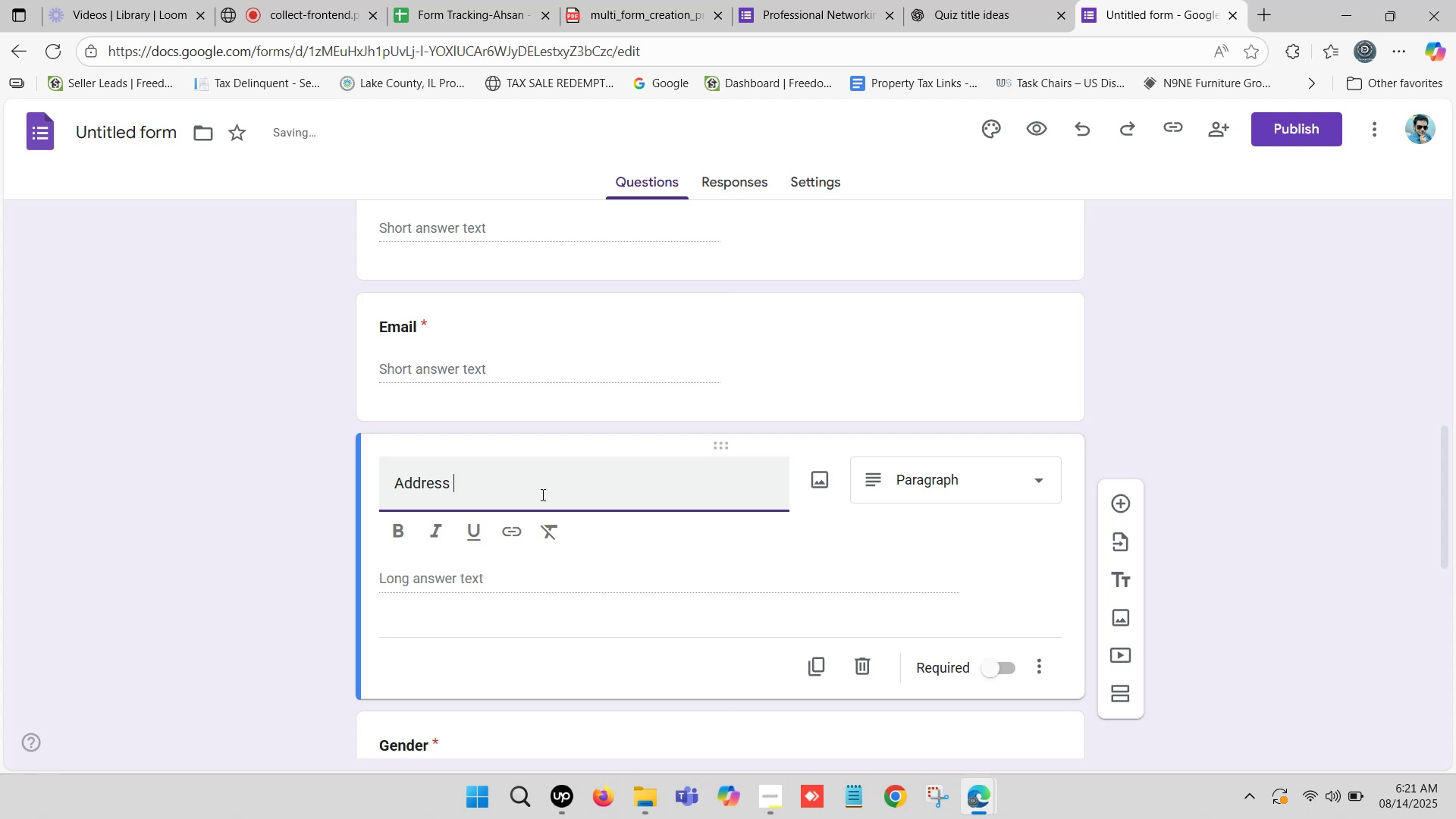 
key(Shift+9)
 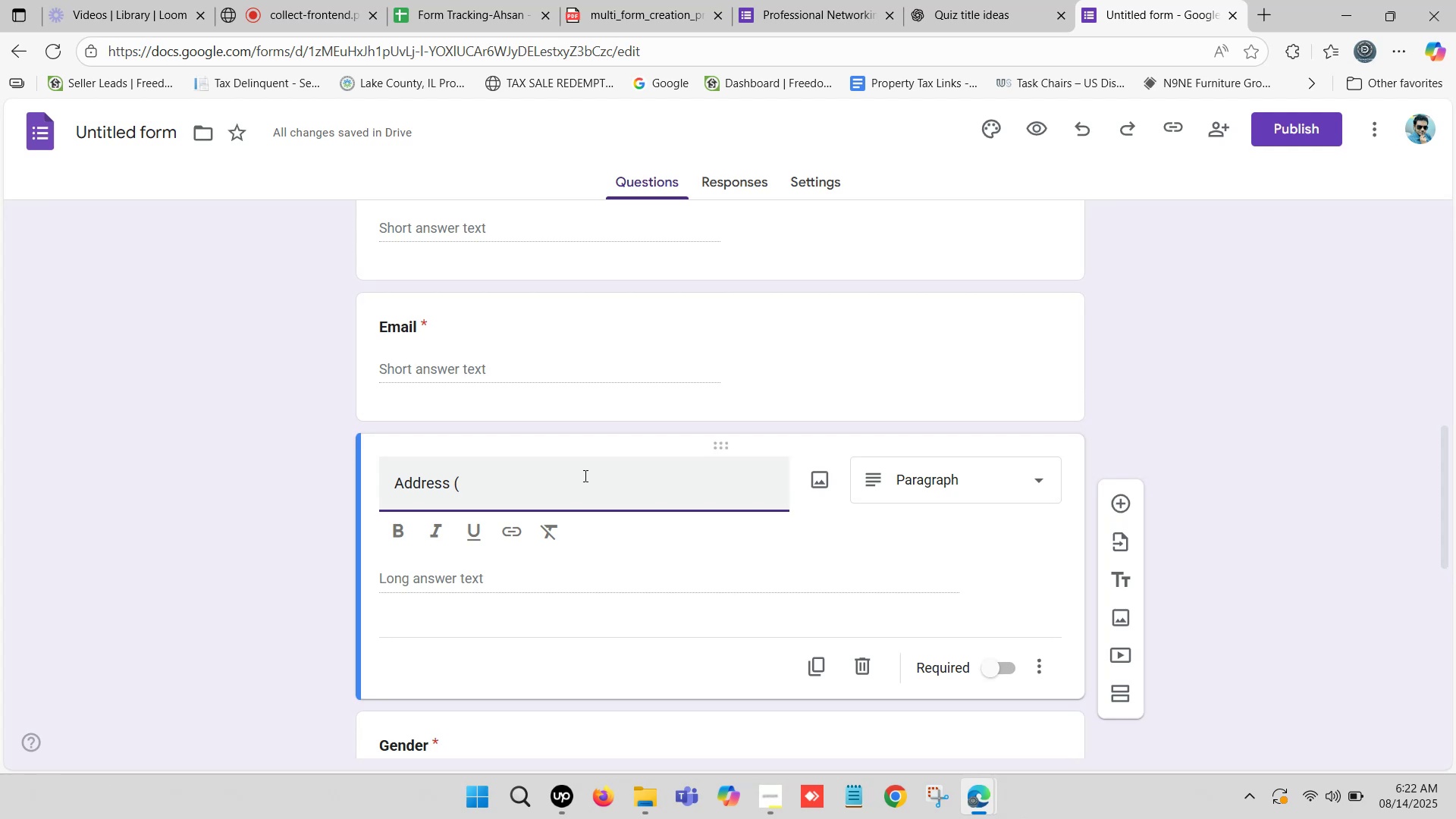 
wait(14.11)
 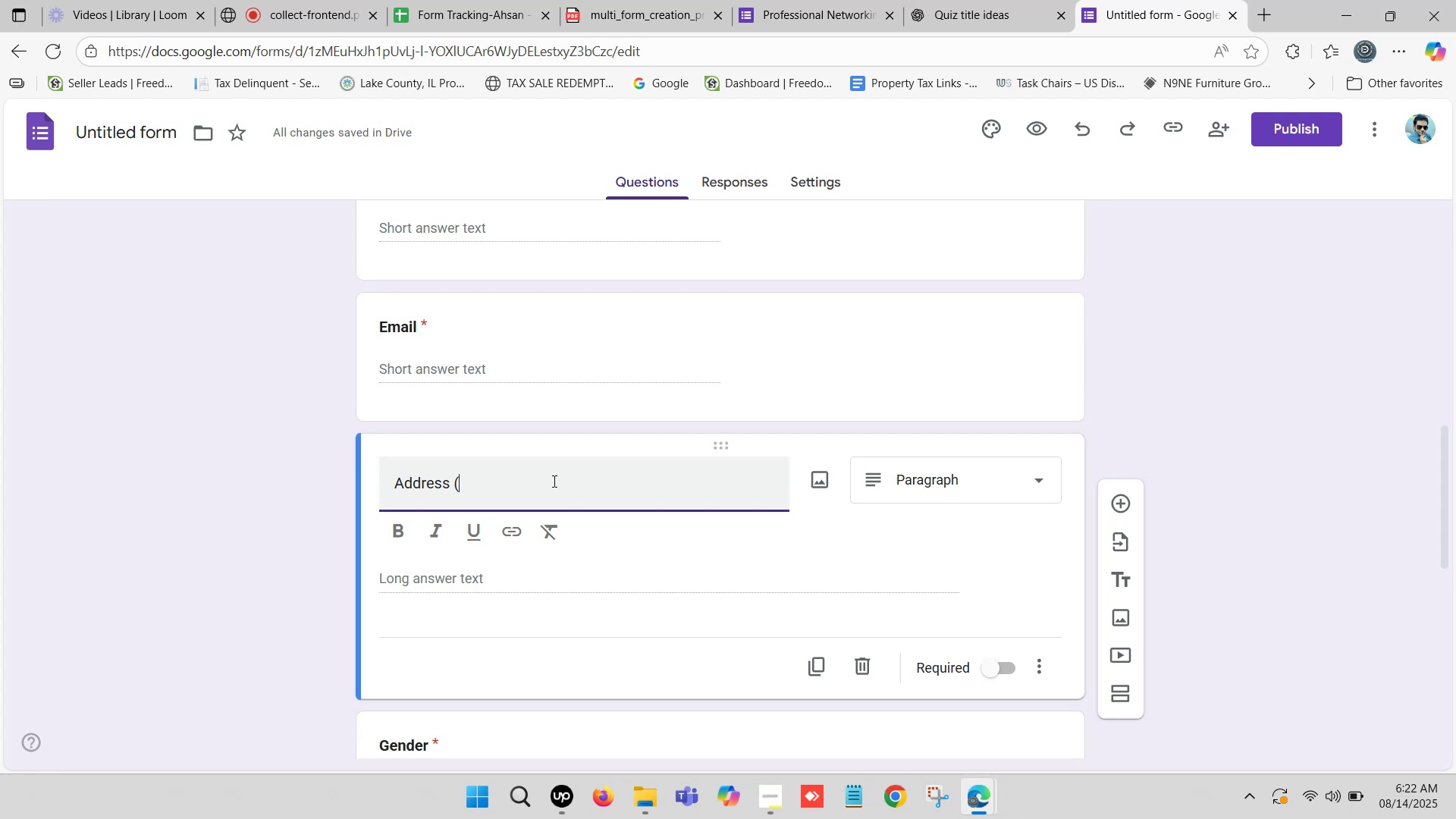 
type(City, )
key(Backspace)
type(, )
 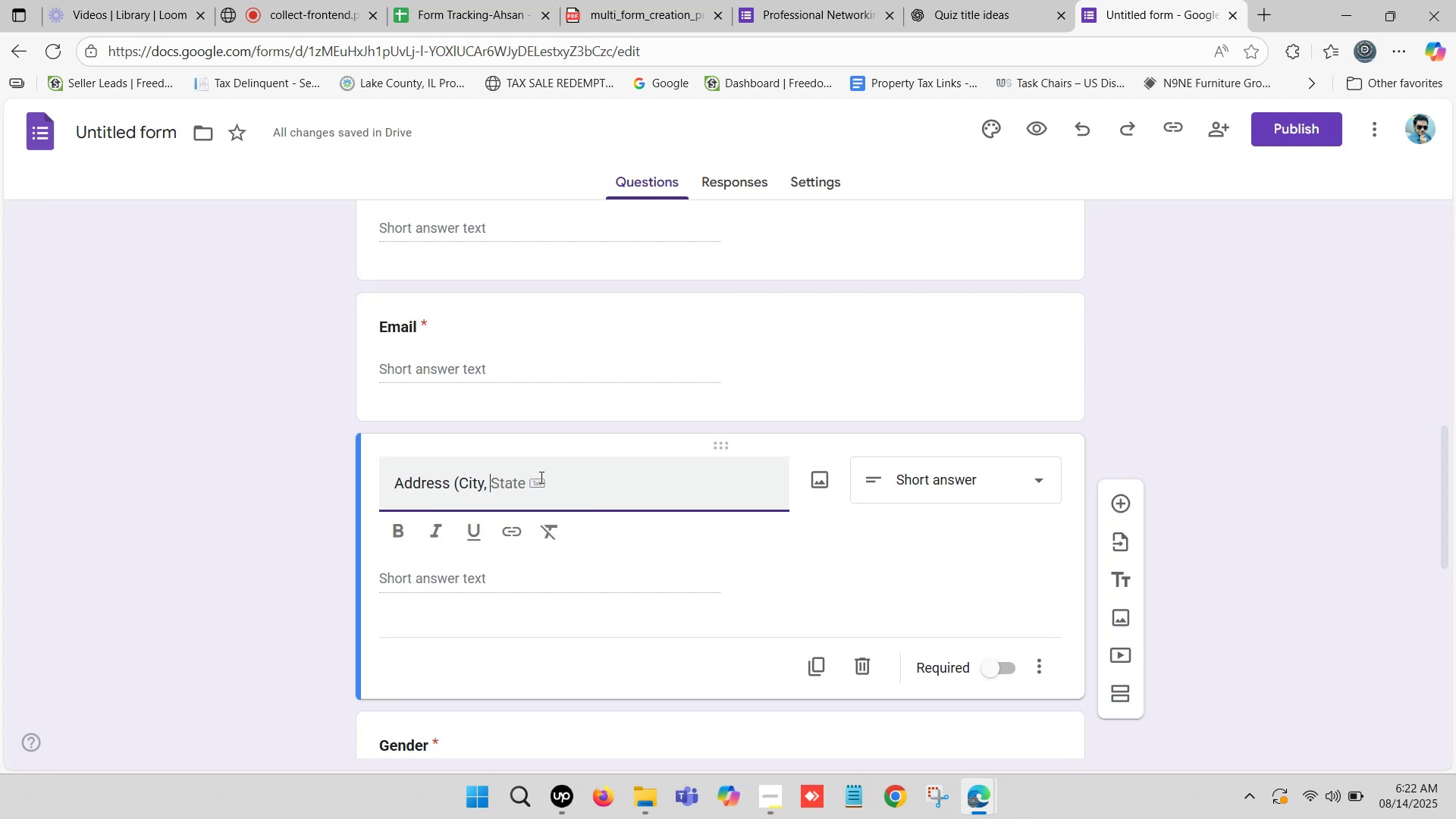 
wait(7.43)
 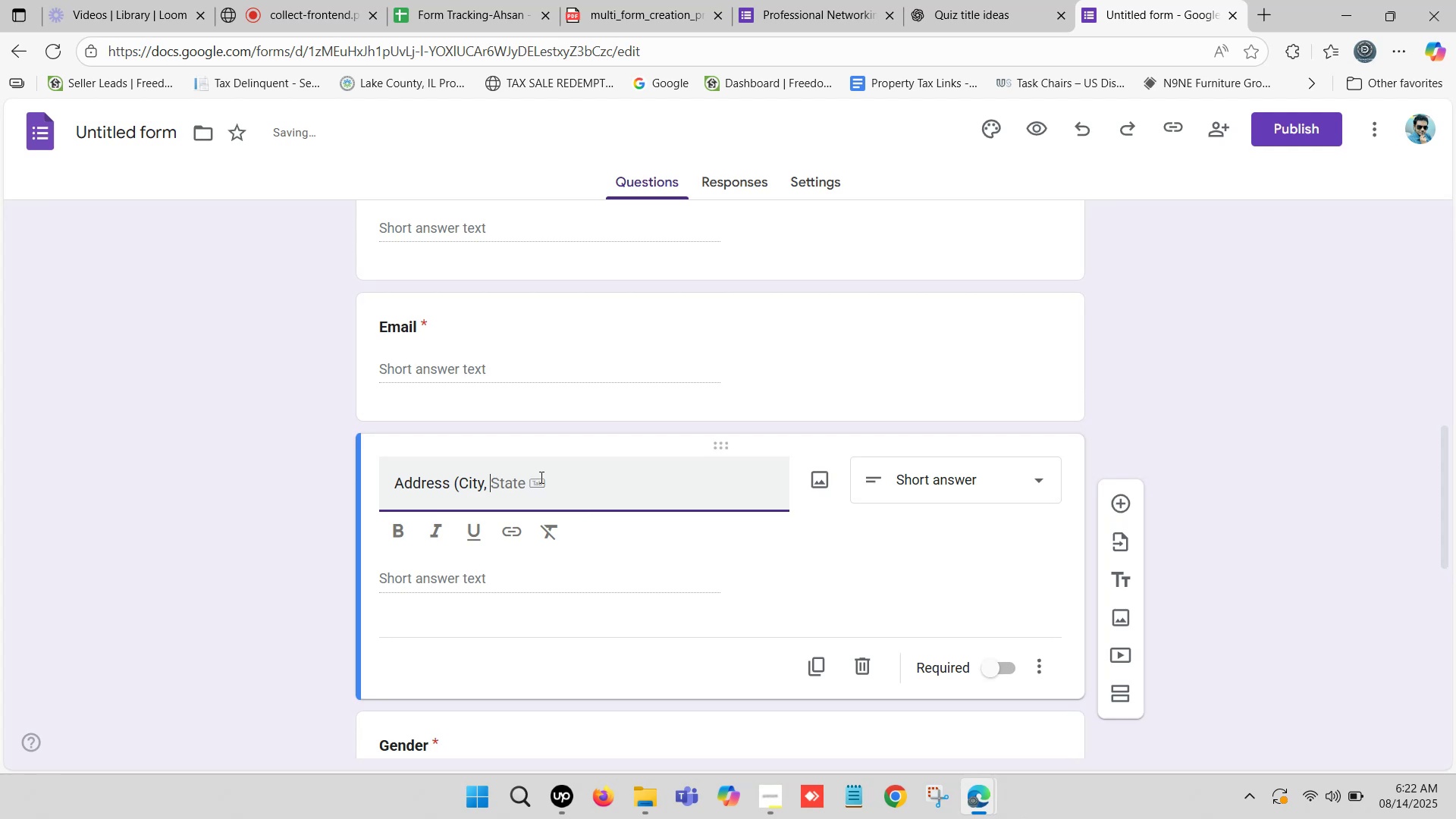 
type(States, County)
key(Backspace)
key(Backspace)
type(try))
 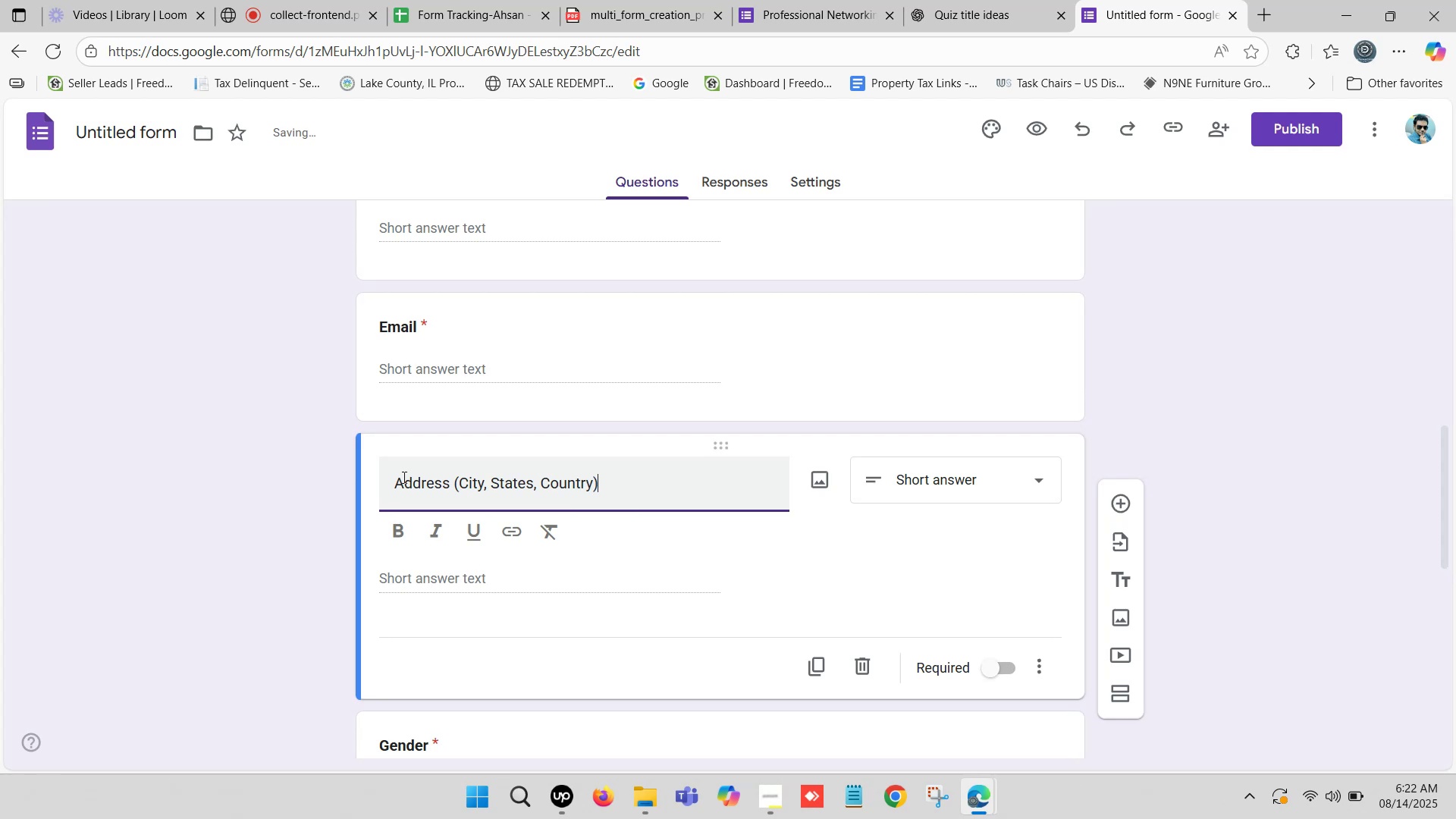 
left_click_drag(start_coordinate=[603, 488], to_coordinate=[370, 488])
 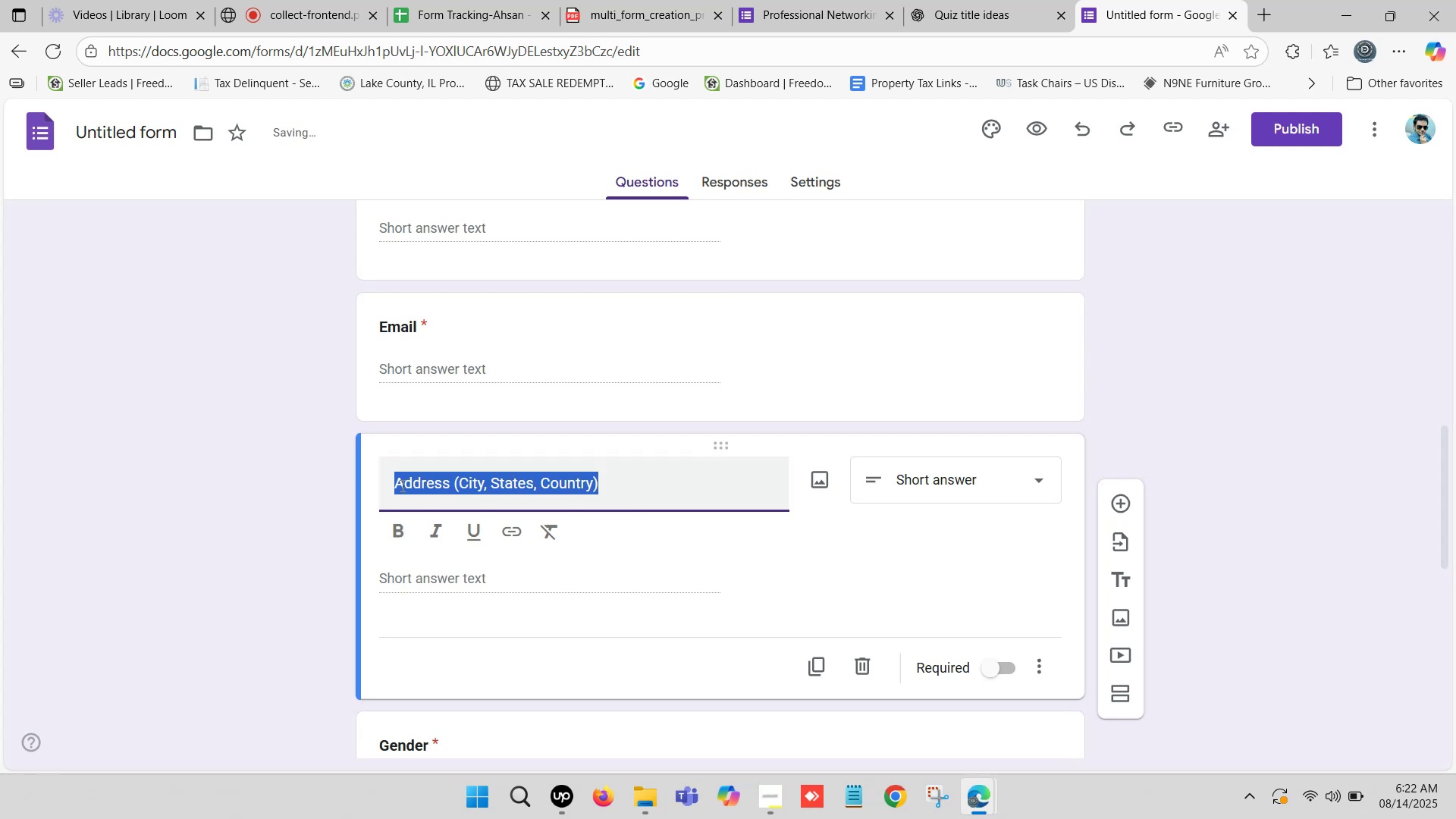 
key(Control+C)
 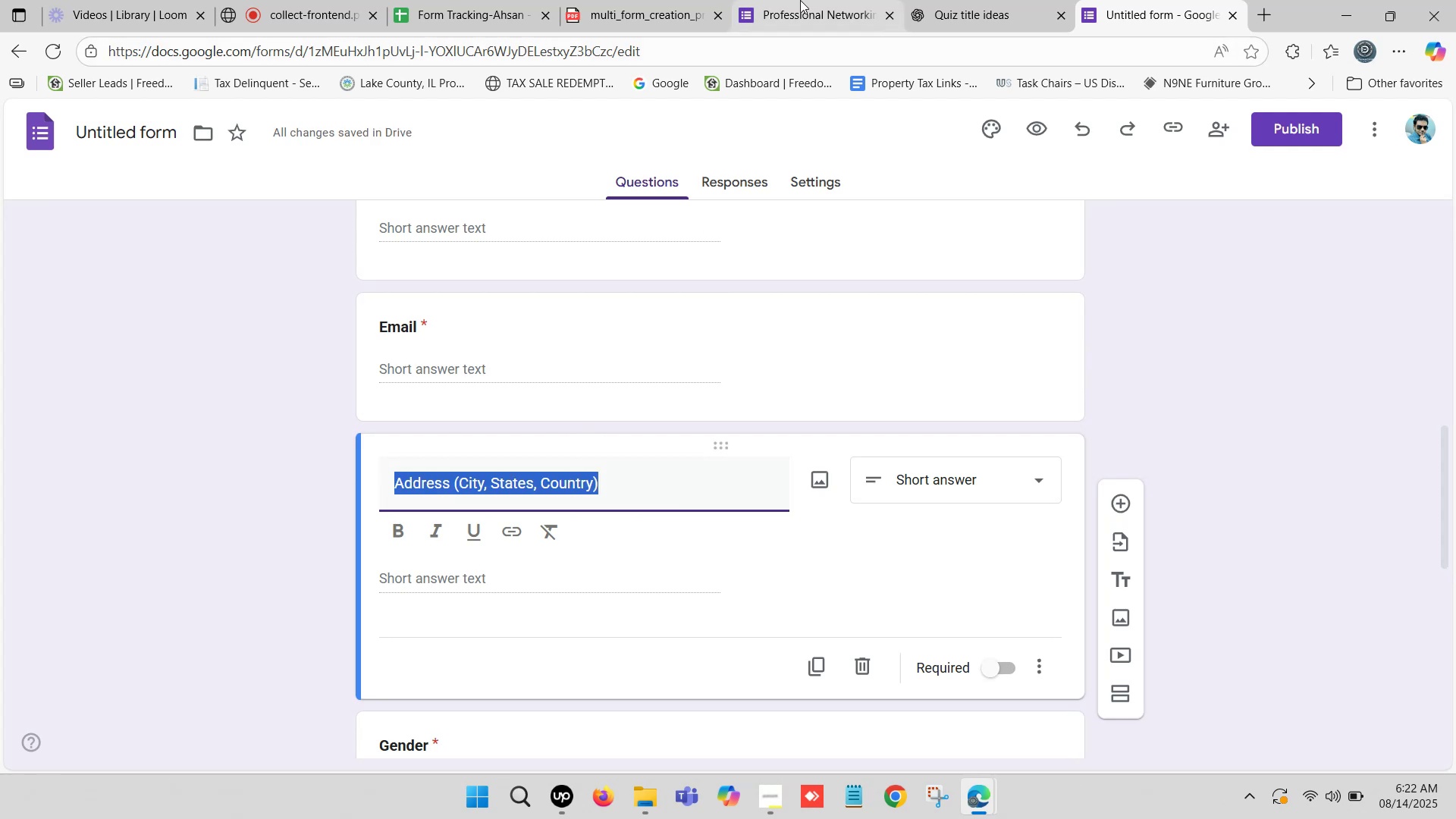 
left_click([947, 0])
 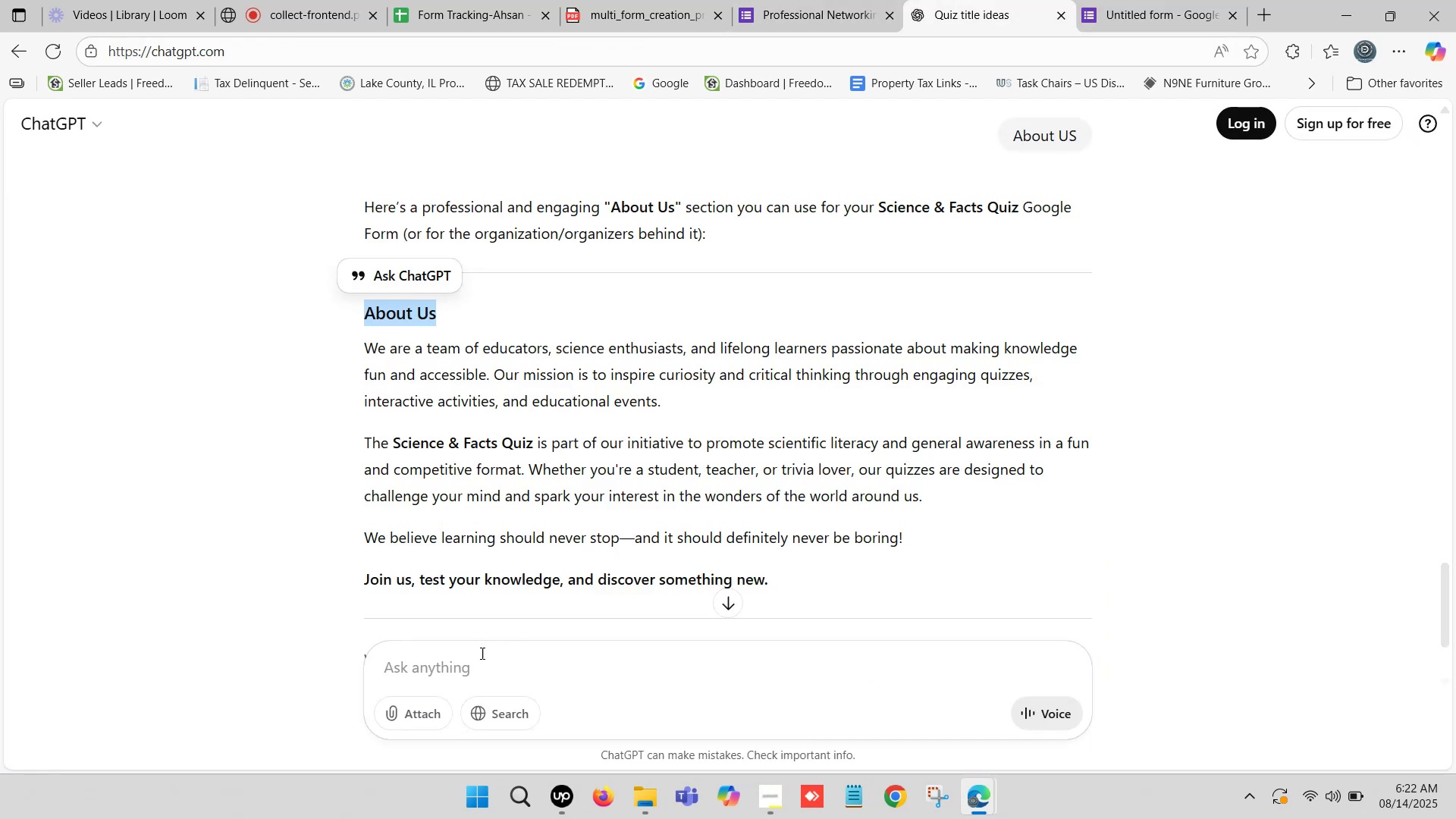 
left_click([470, 665])
 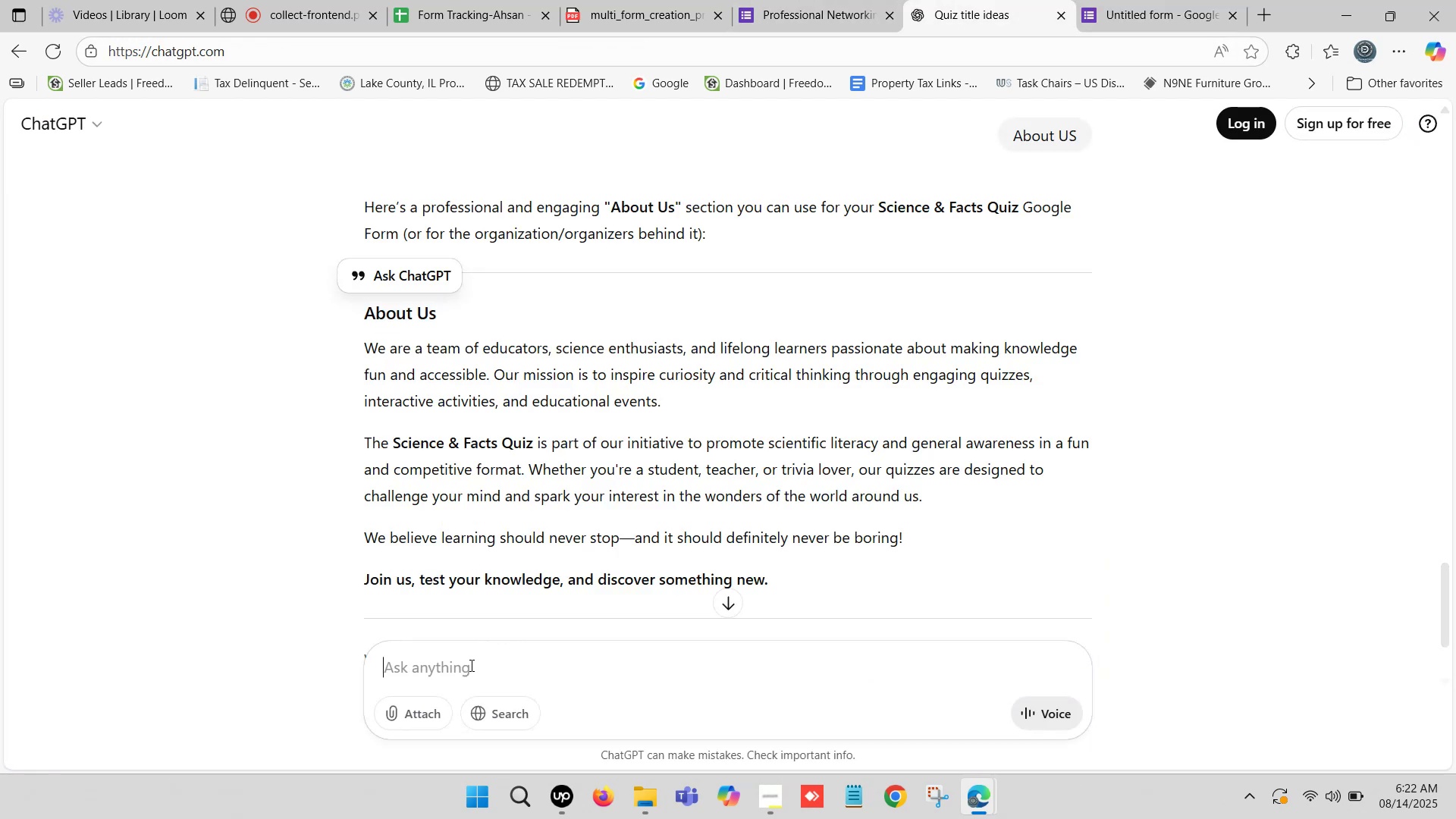 
key(Control+ControlLeft)
 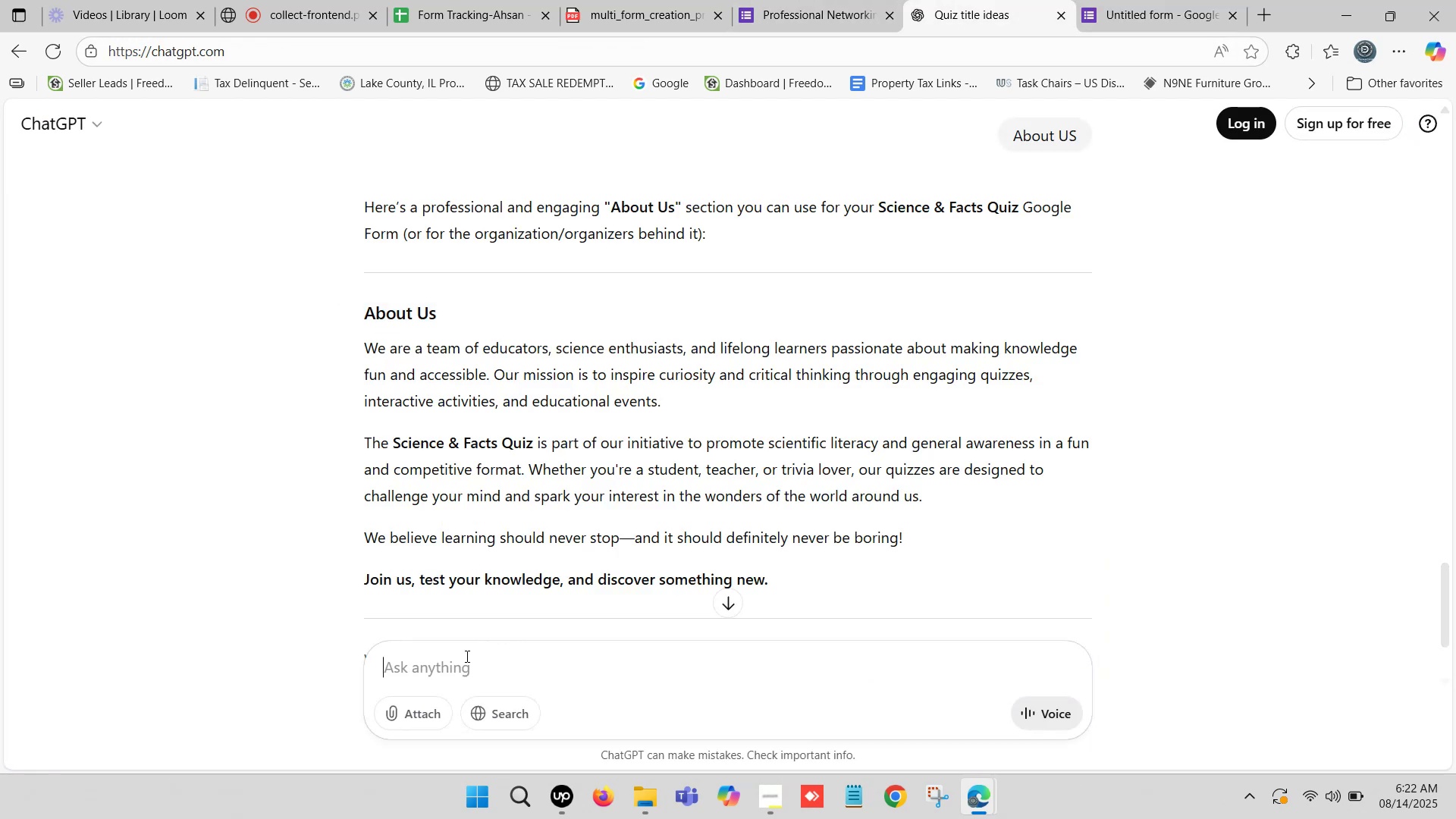 
key(Control+V)
 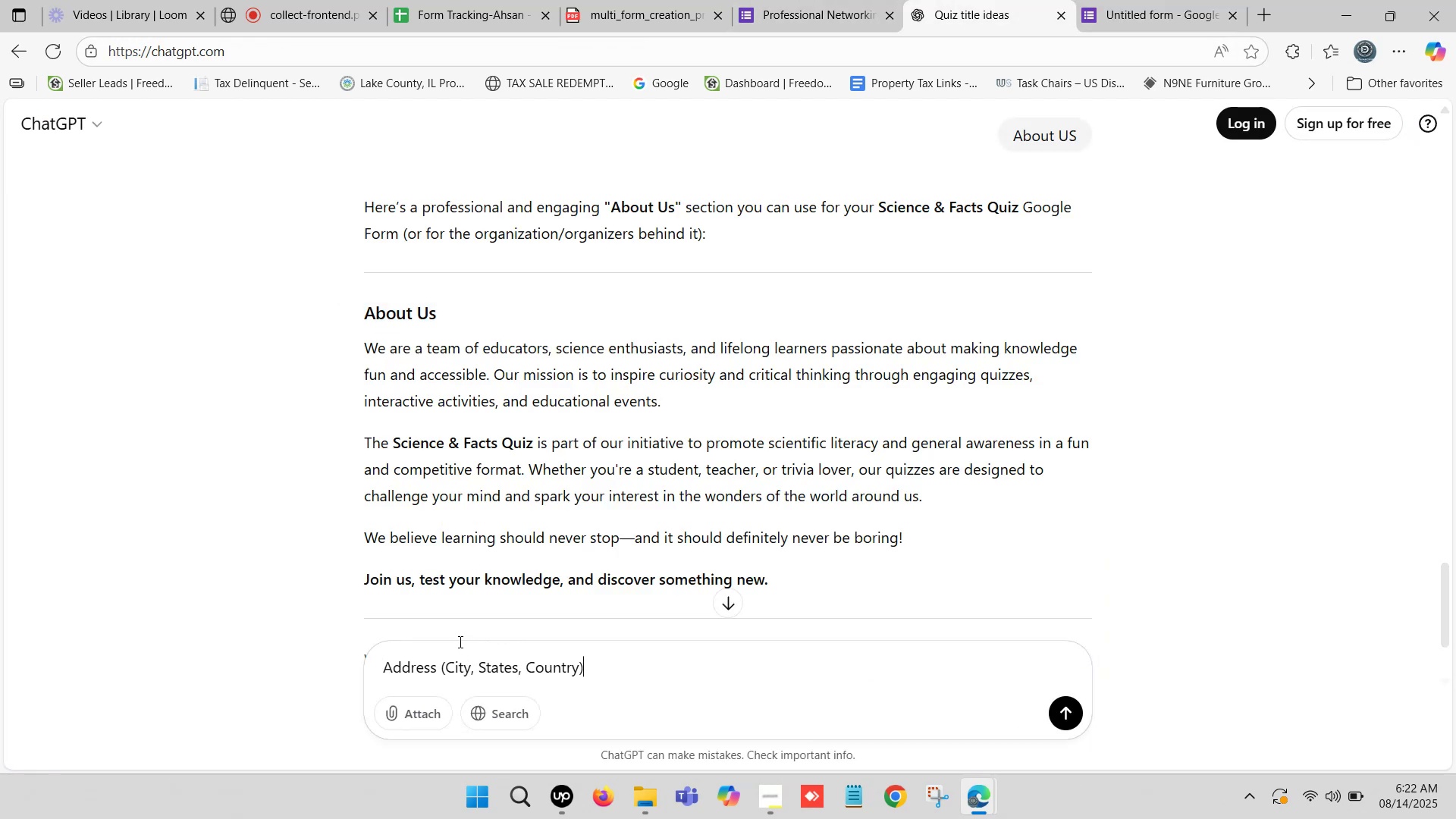 
key(Enter)
 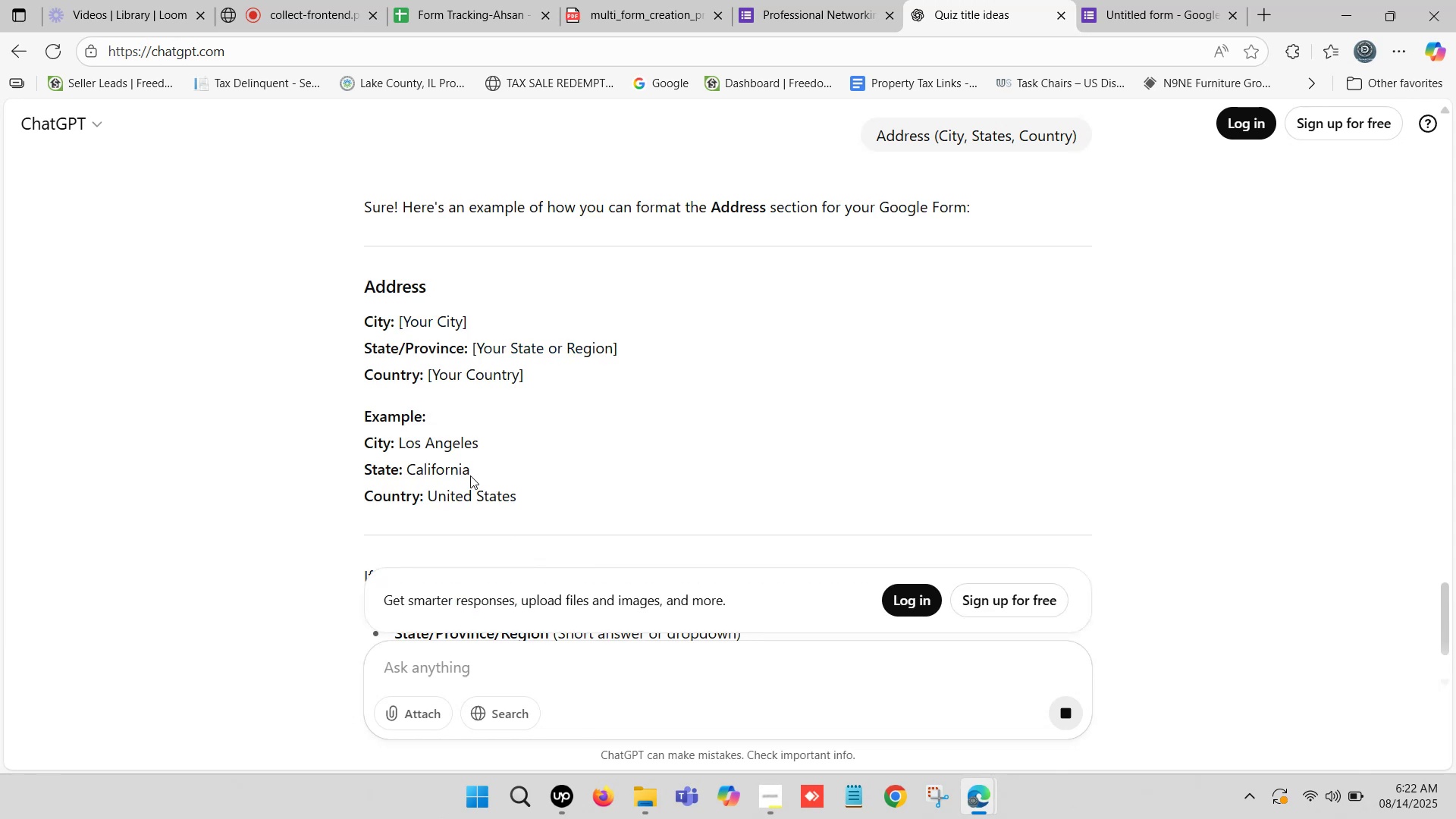 
wait(7.37)
 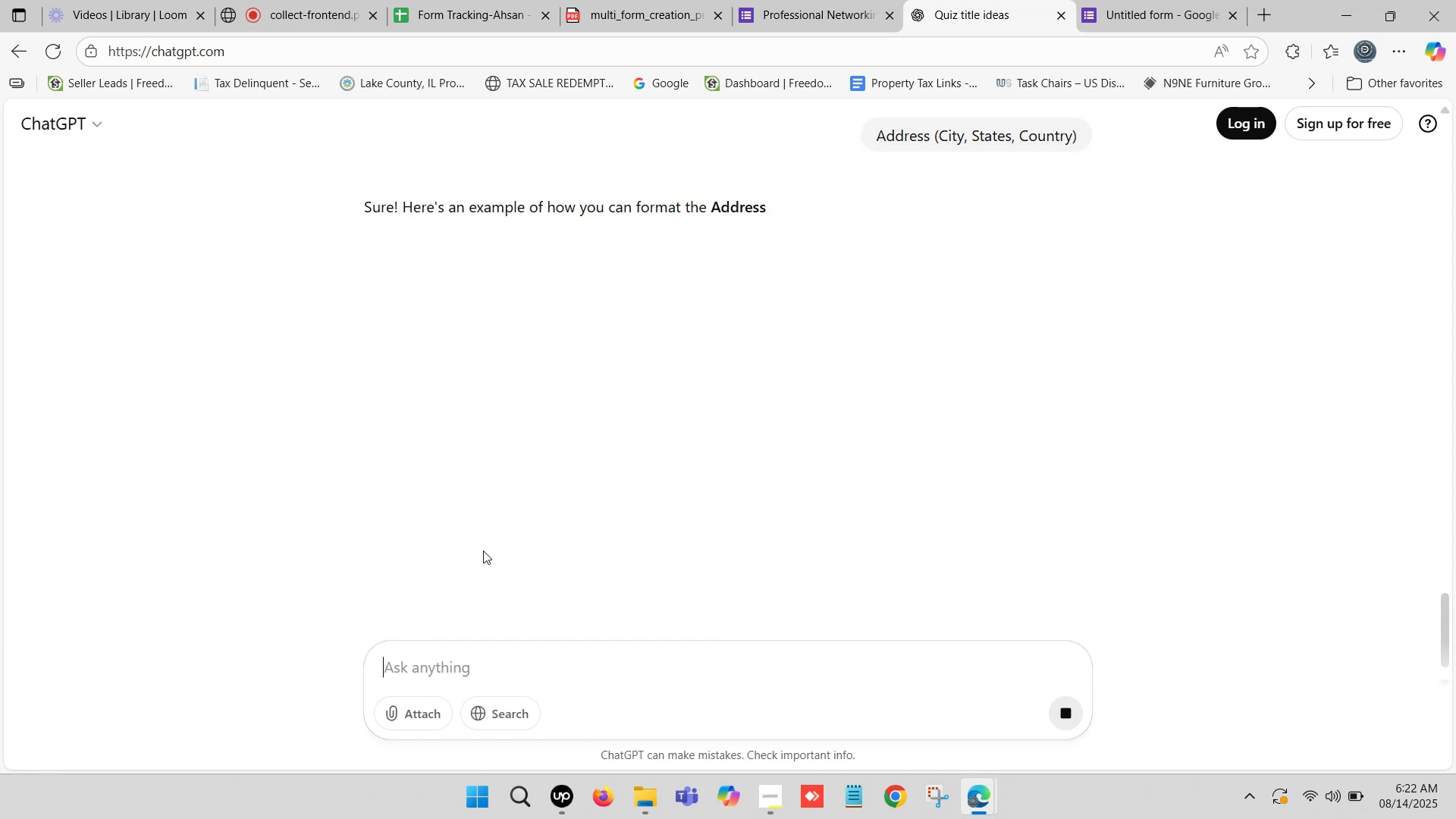 
left_click_drag(start_coordinate=[369, 347], to_coordinate=[456, 349])
 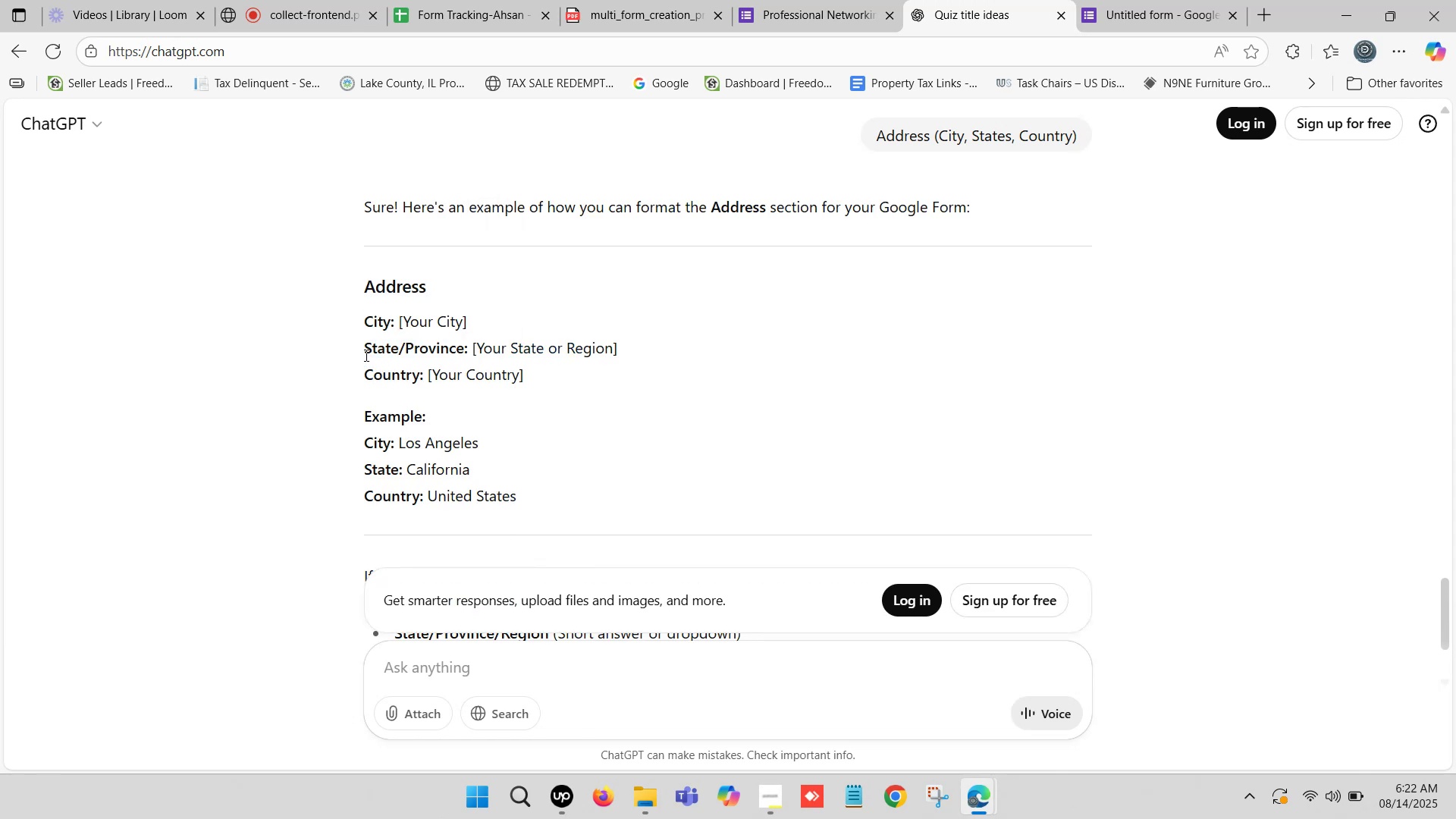 
left_click_drag(start_coordinate=[368, 351], to_coordinate=[461, 355])
 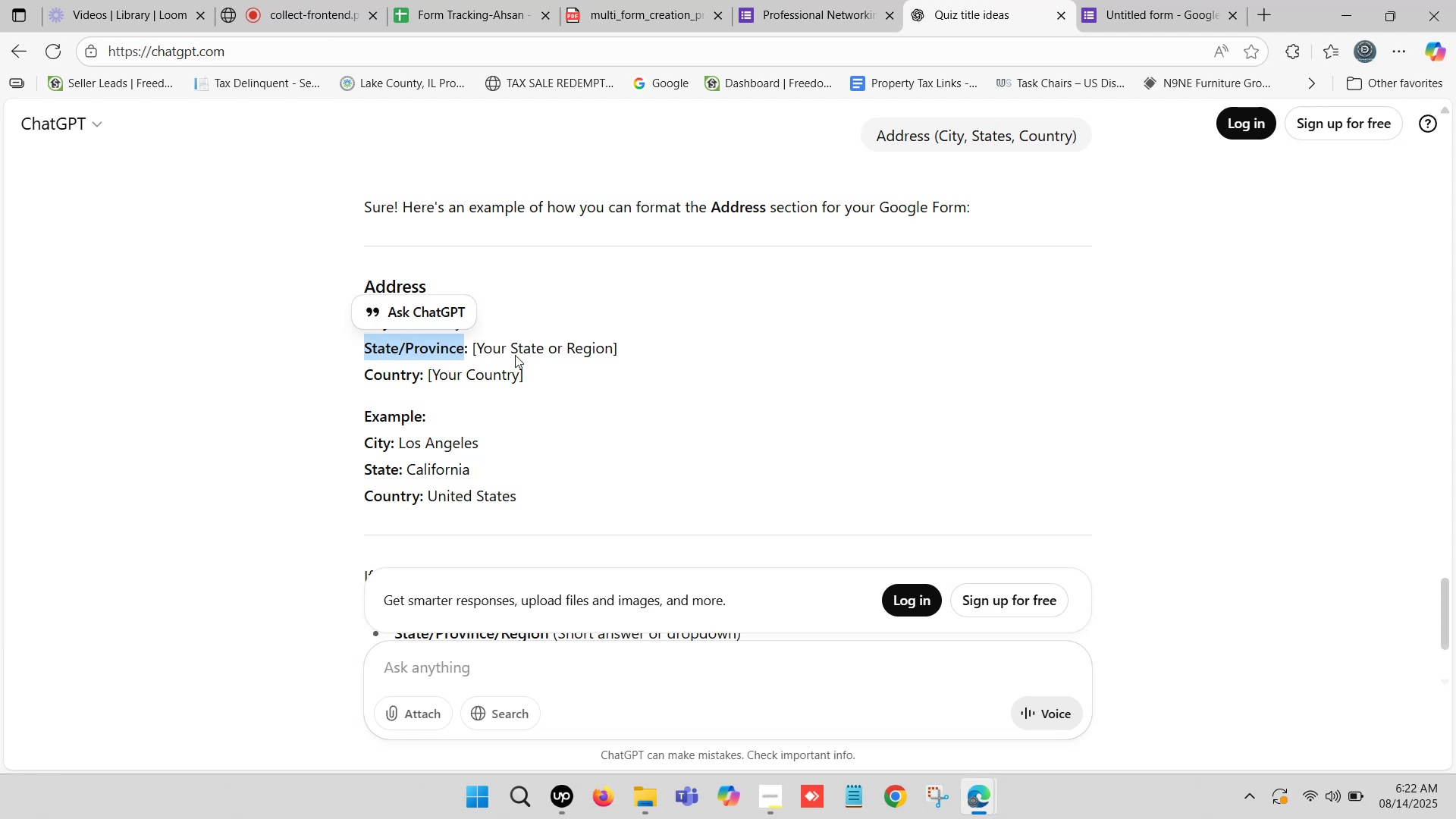 
key(Control+C)
 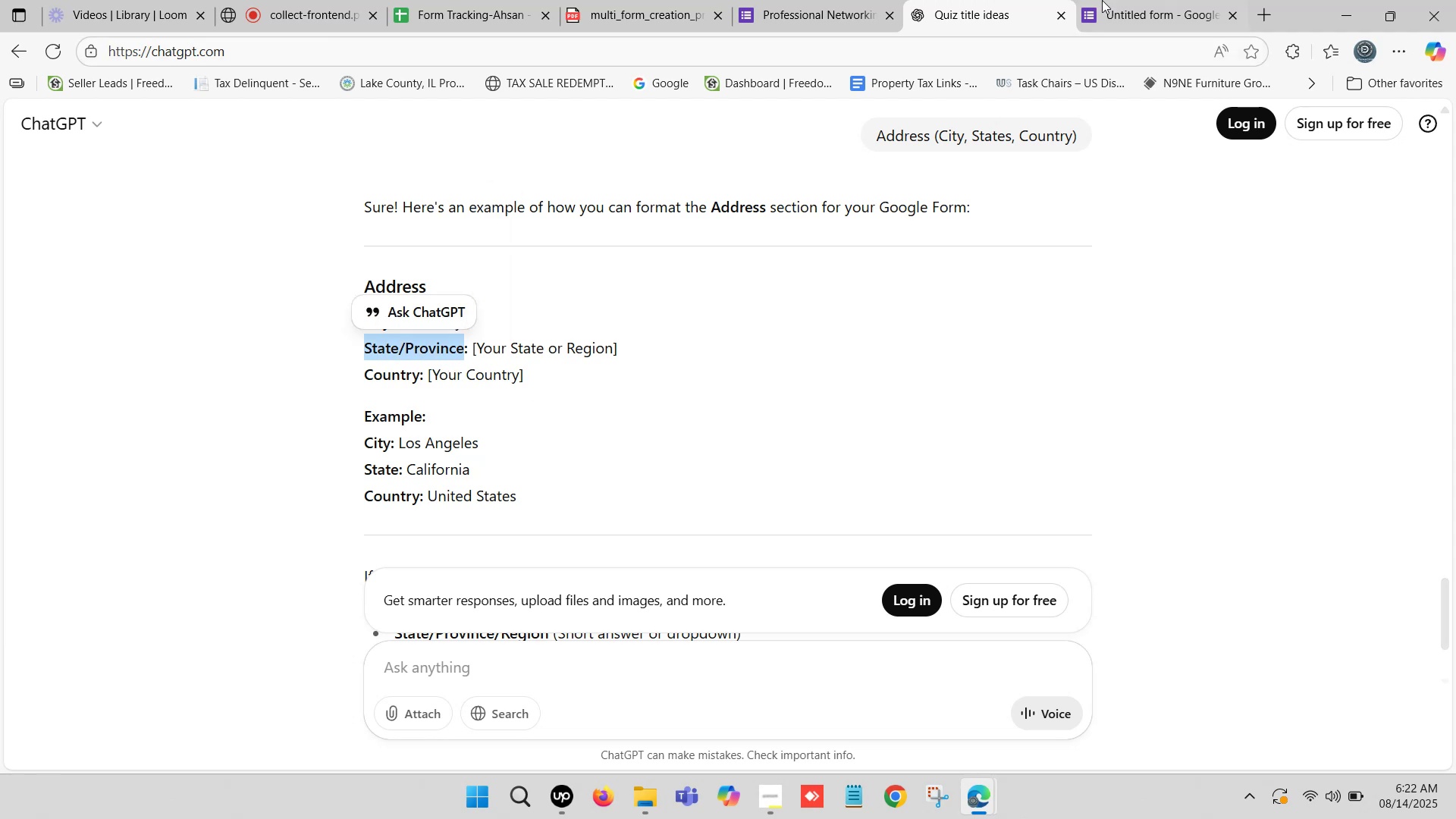 
left_click([1130, 0])
 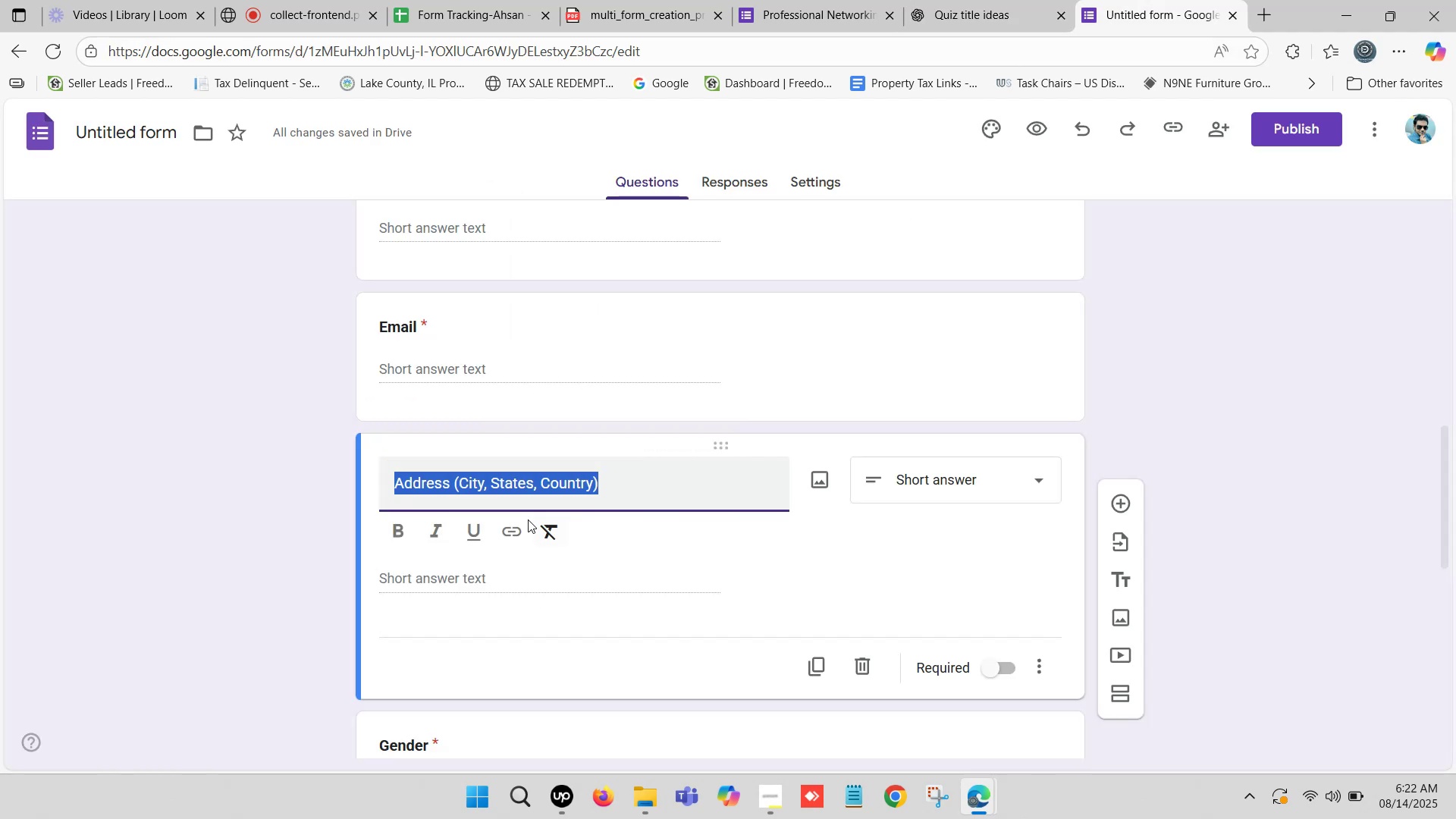 
left_click([507, 487])
 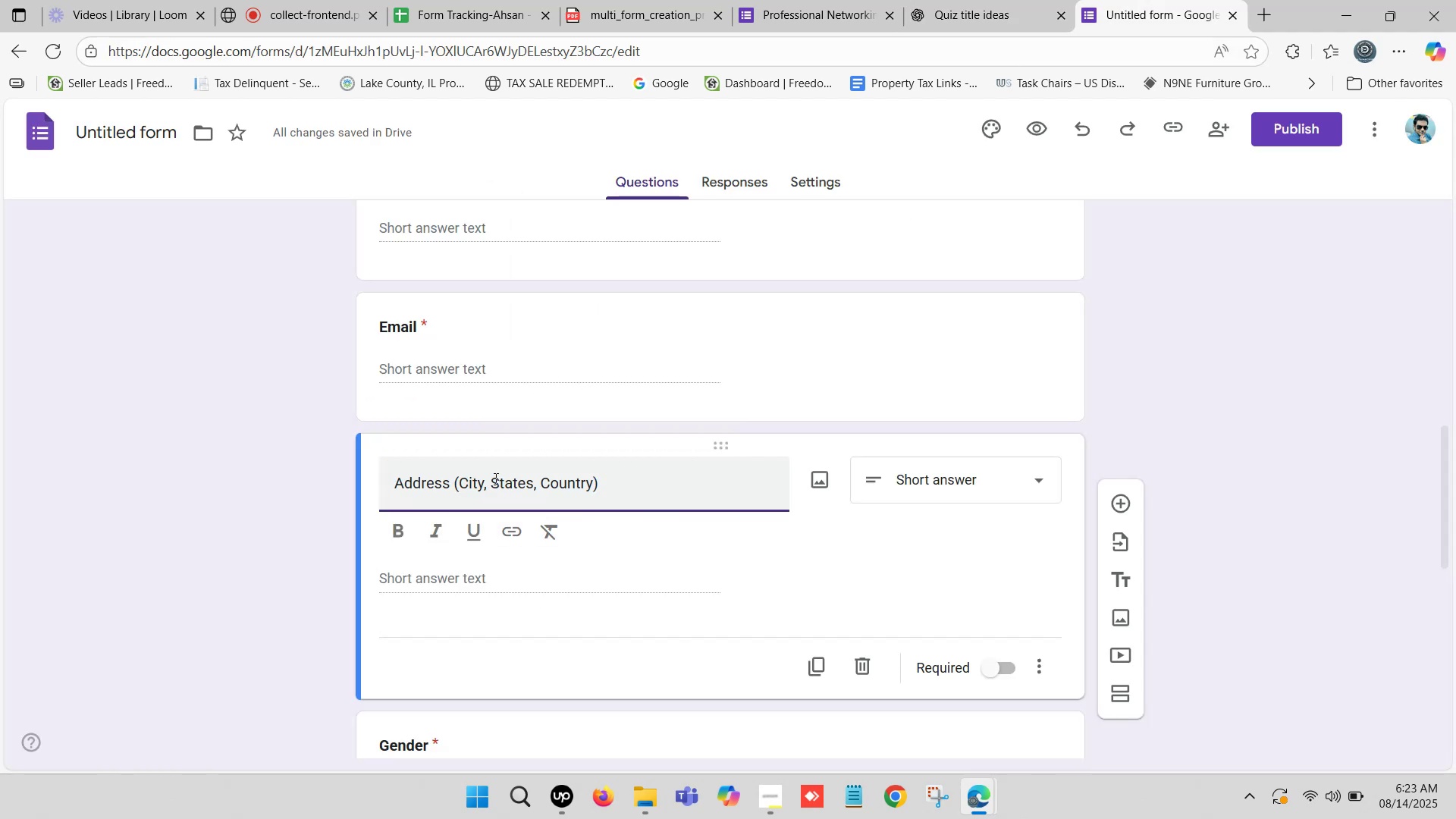 
left_click_drag(start_coordinate=[491, 478], to_coordinate=[532, 484])
 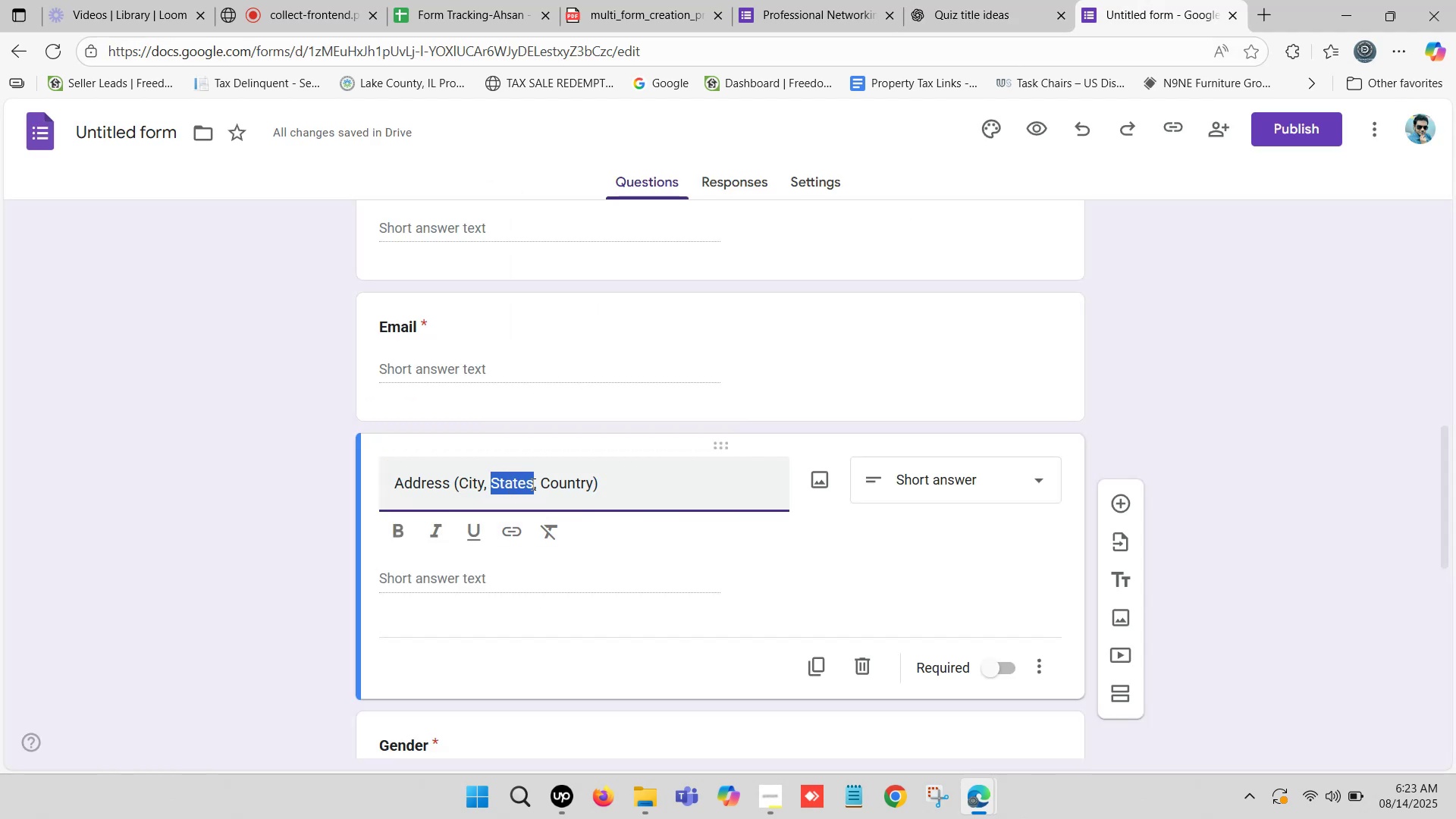 
key(Control+V)
 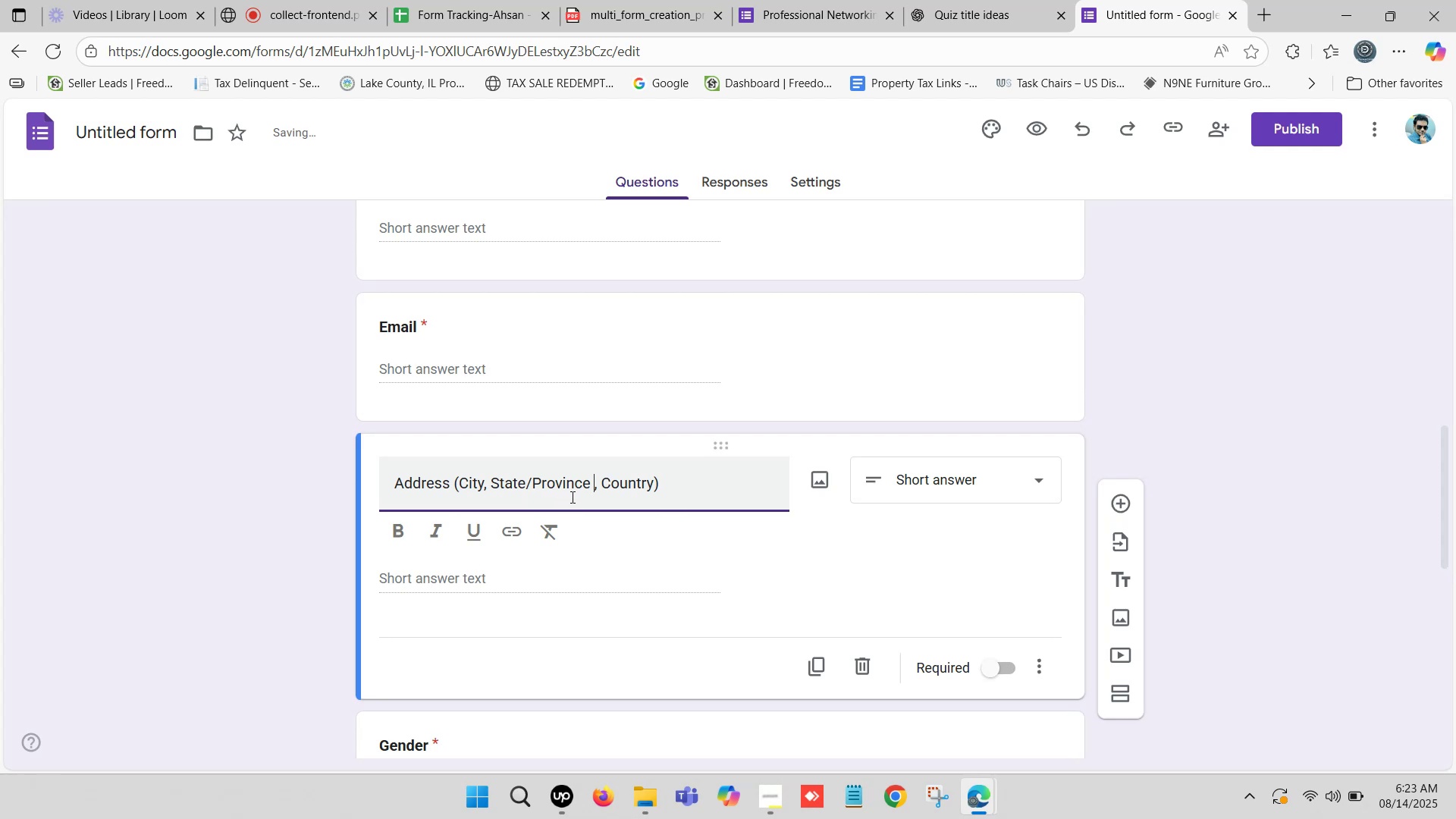 
key(Backspace)
 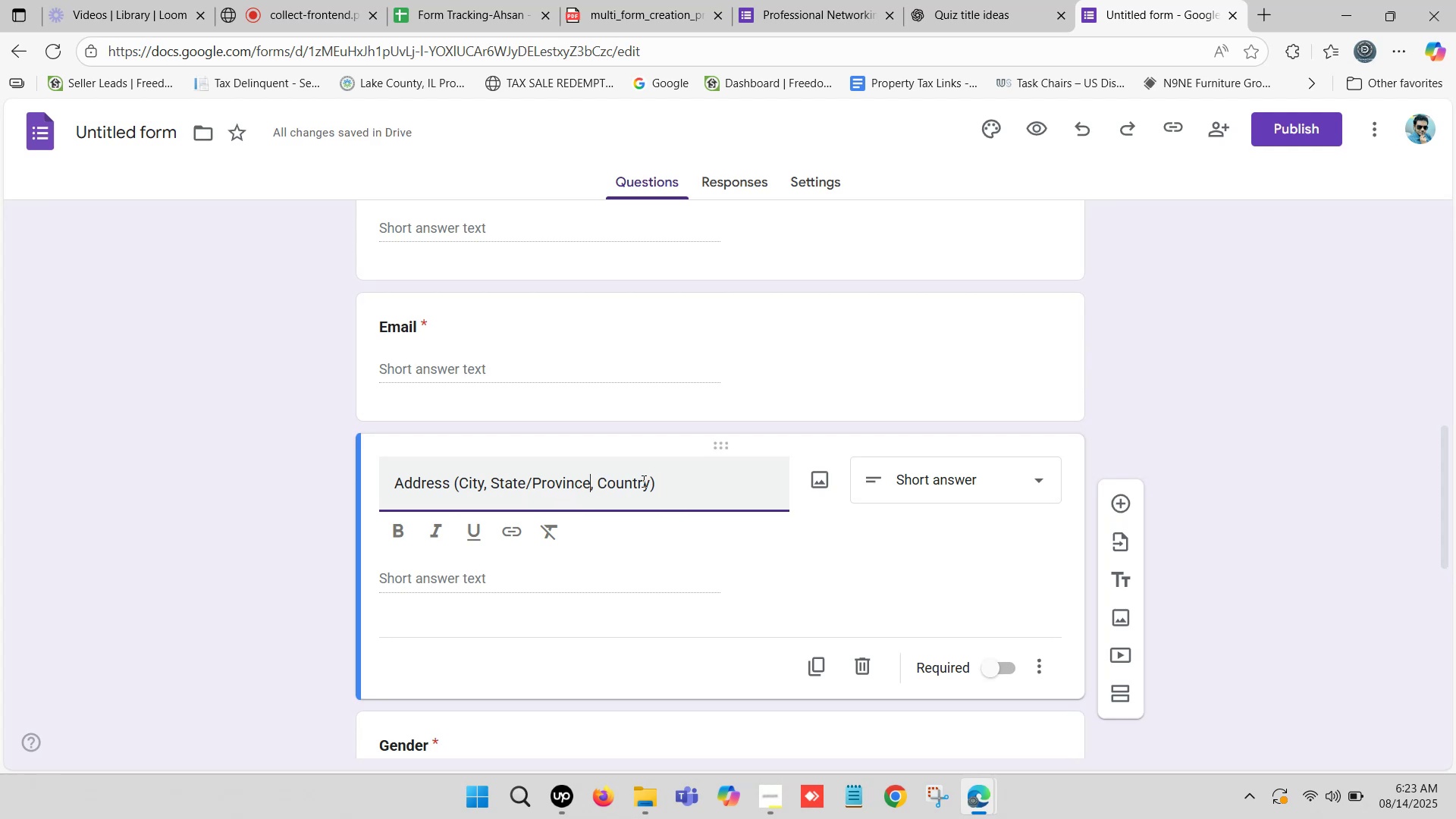 
left_click([670, 483])
 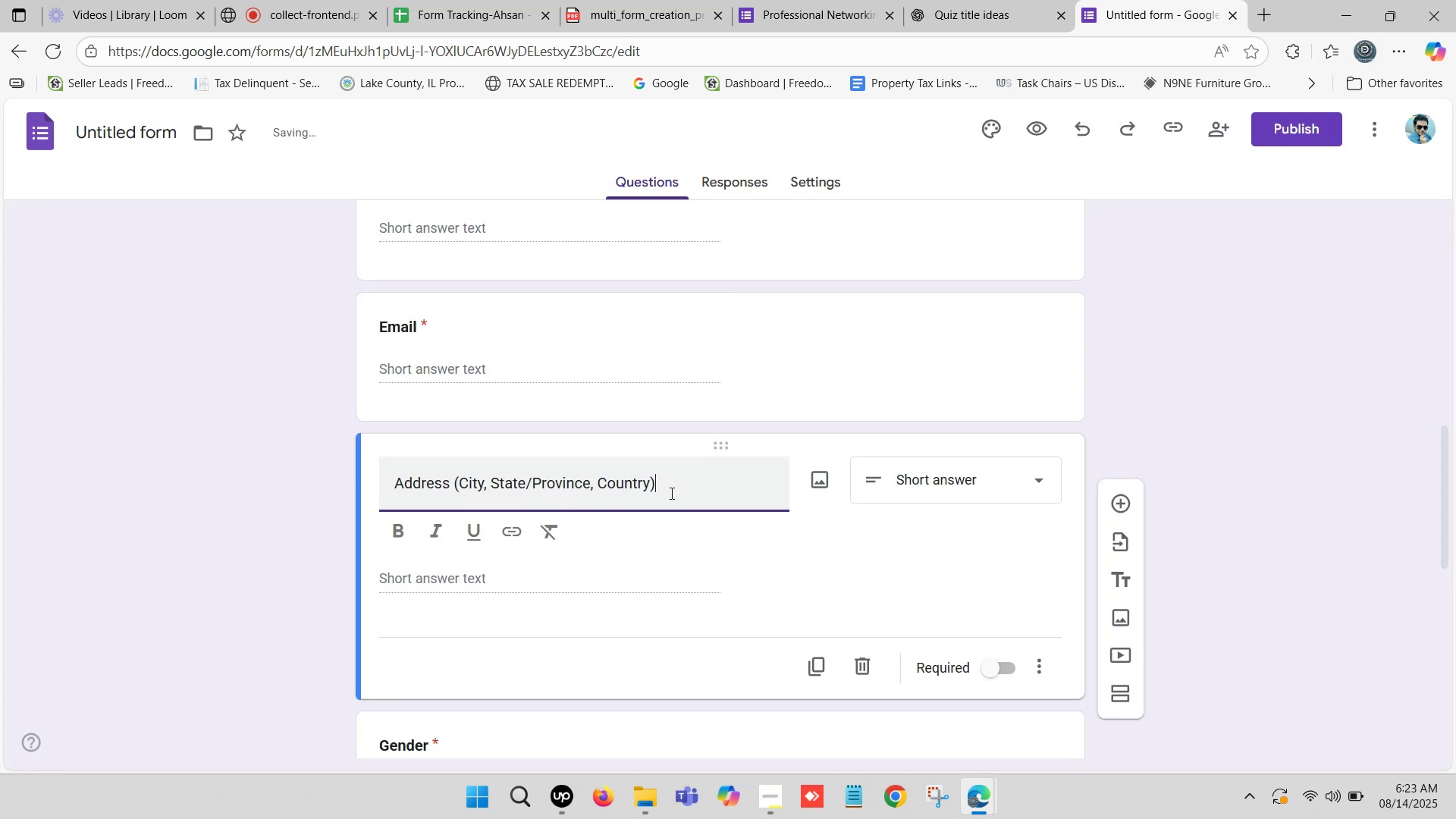 
left_click_drag(start_coordinate=[673, 483], to_coordinate=[395, 478])
 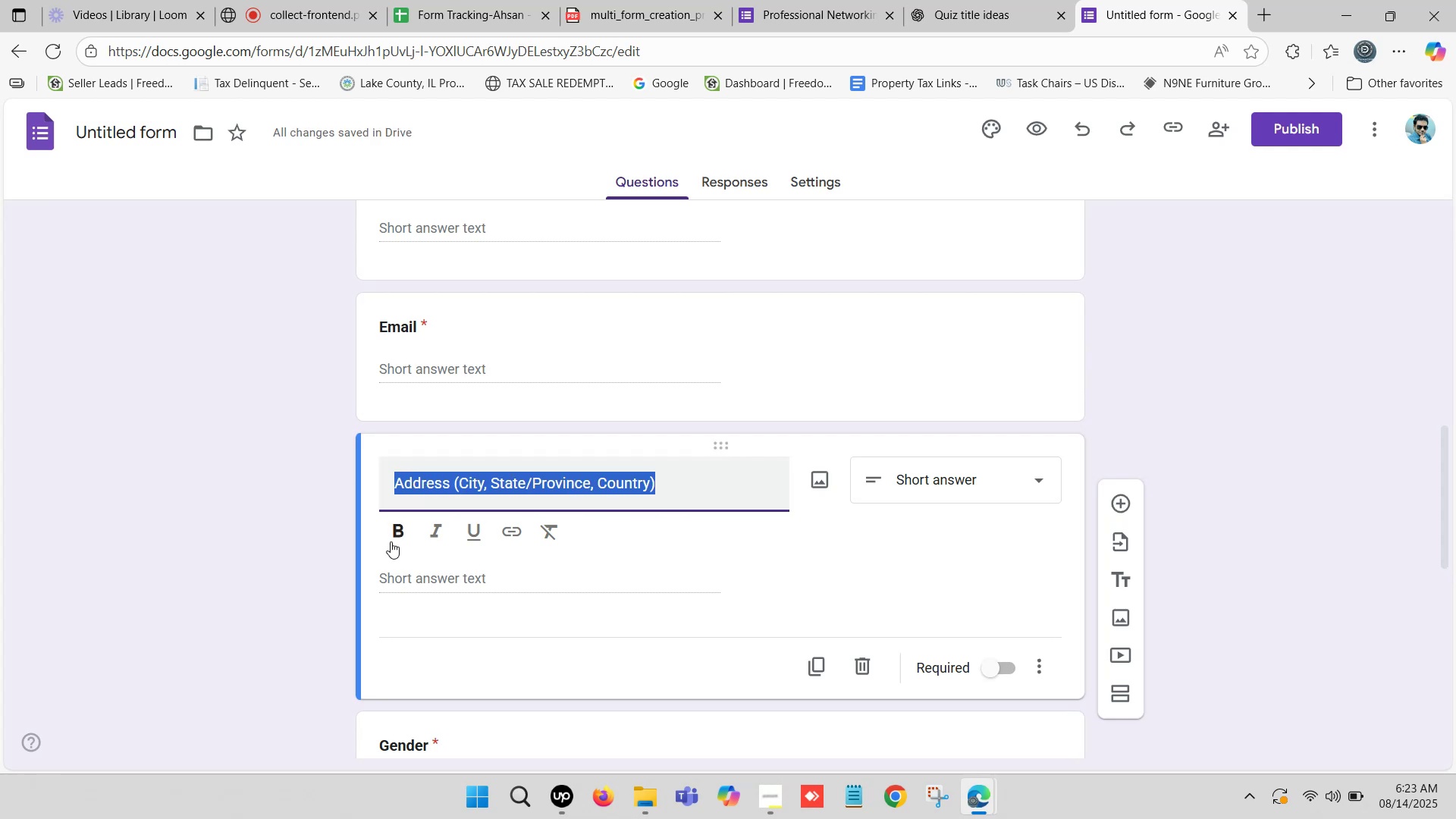 
left_click([394, 535])
 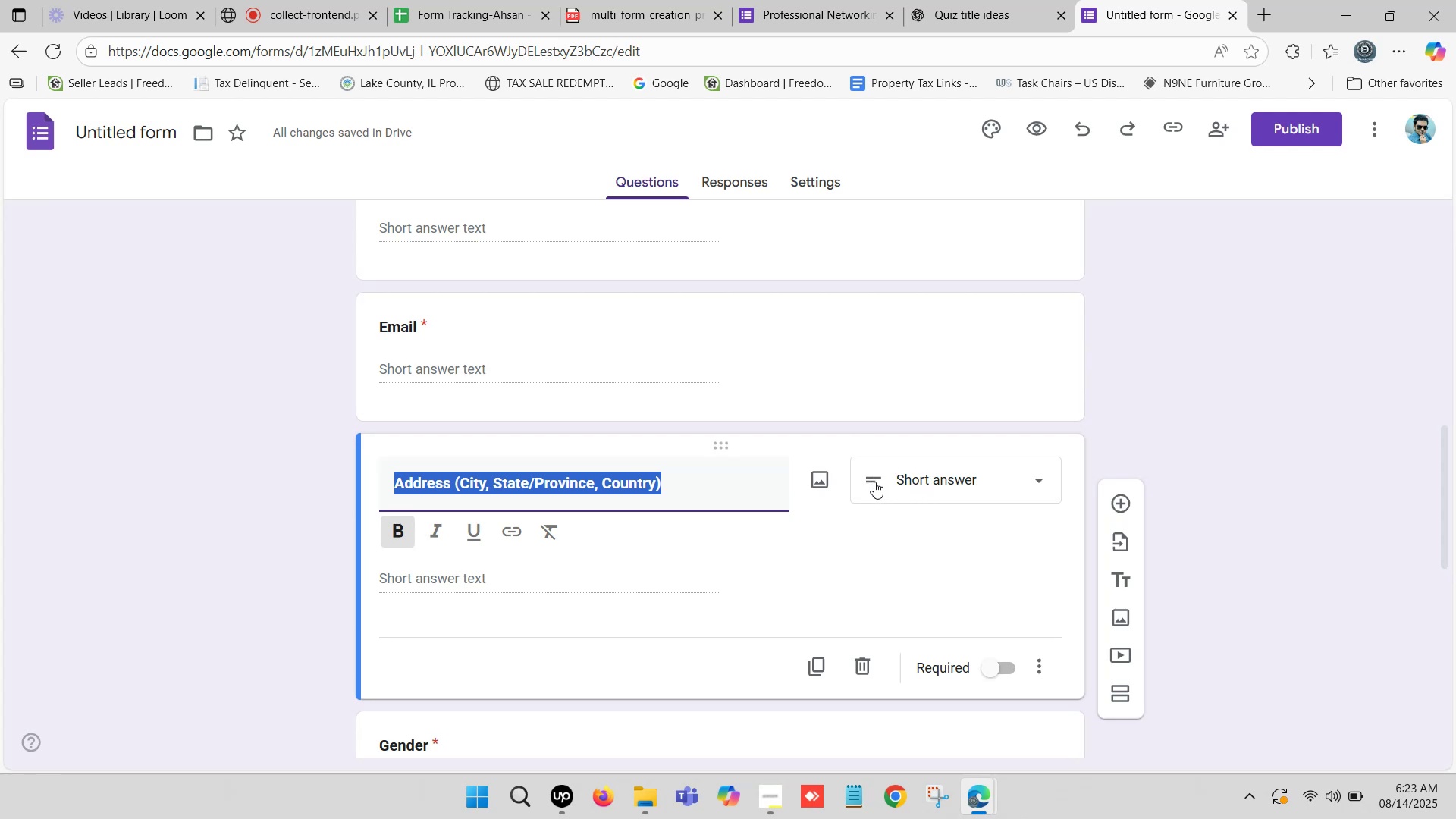 
wait(16.38)
 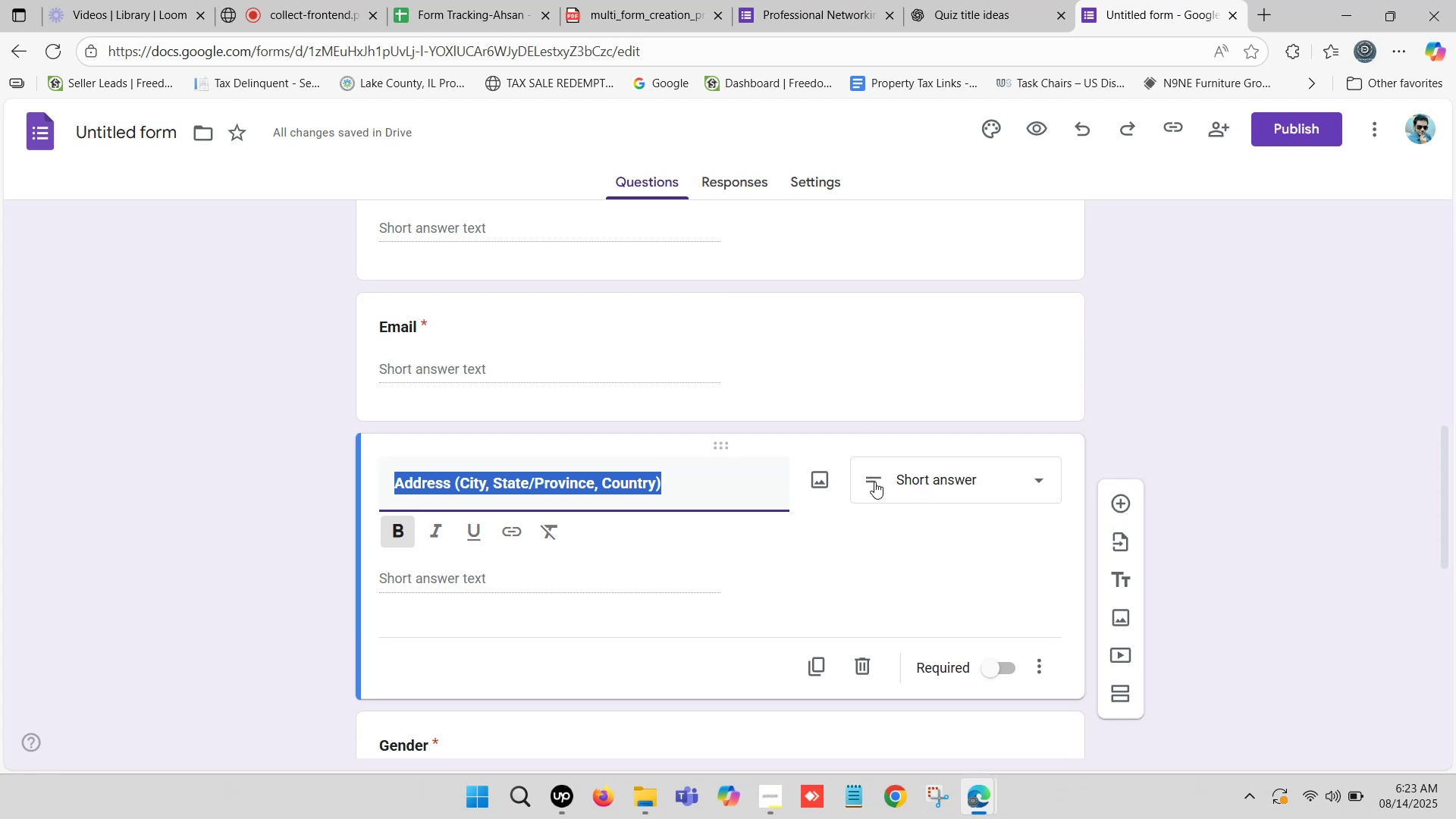 
scroll: coordinate [936, 450], scroll_direction: down, amount: 2.0
 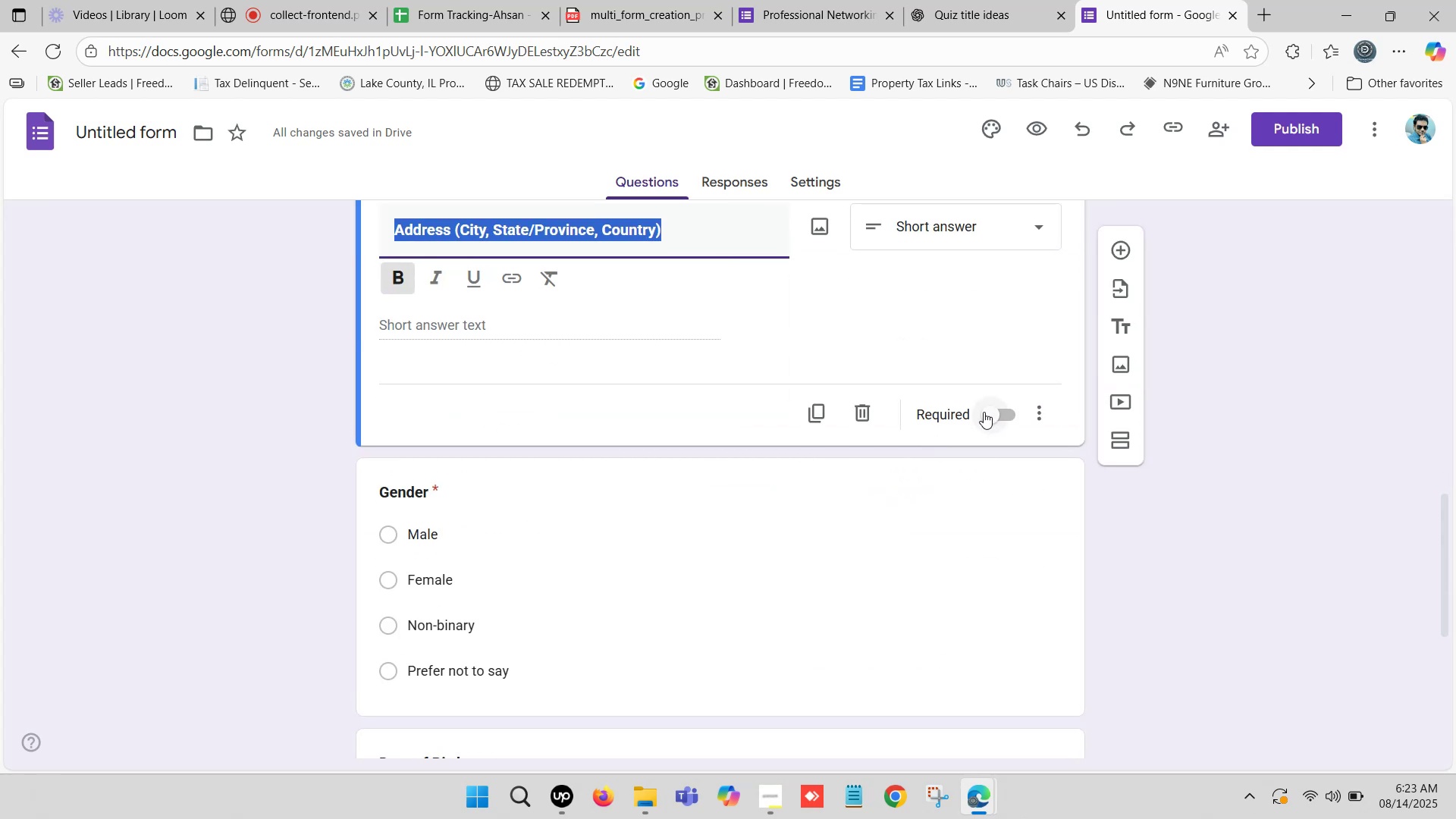 
scroll: coordinate [925, 403], scroll_direction: up, amount: 1.0
 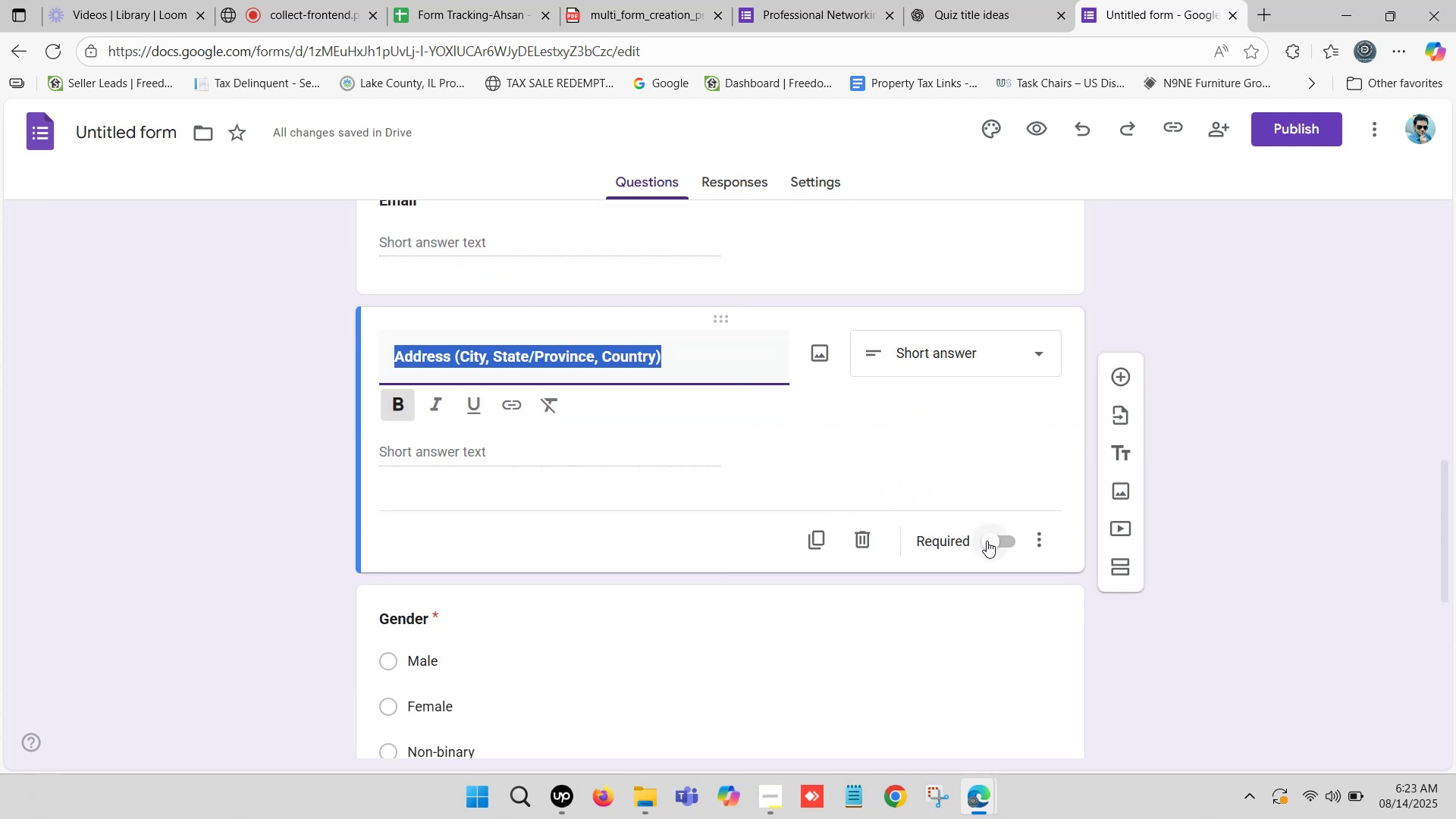 
left_click([987, 541])
 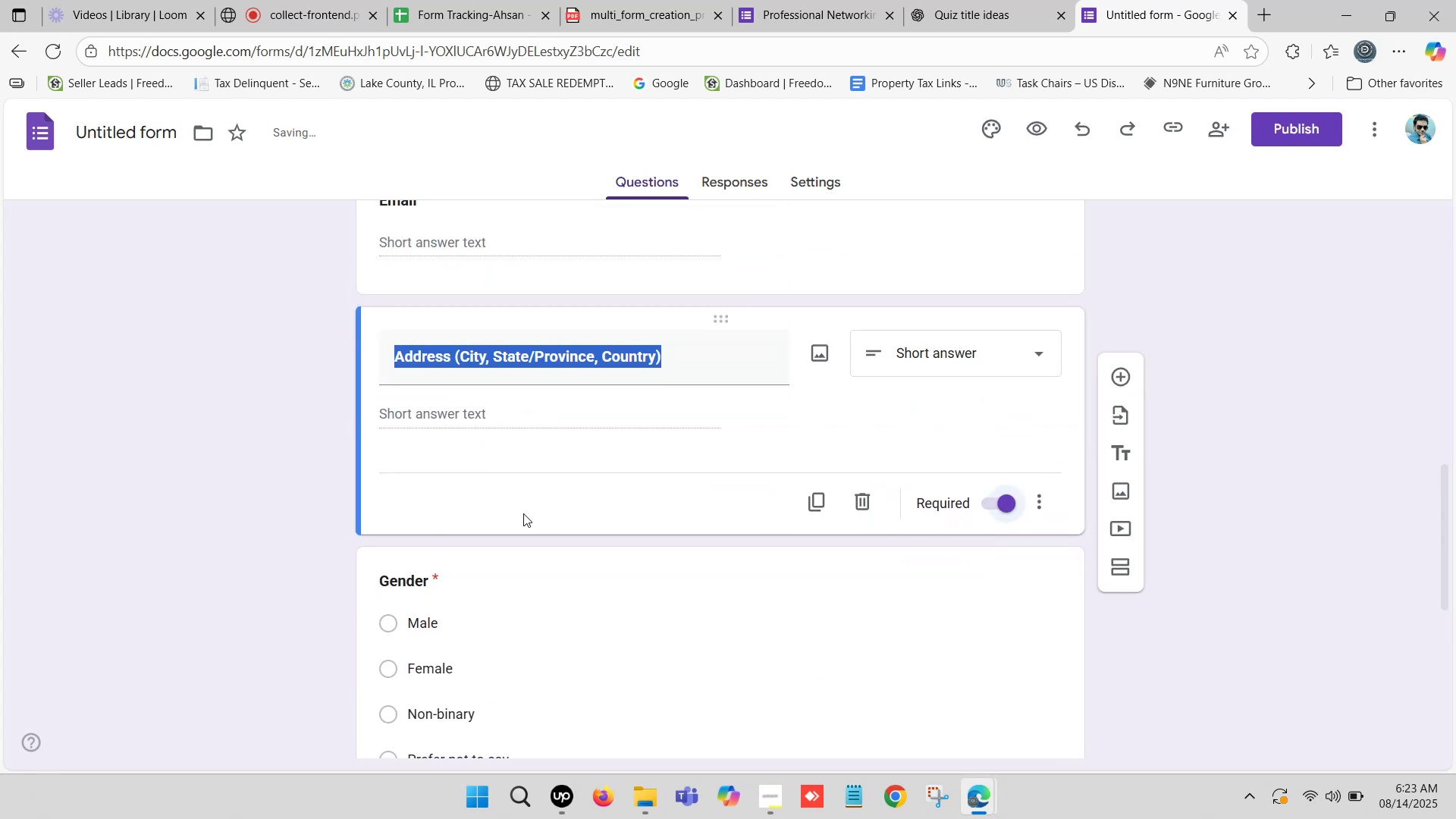 
left_click([253, 472])
 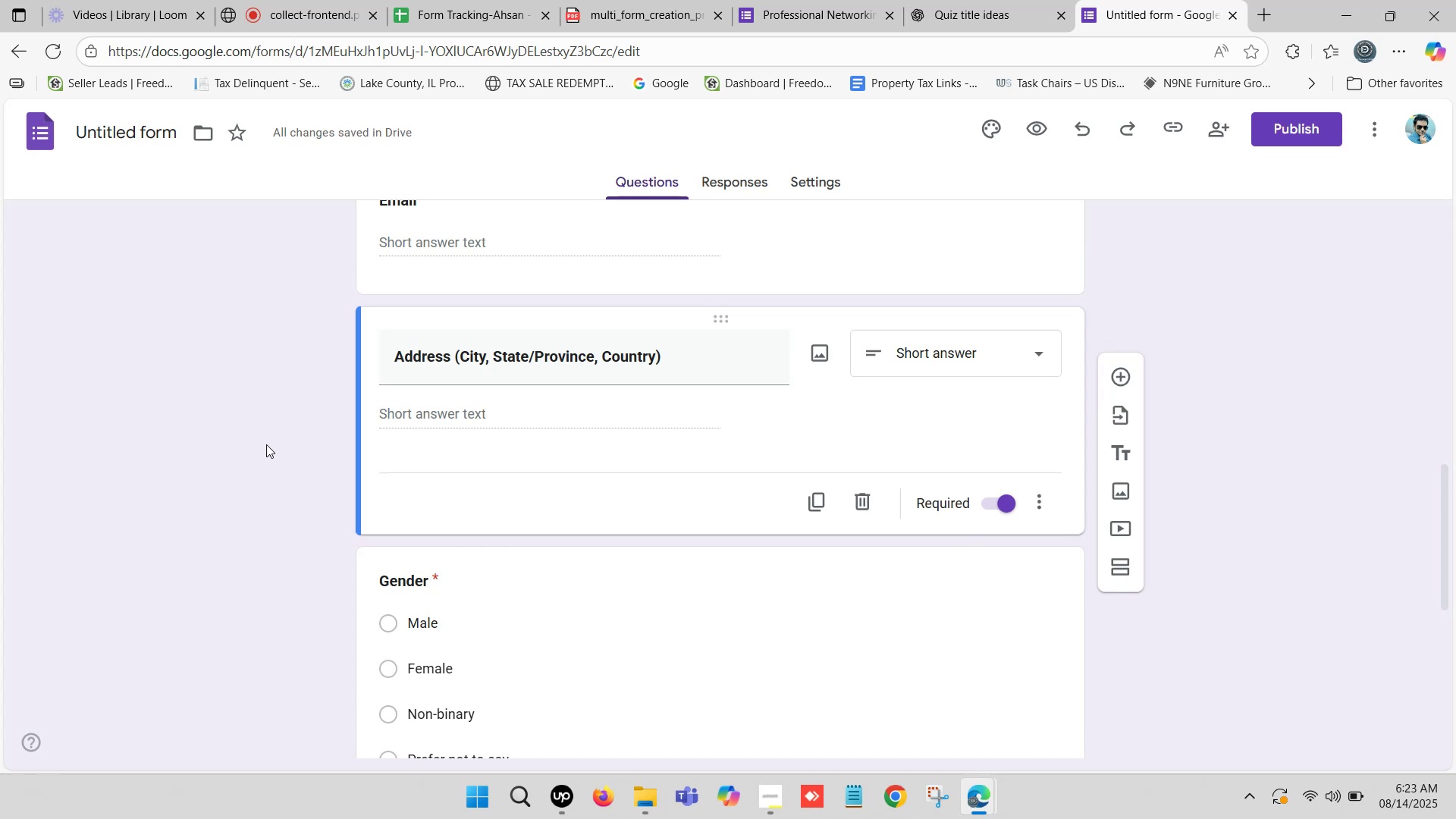 
scroll: coordinate [555, 436], scroll_direction: down, amount: 5.0
 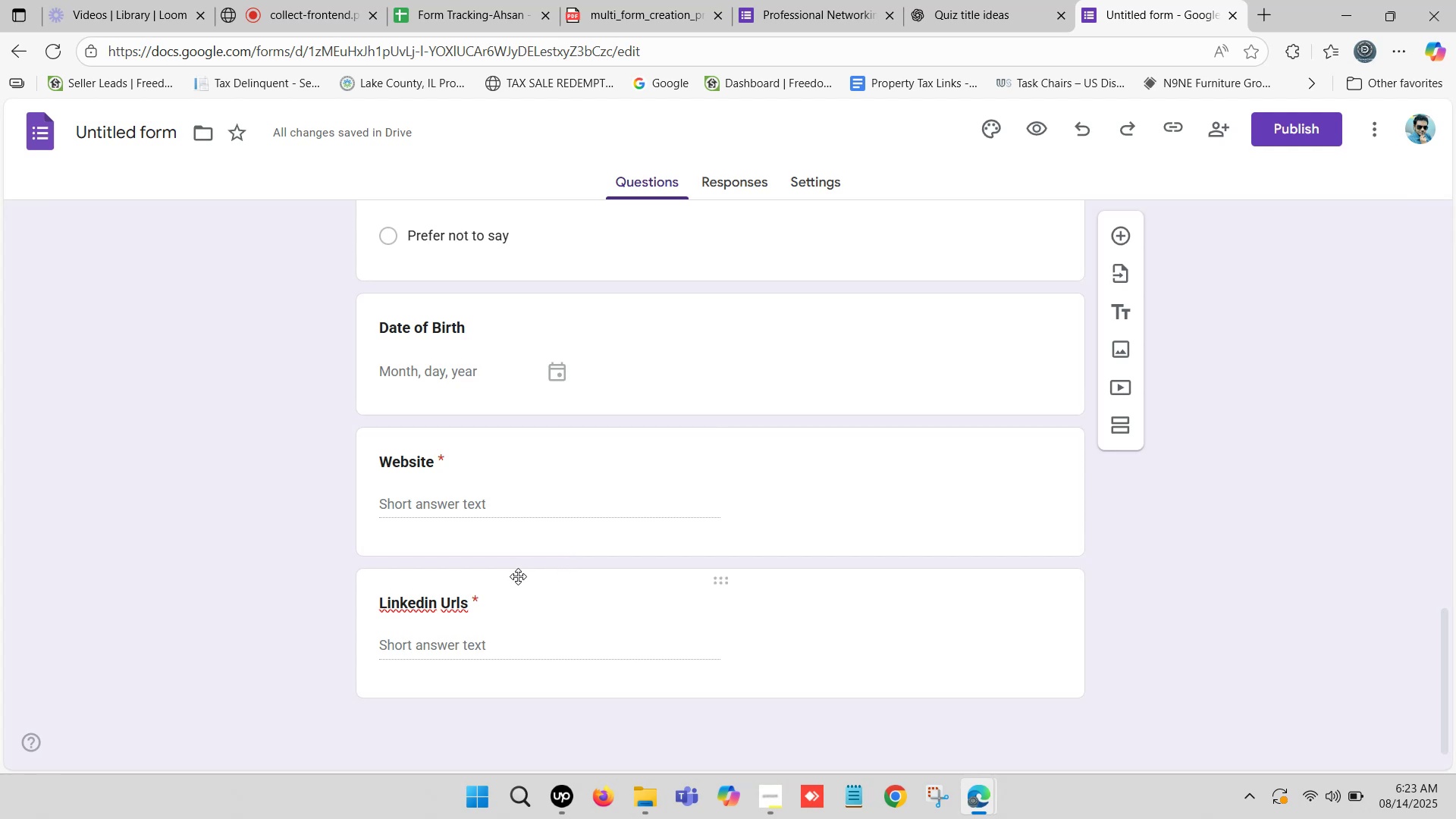 
wait(6.82)
 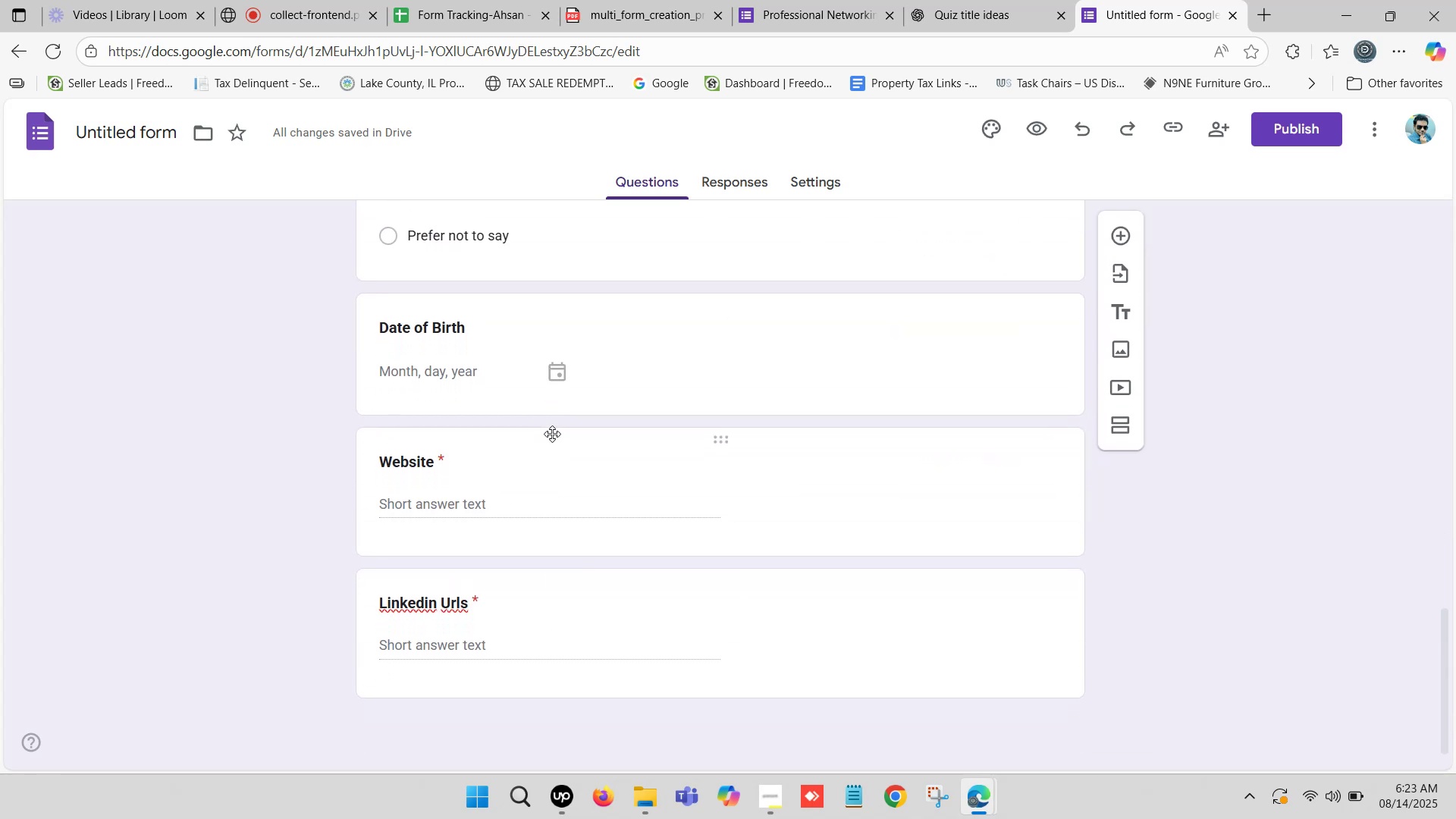 
scroll: coordinate [612, 488], scroll_direction: down, amount: 2.0
 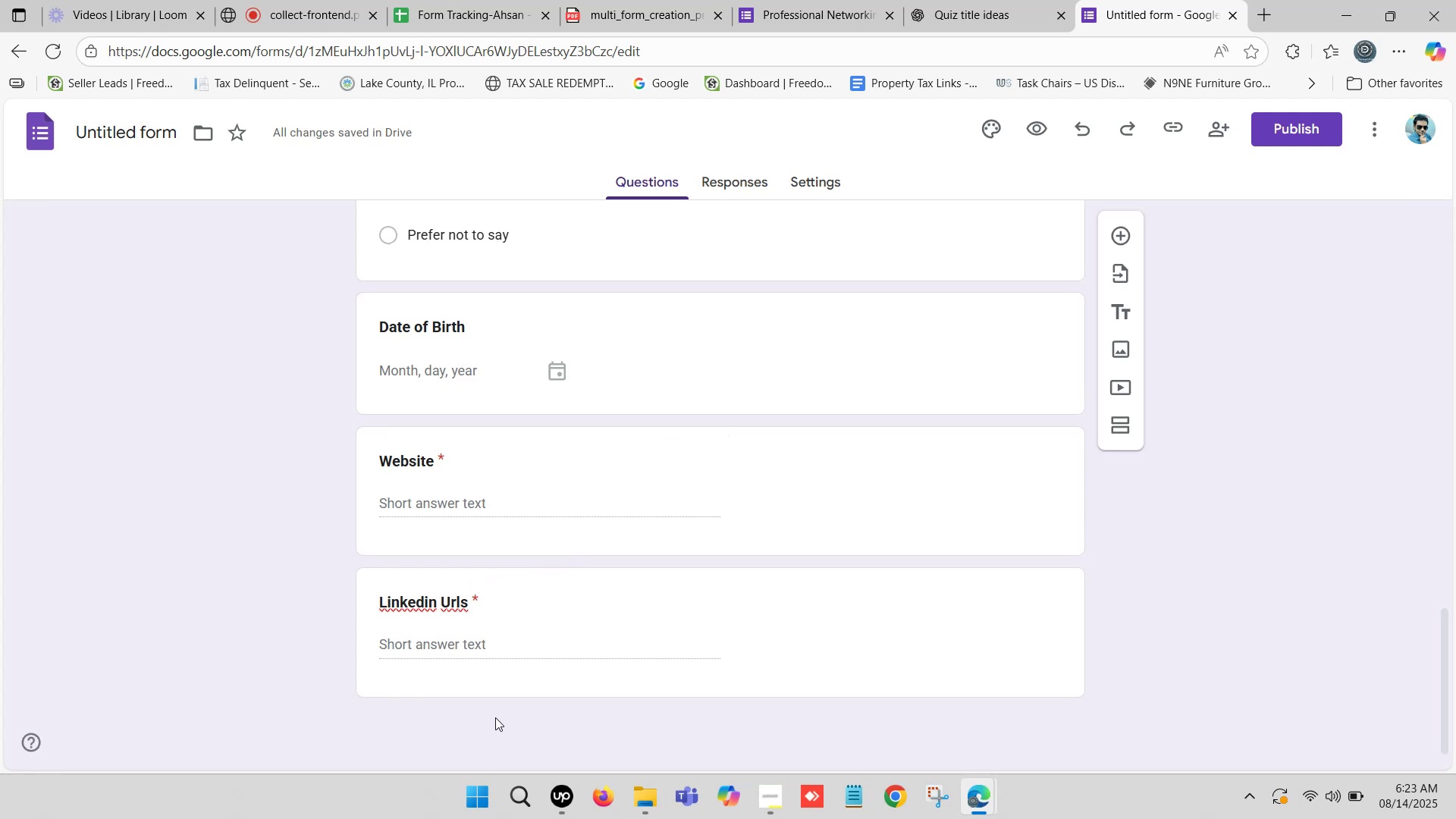 
scroll: coordinate [502, 610], scroll_direction: up, amount: 9.0
 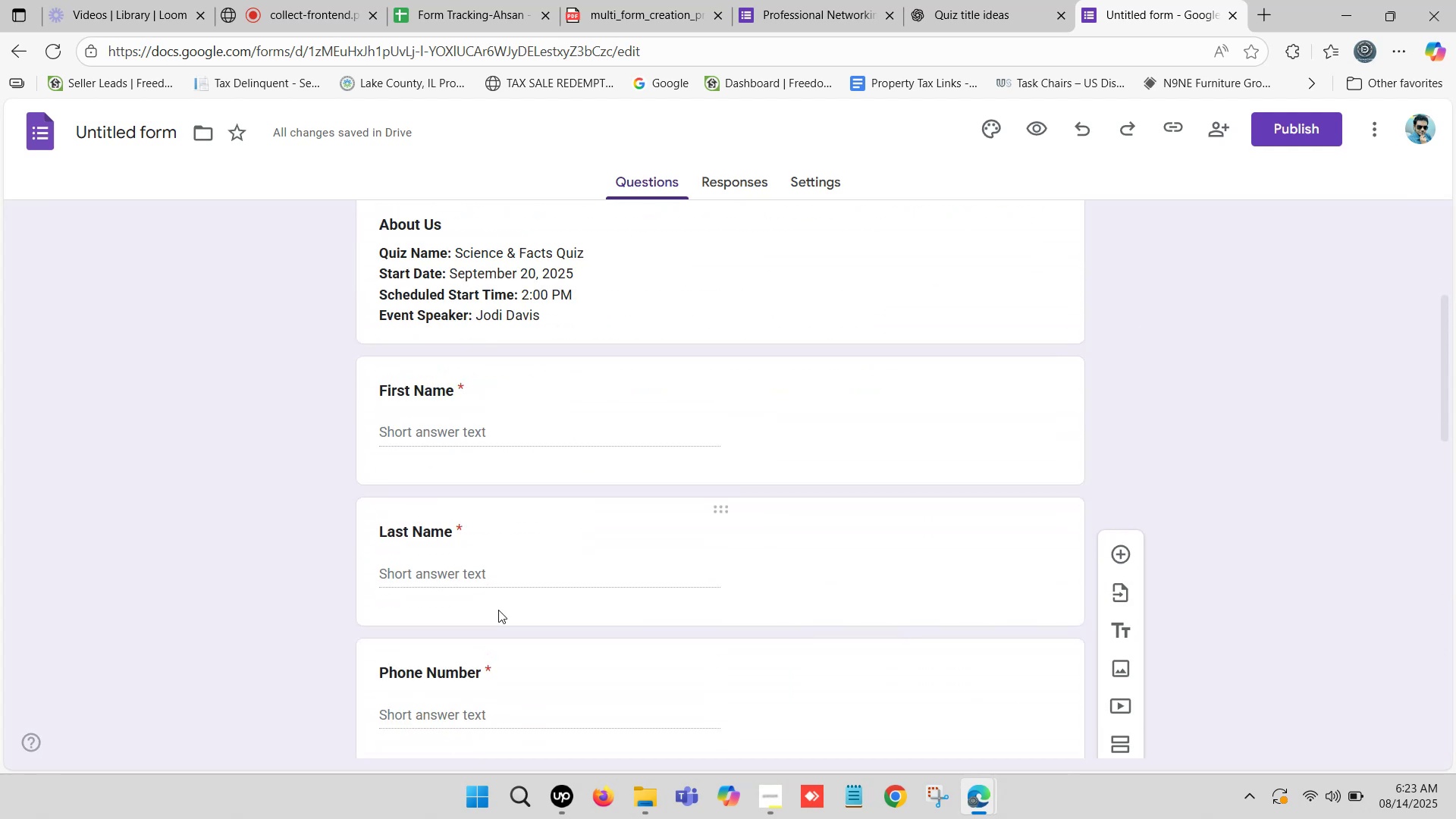 
scroll: coordinate [493, 614], scroll_direction: down, amount: 9.0
 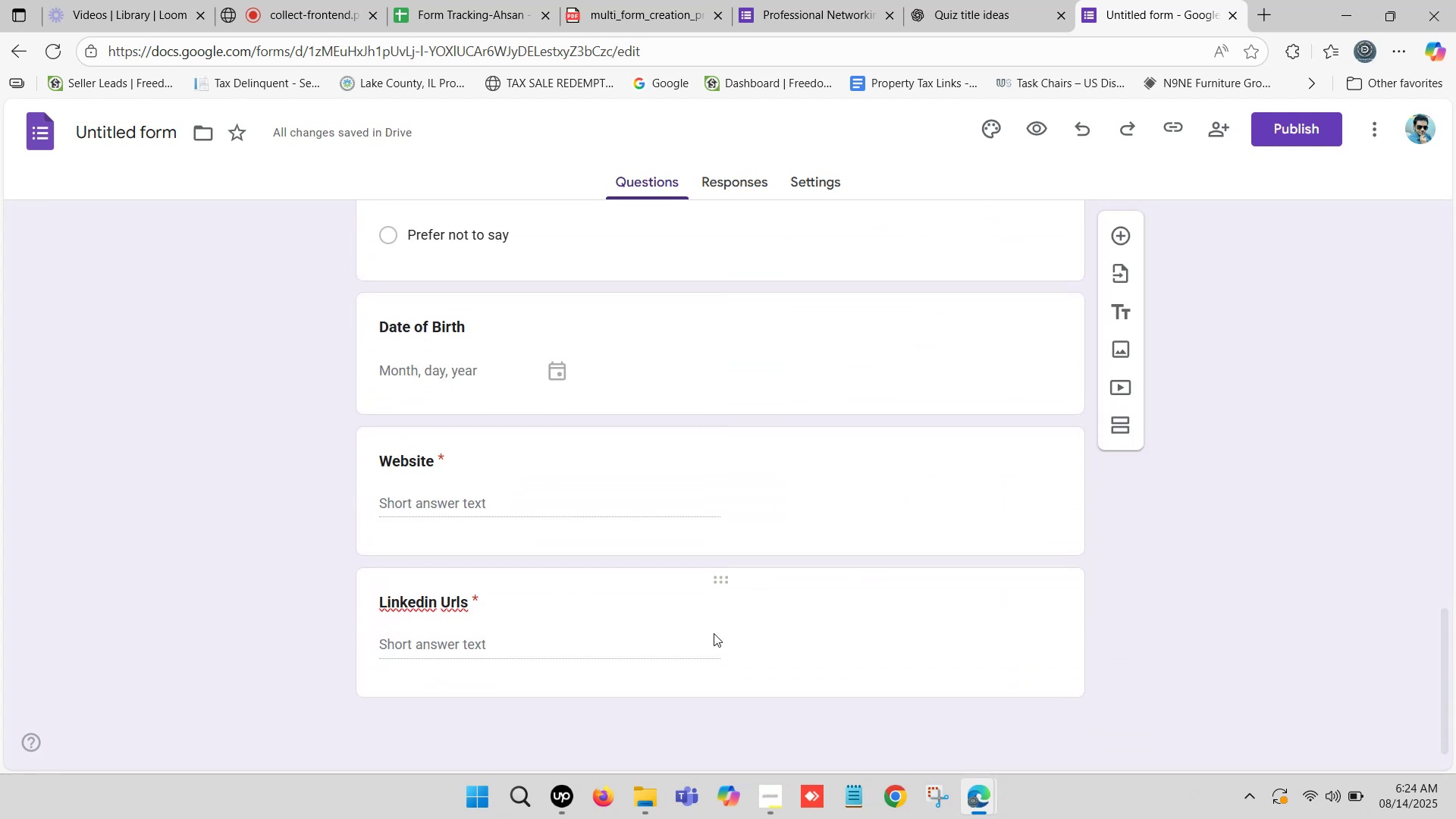 
left_click([723, 614])
 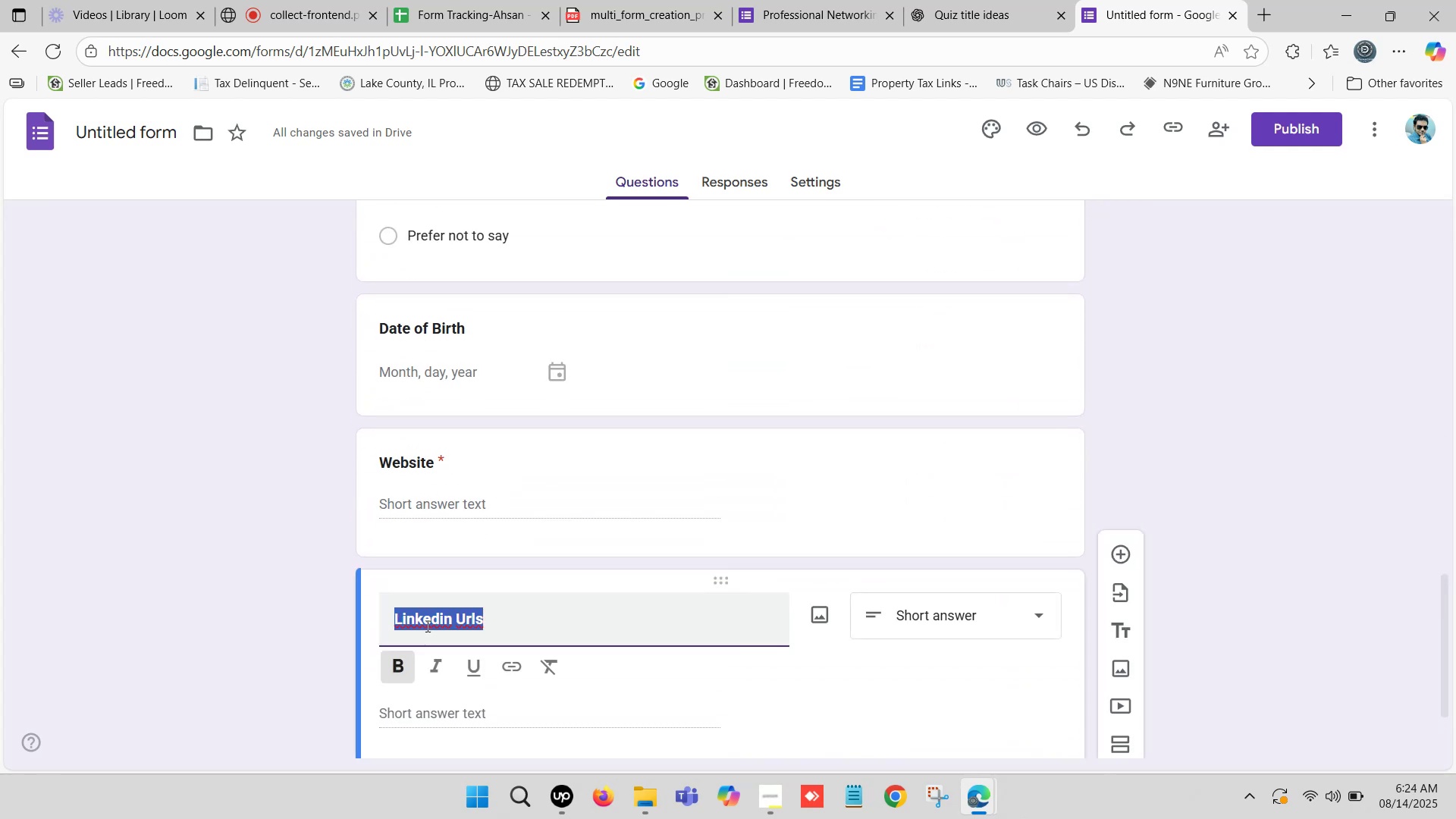 
scroll: coordinate [670, 581], scroll_direction: down, amount: 5.0
 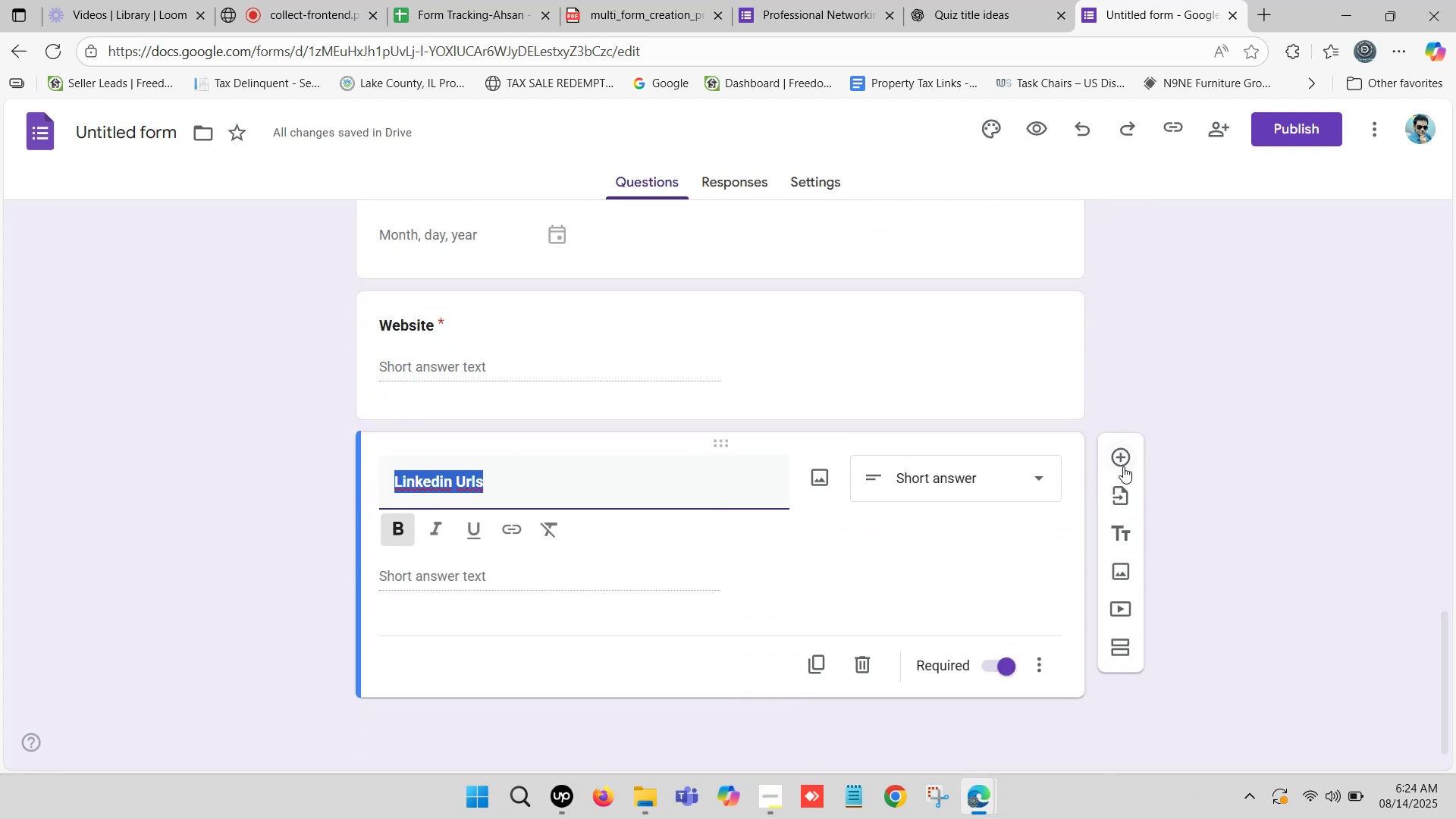 
left_click([1119, 457])
 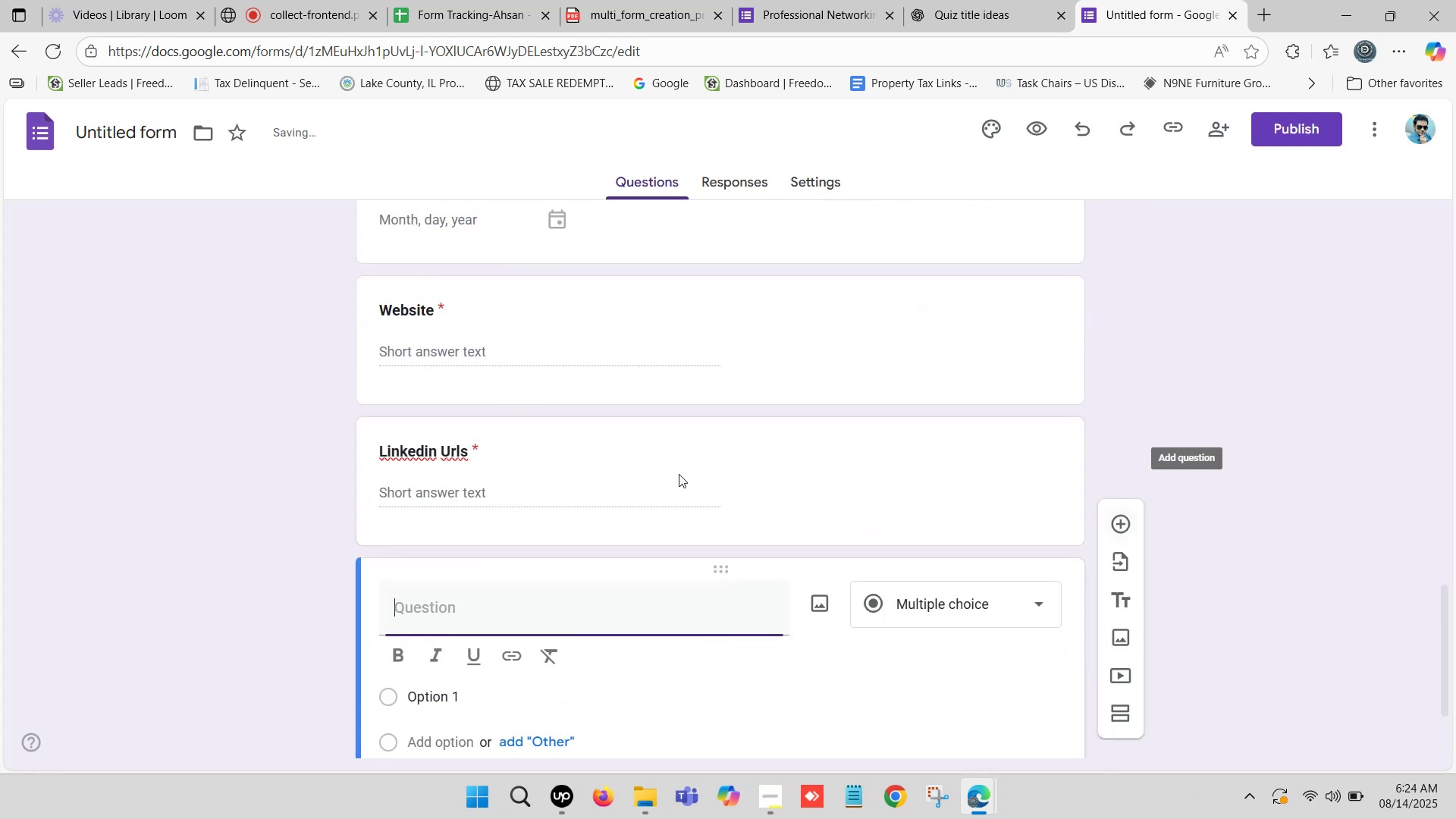 
scroll: coordinate [573, 466], scroll_direction: down, amount: 2.0
 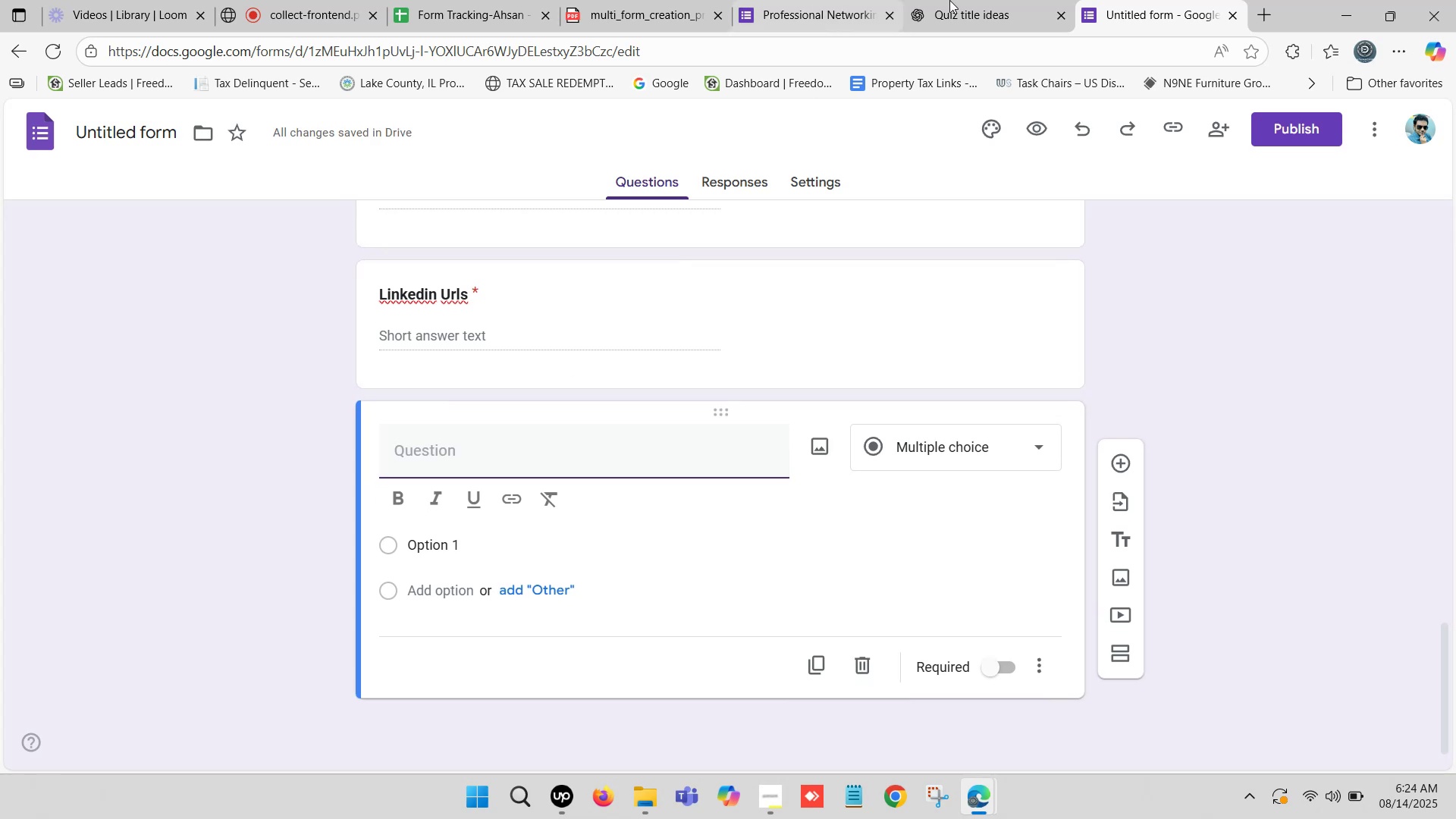 
left_click([961, 0])
 